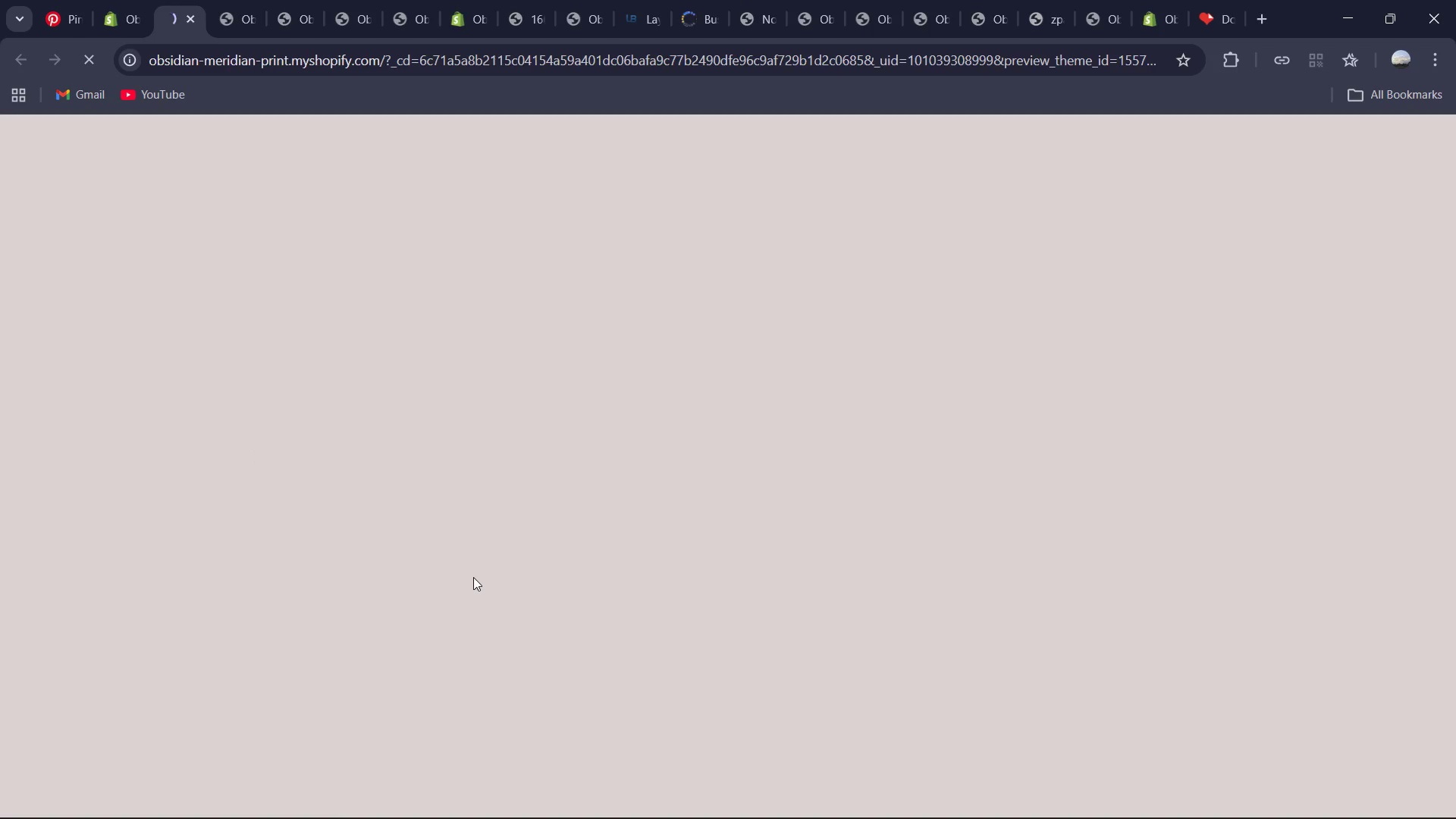 
left_click([1414, 781])
 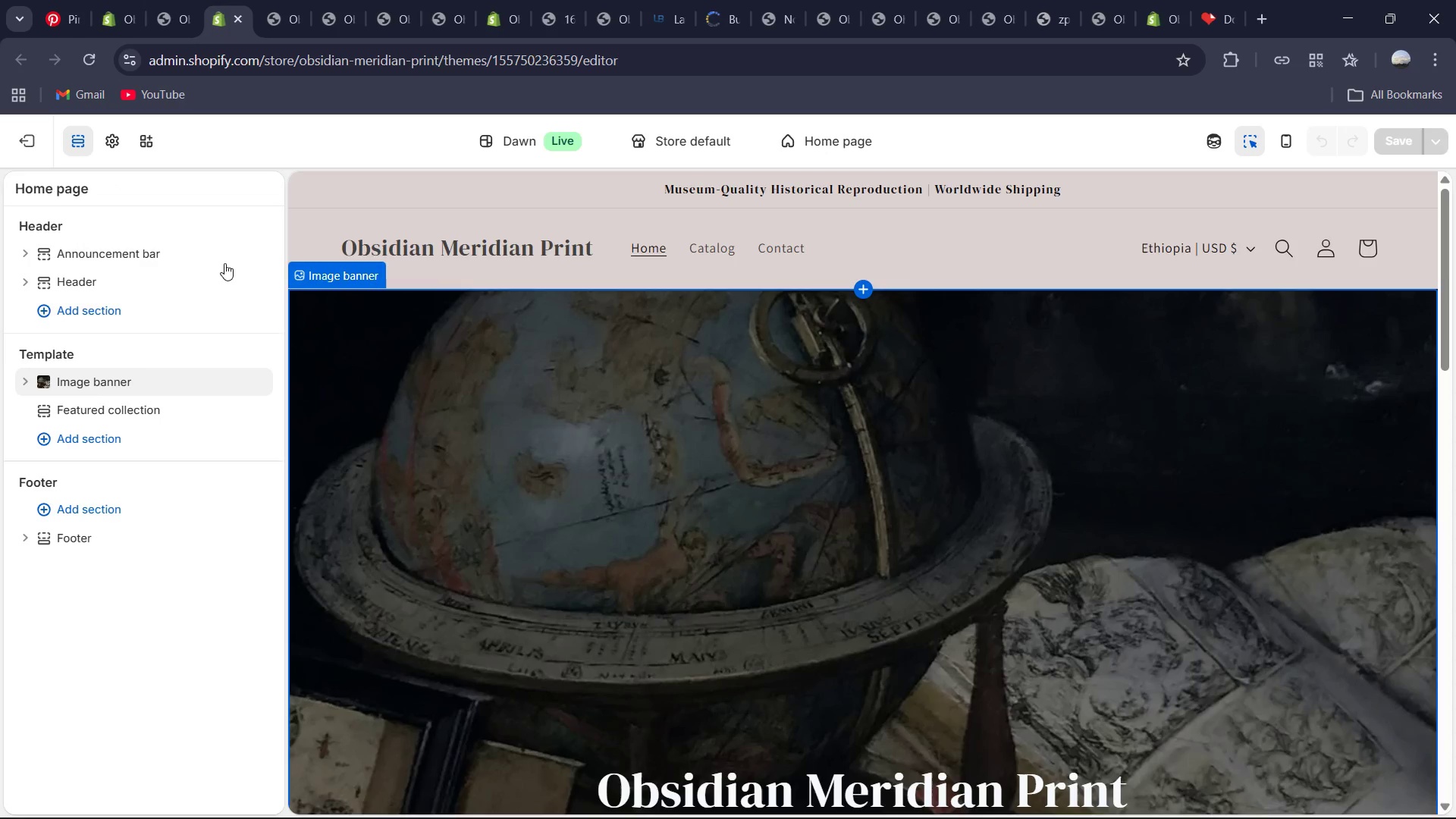 
wait(13.34)
 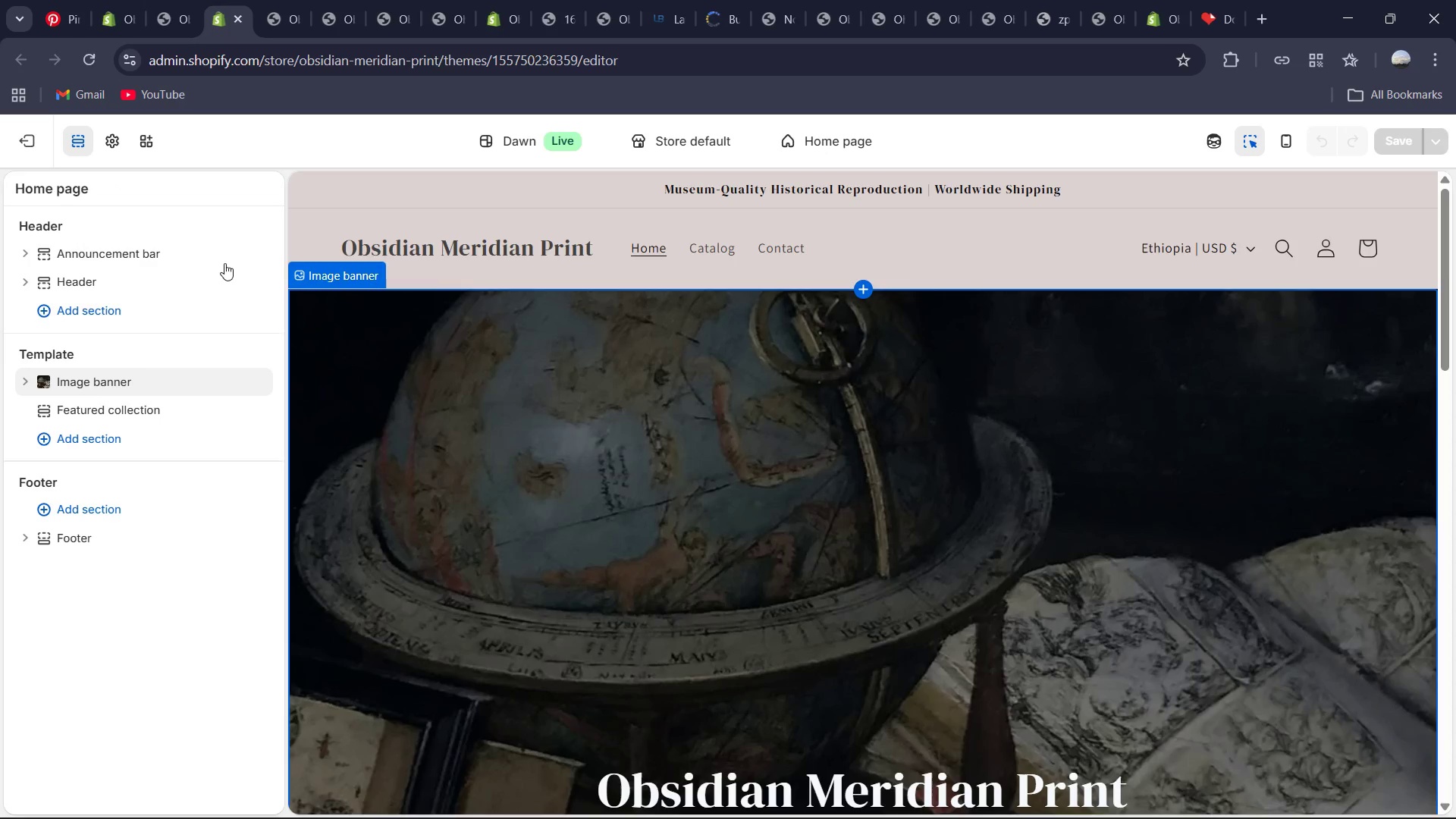 
left_click([108, 145])
 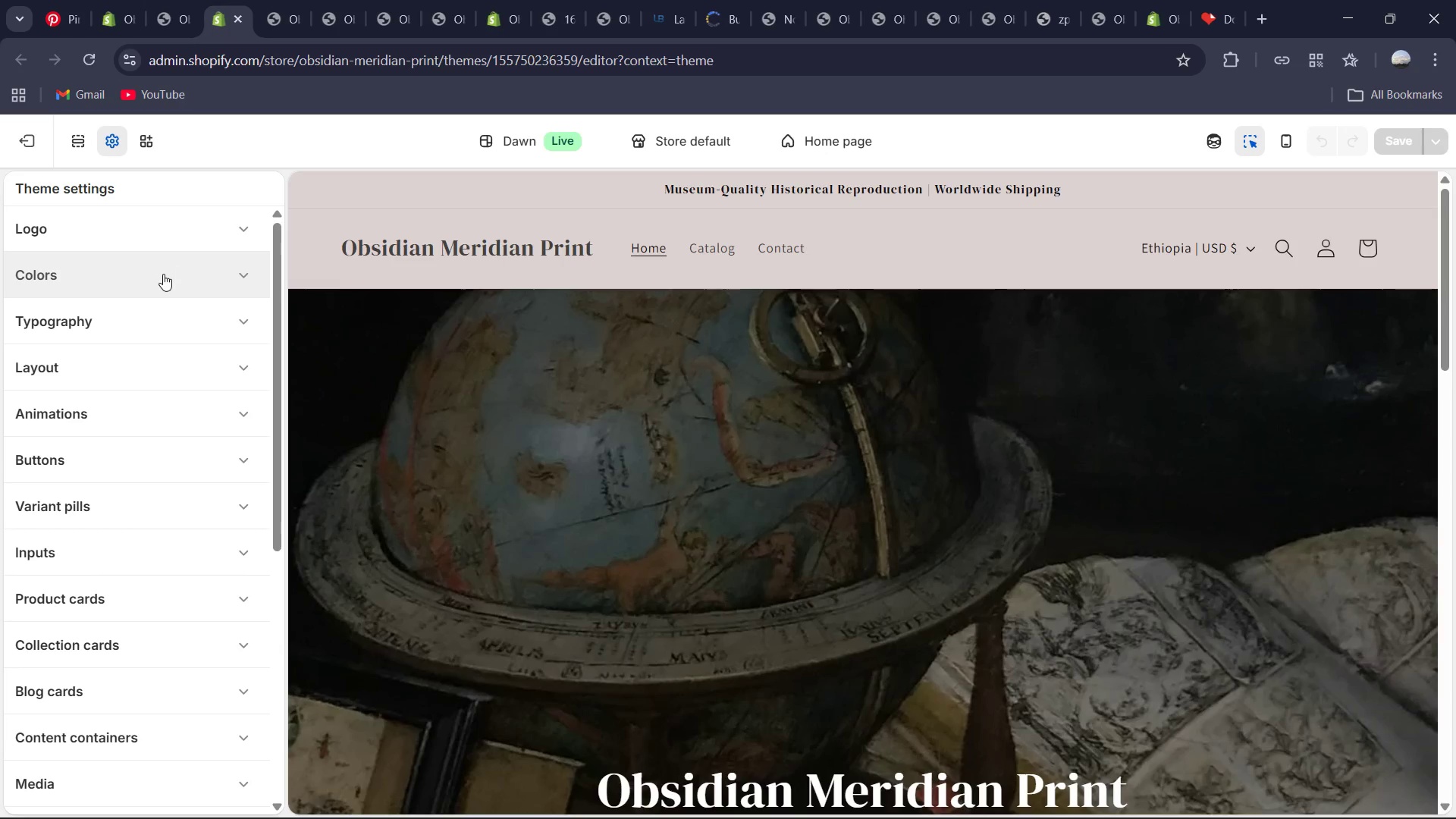 
wait(6.06)
 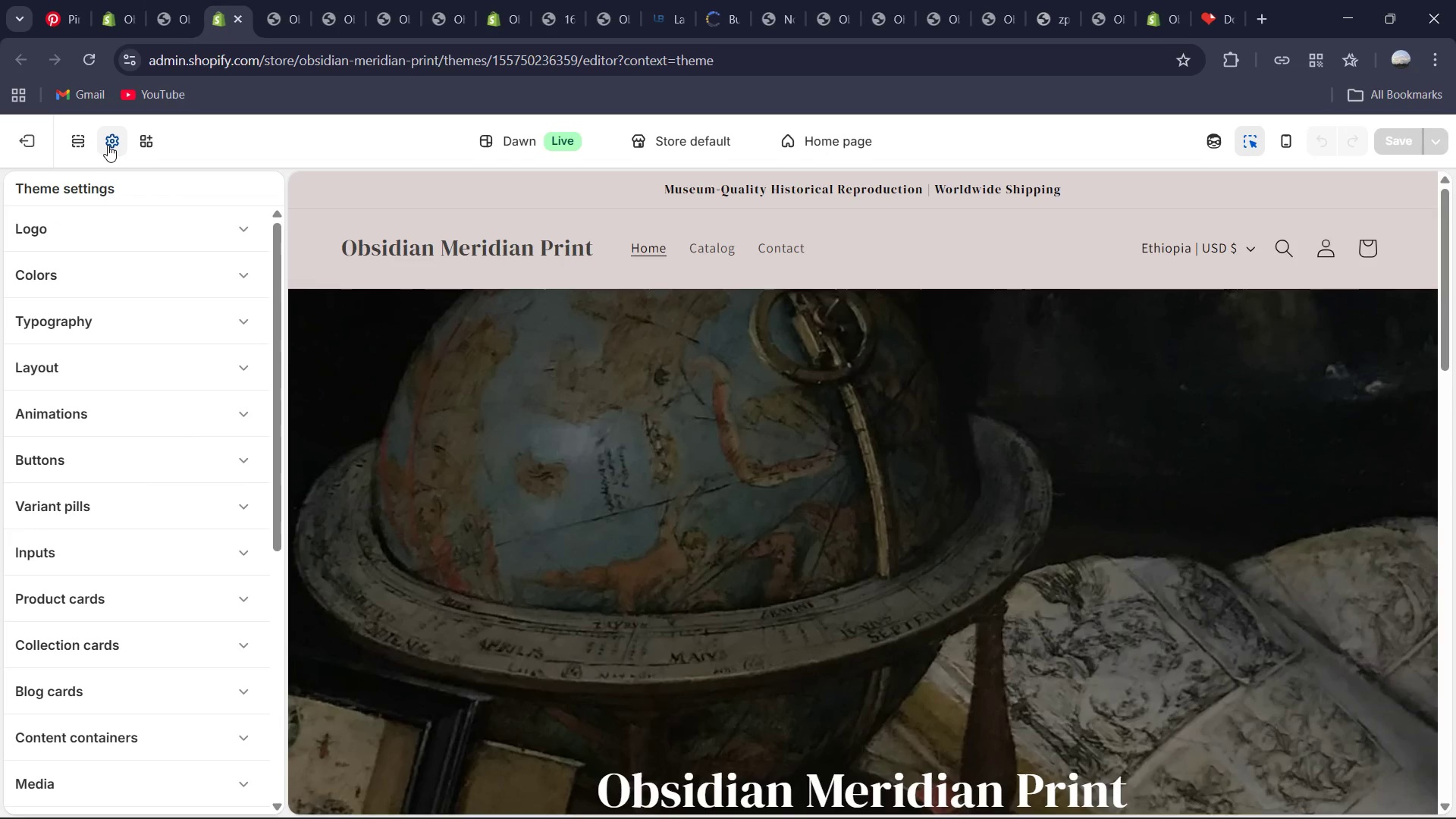 
left_click([246, 277])
 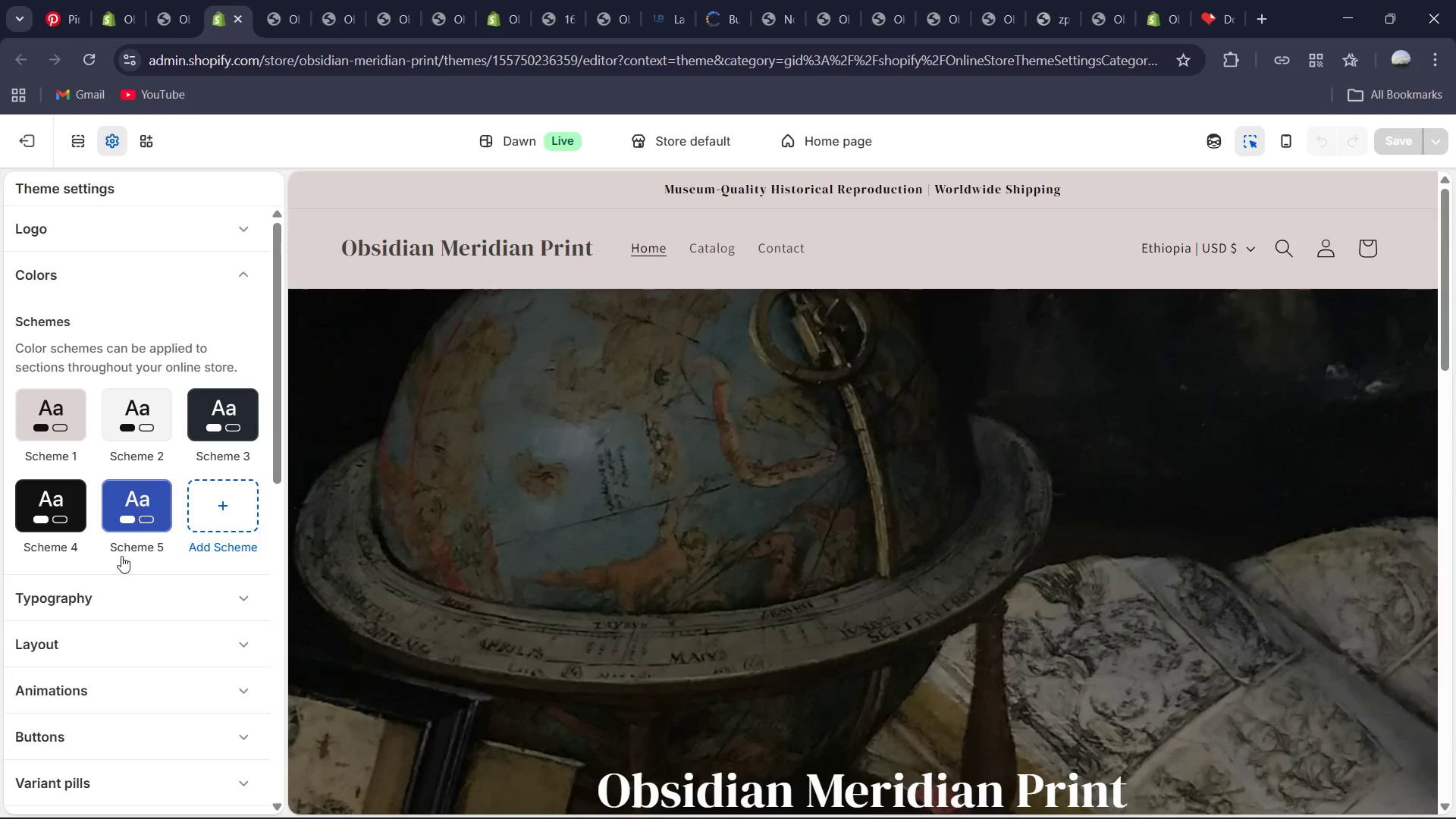 
wait(5.5)
 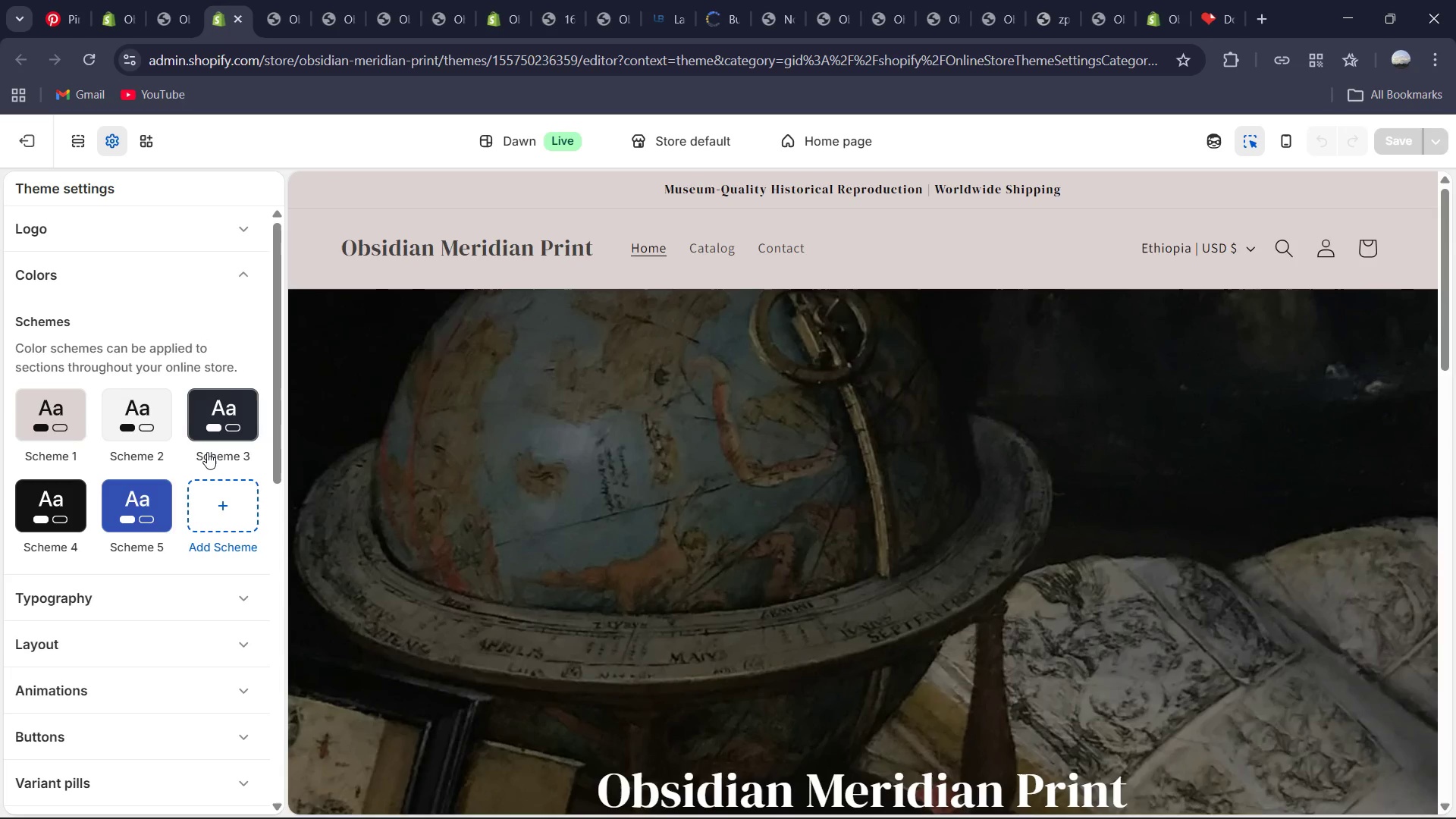 
left_click([48, 429])
 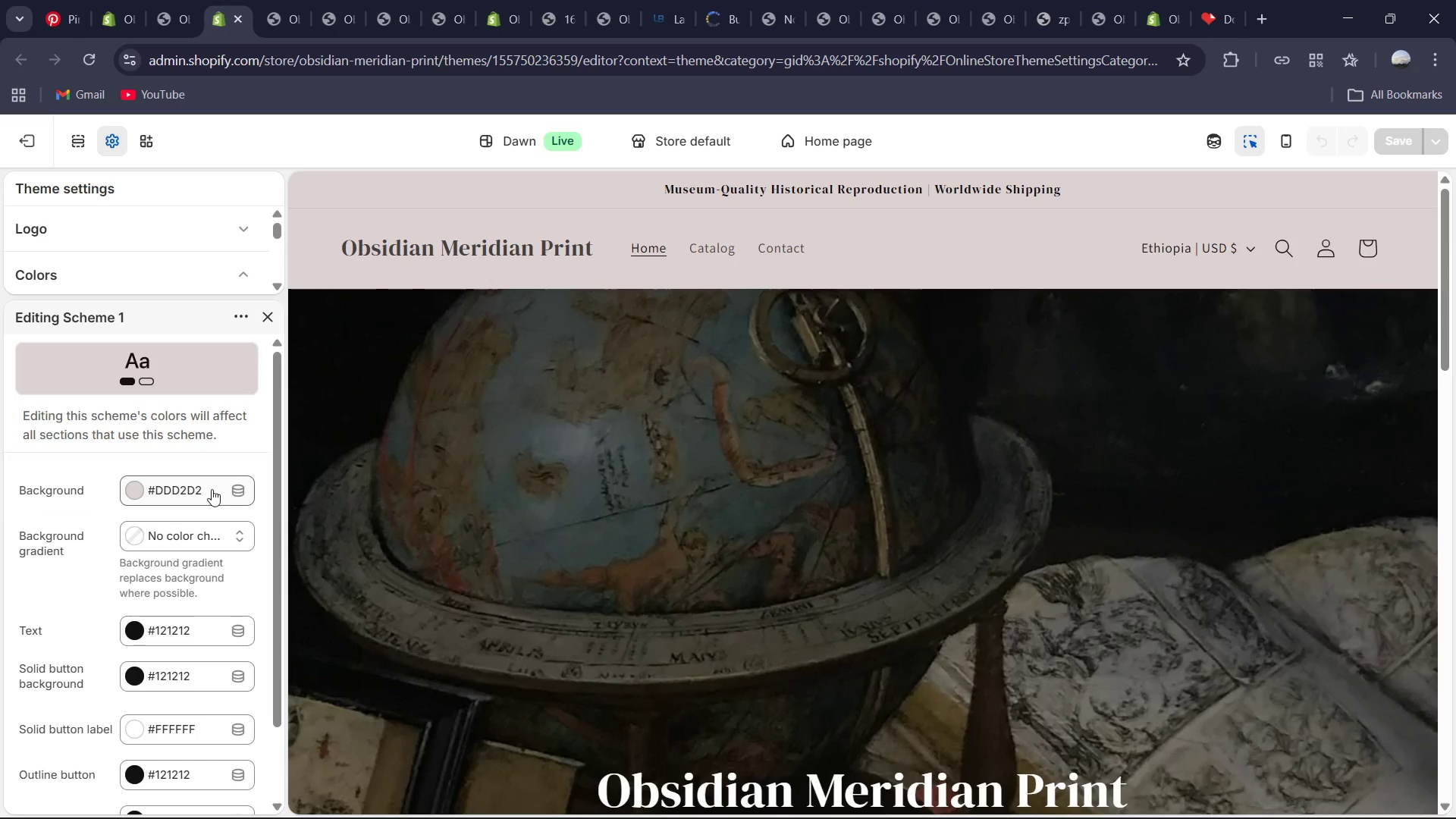 
left_click([201, 491])
 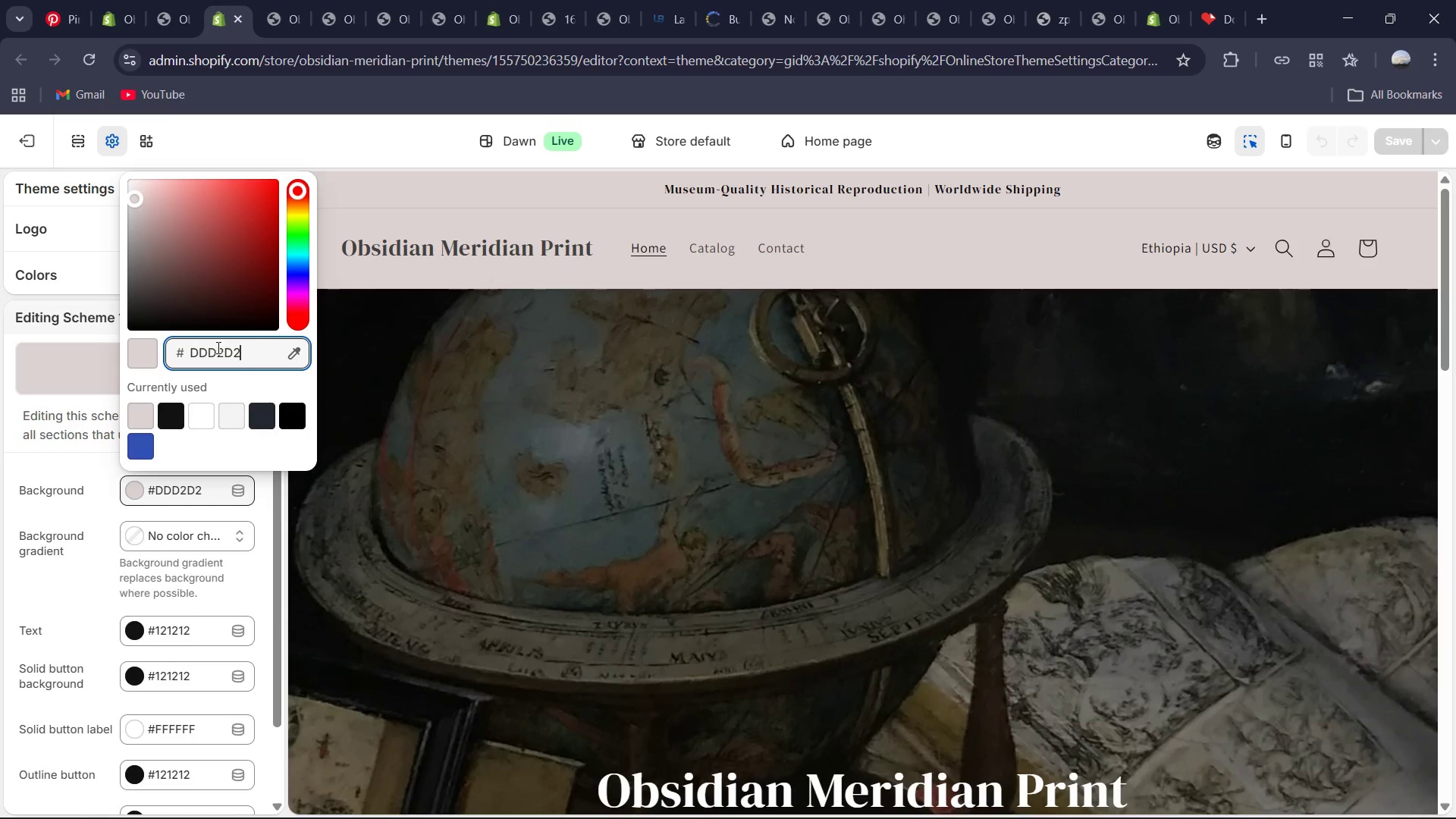 
hold_key(key=Backspace, duration=1.14)
 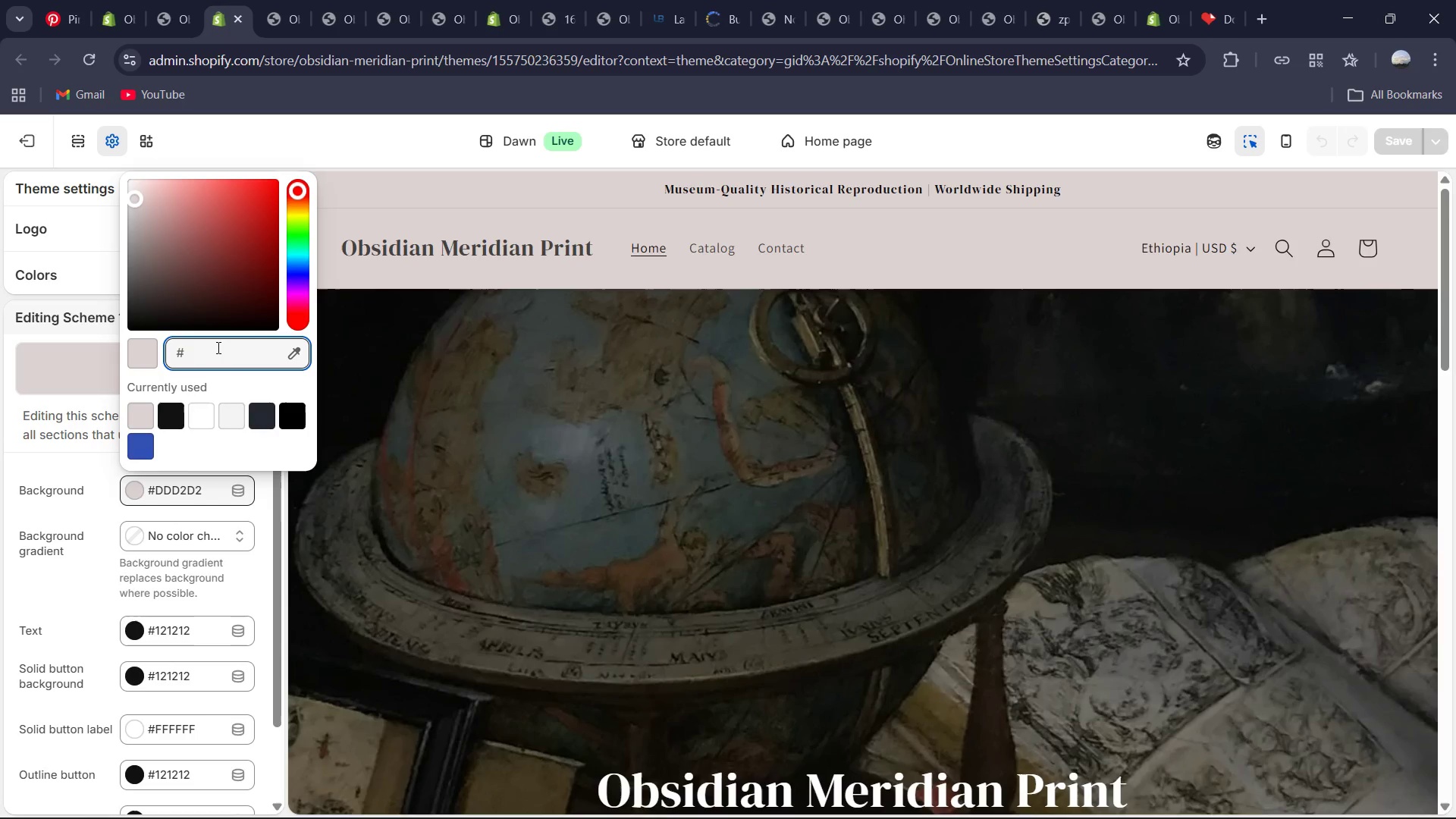 
type(F4EFE6)
 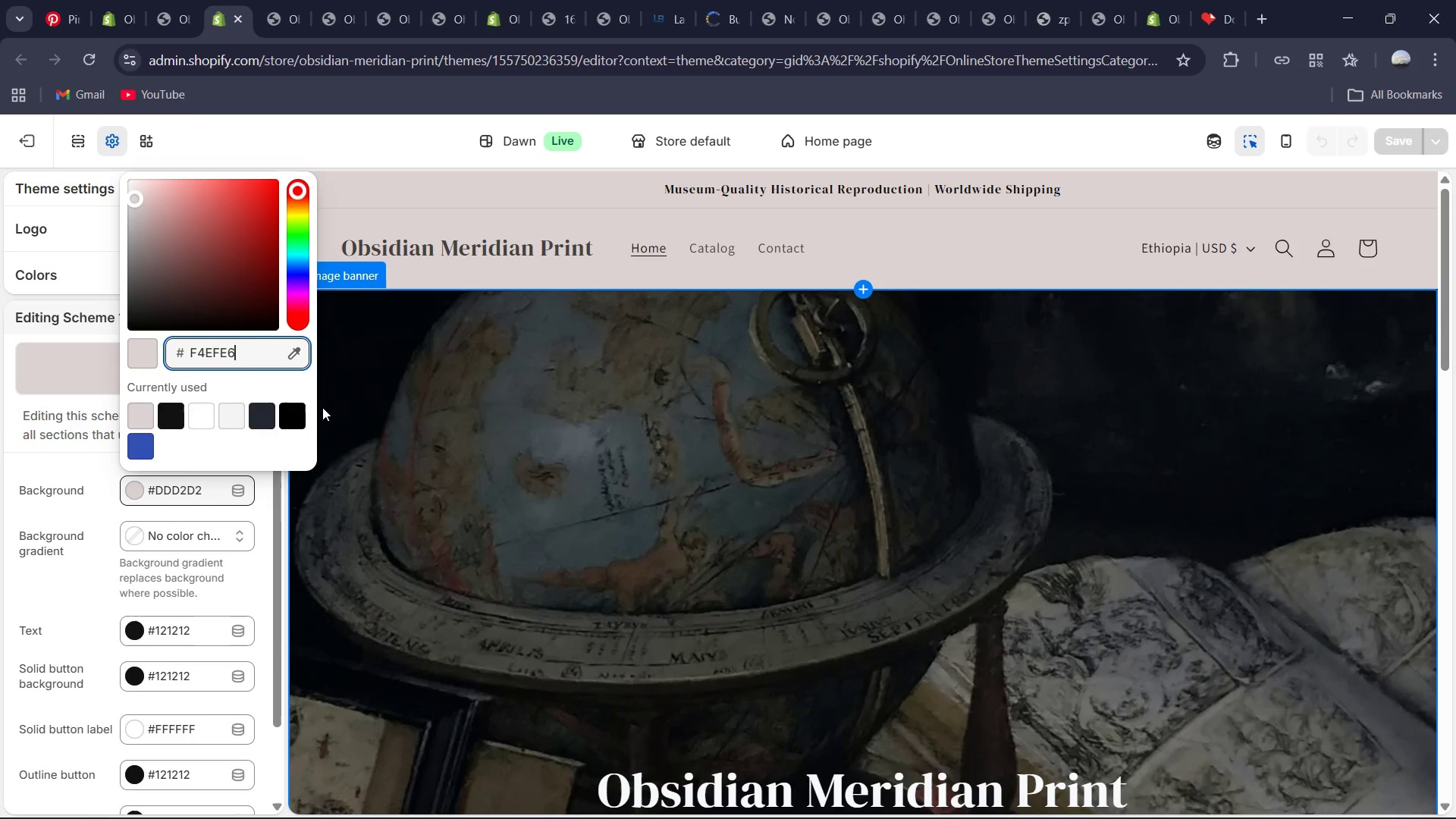 
left_click([265, 464])
 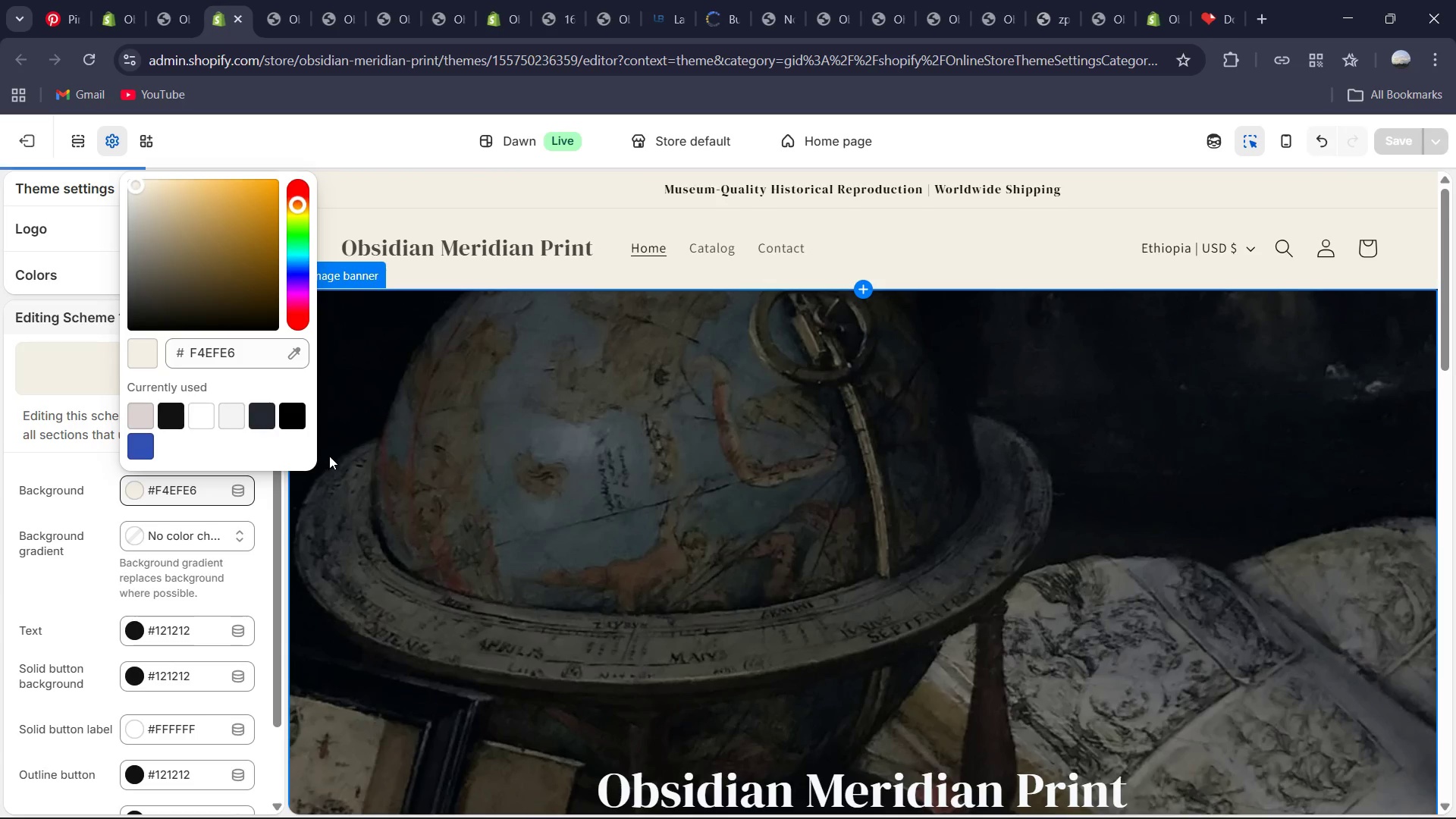 
left_click([334, 456])
 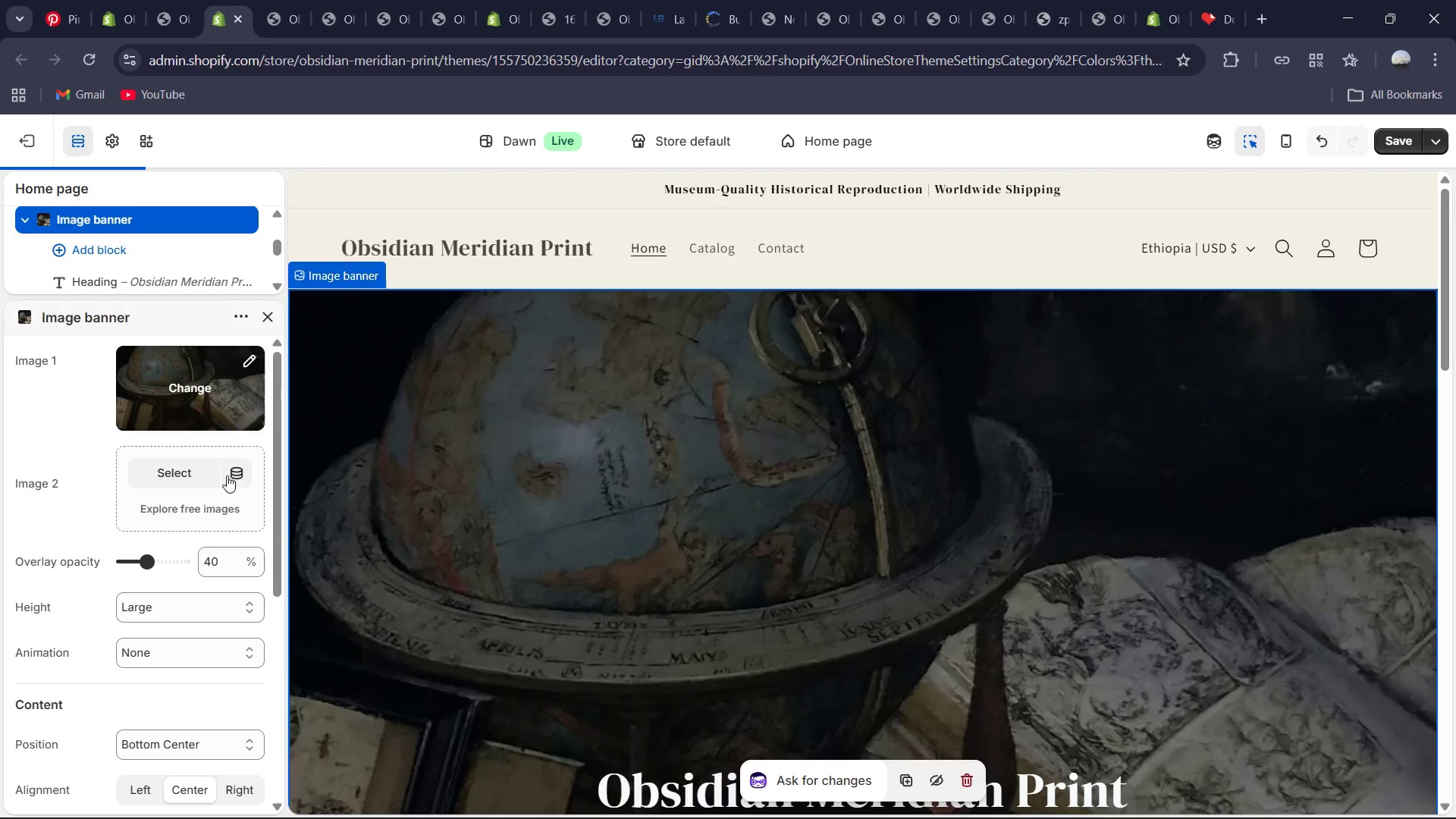 
mouse_move([189, 596])
 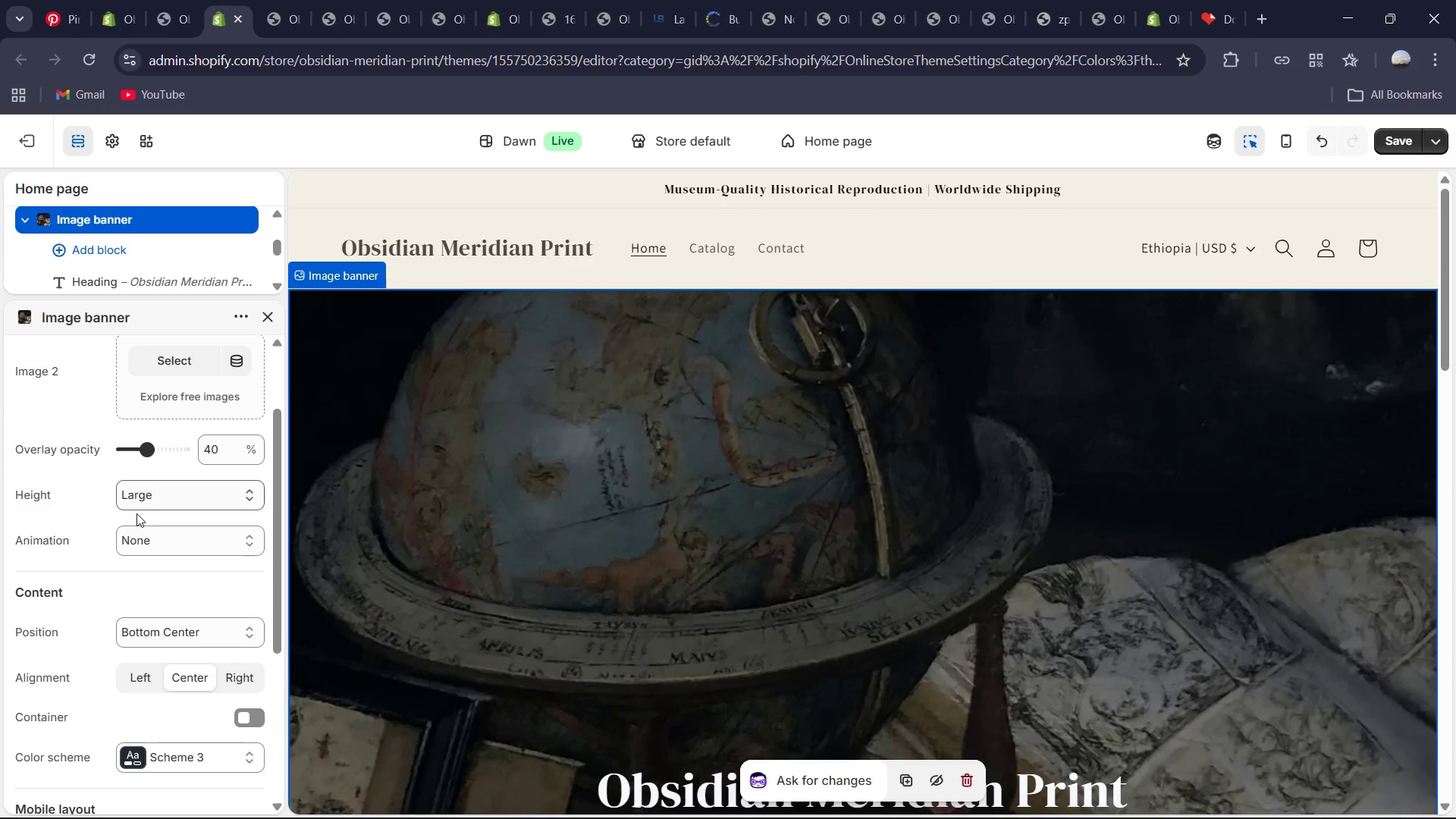 
mouse_move([131, 516])
 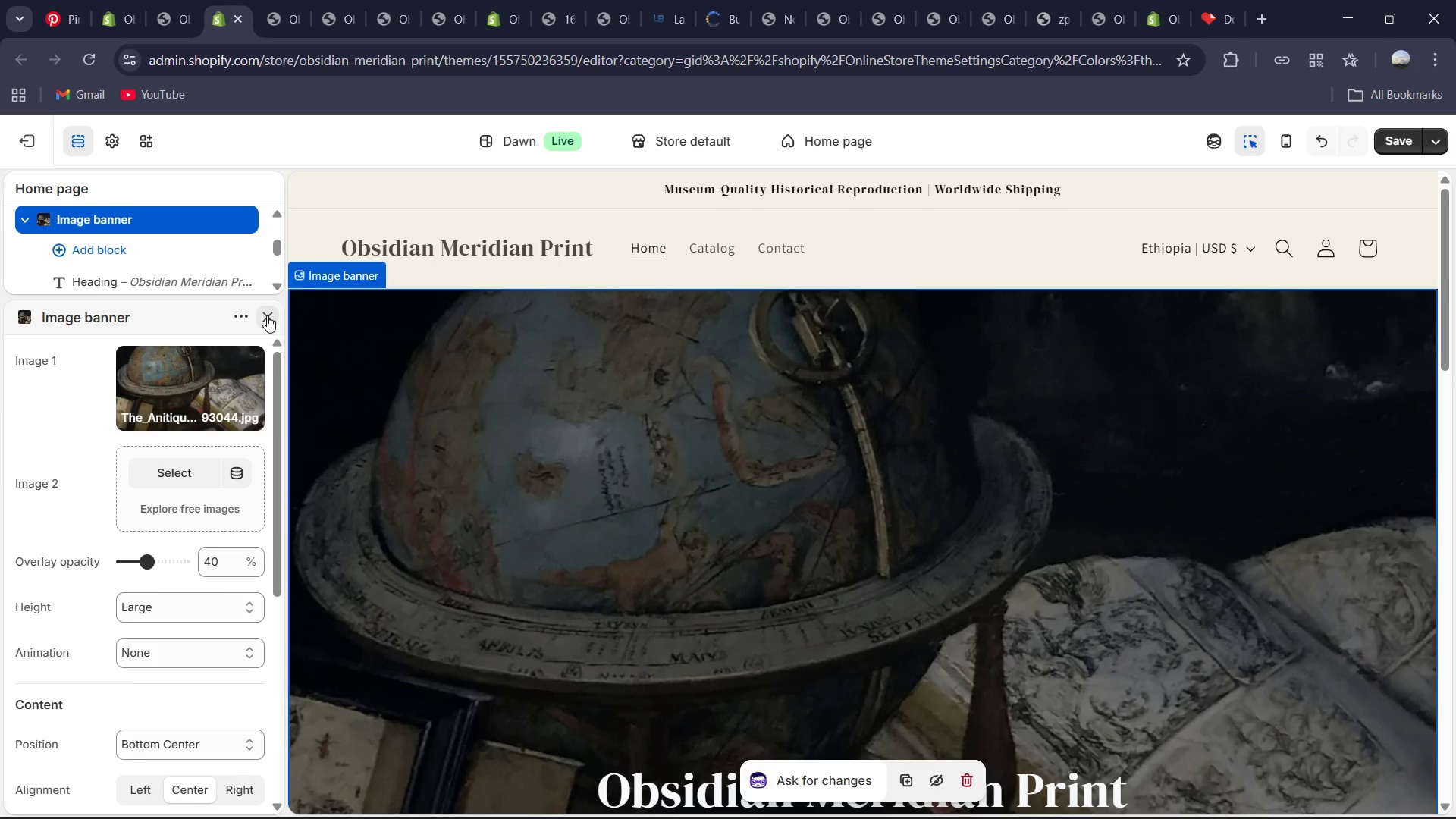 
left_click([267, 315])
 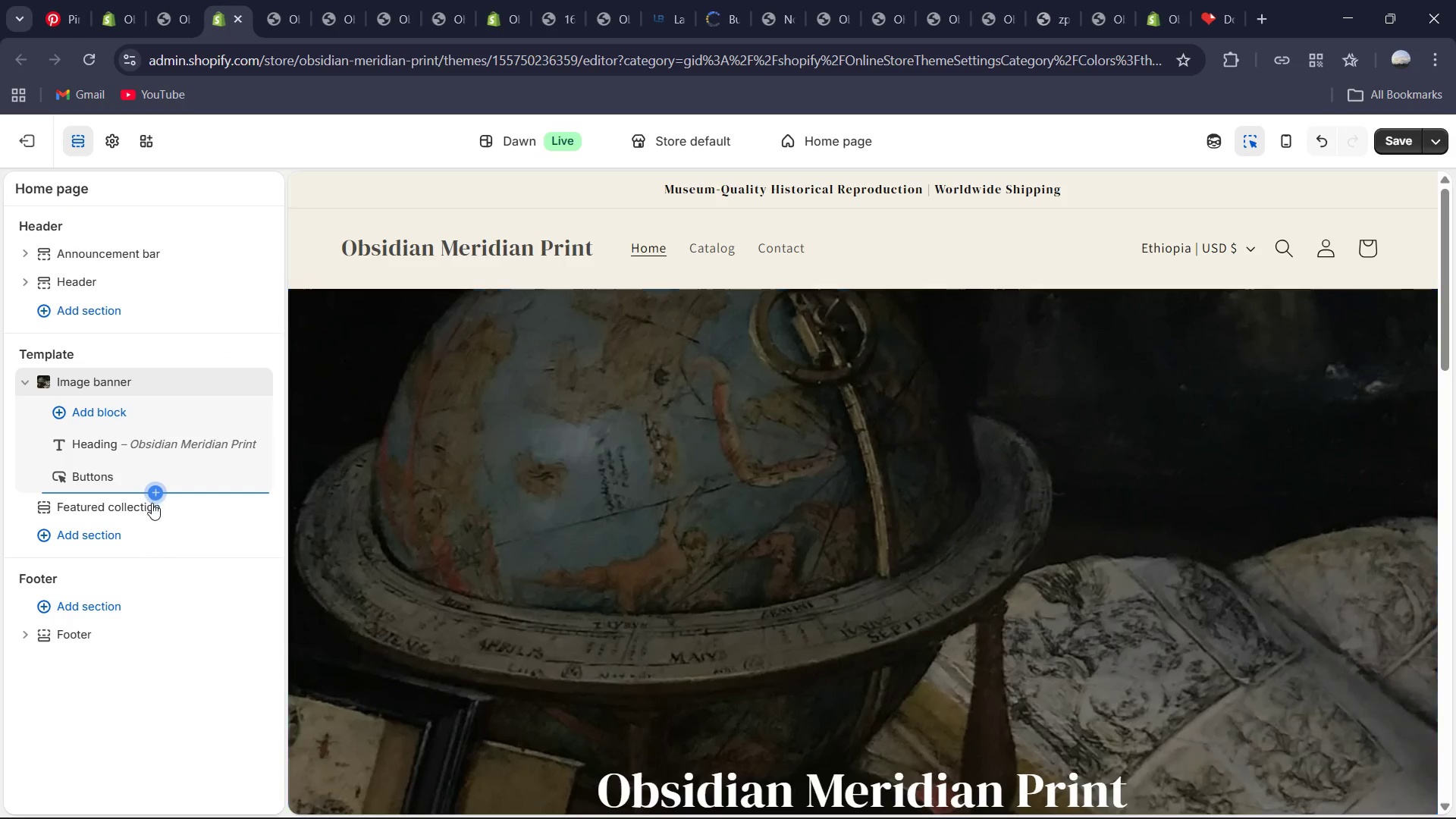 
mouse_move([158, 428])
 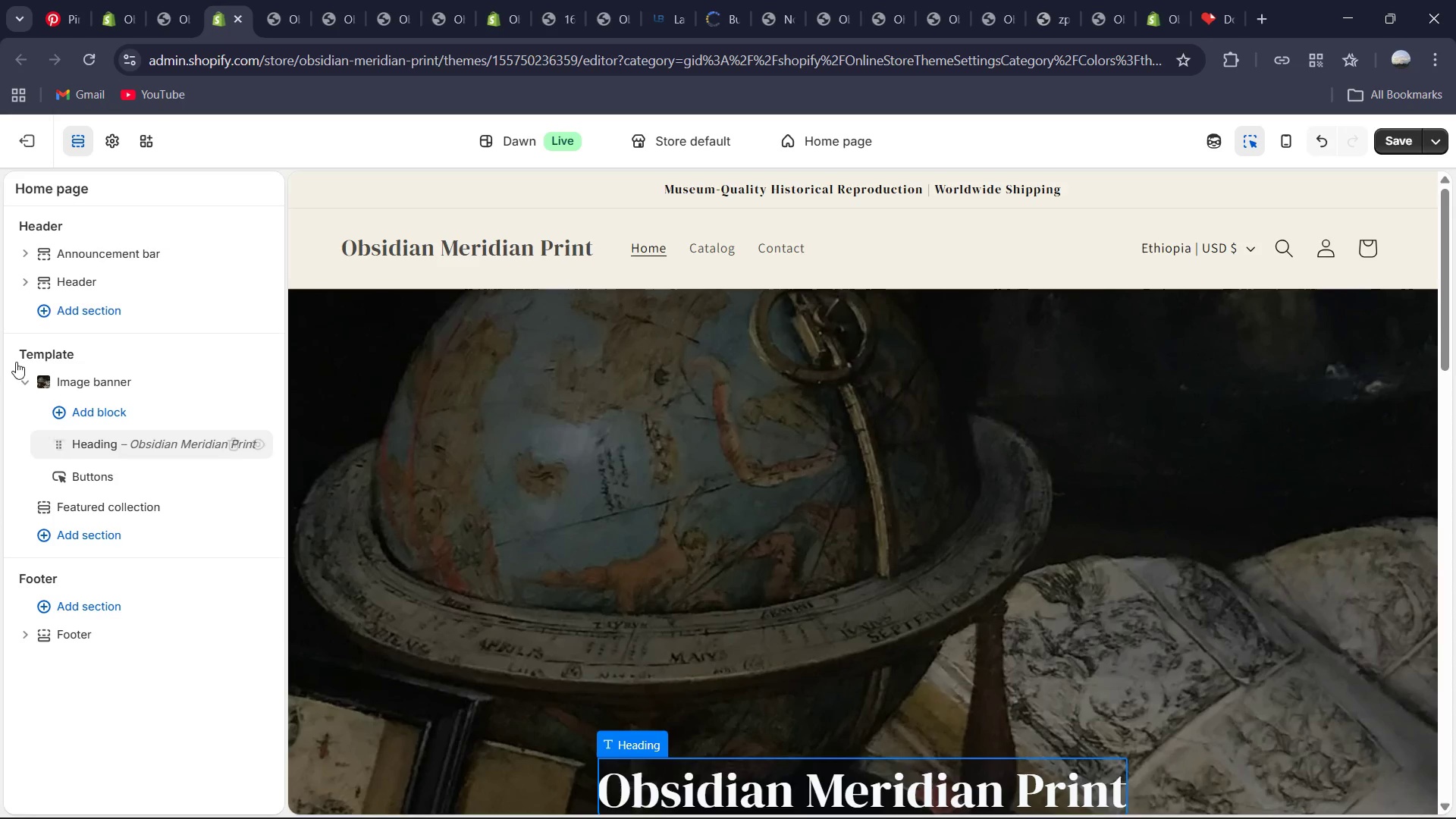 
wait(6.95)
 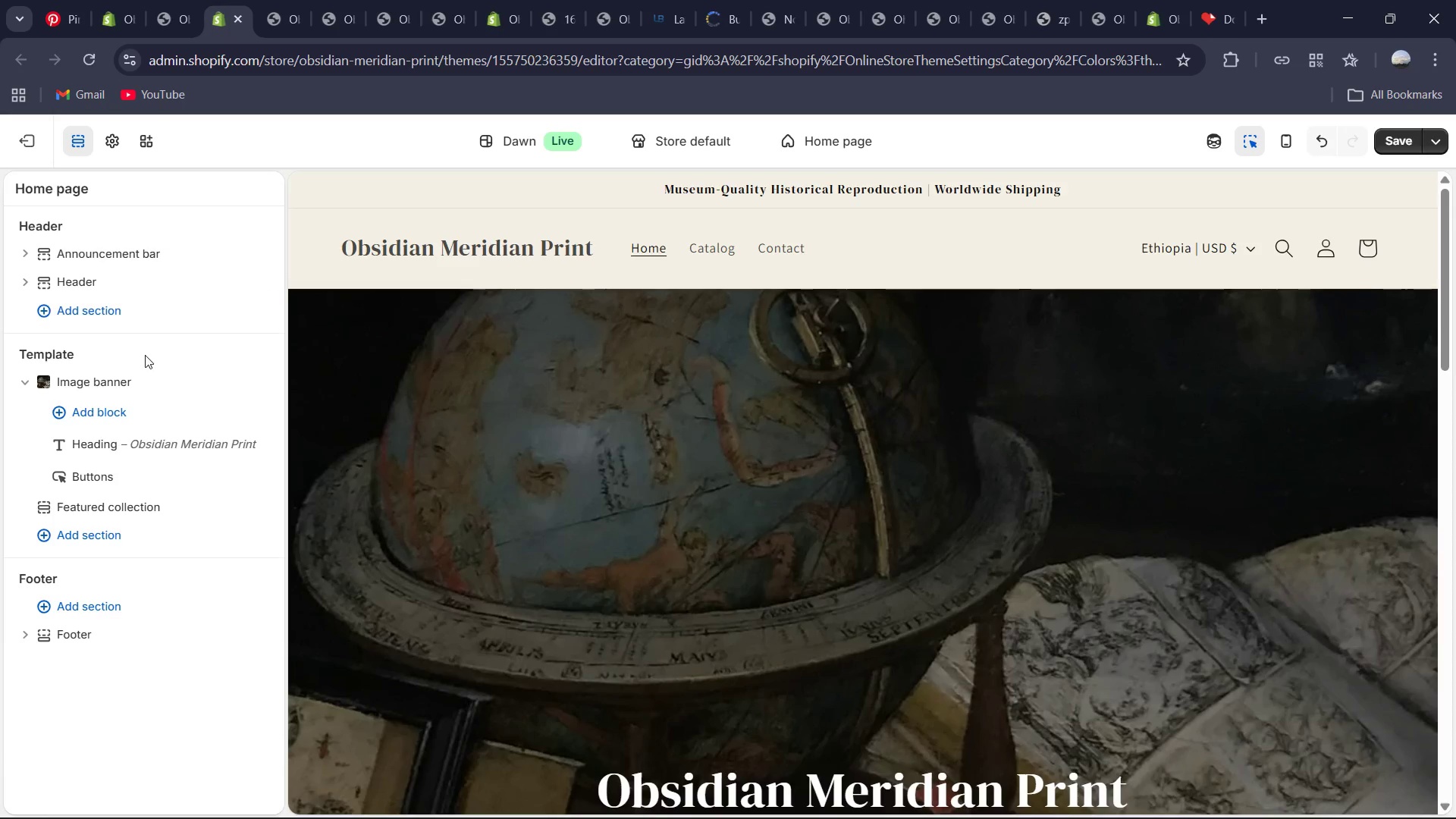 
left_click([103, 136])
 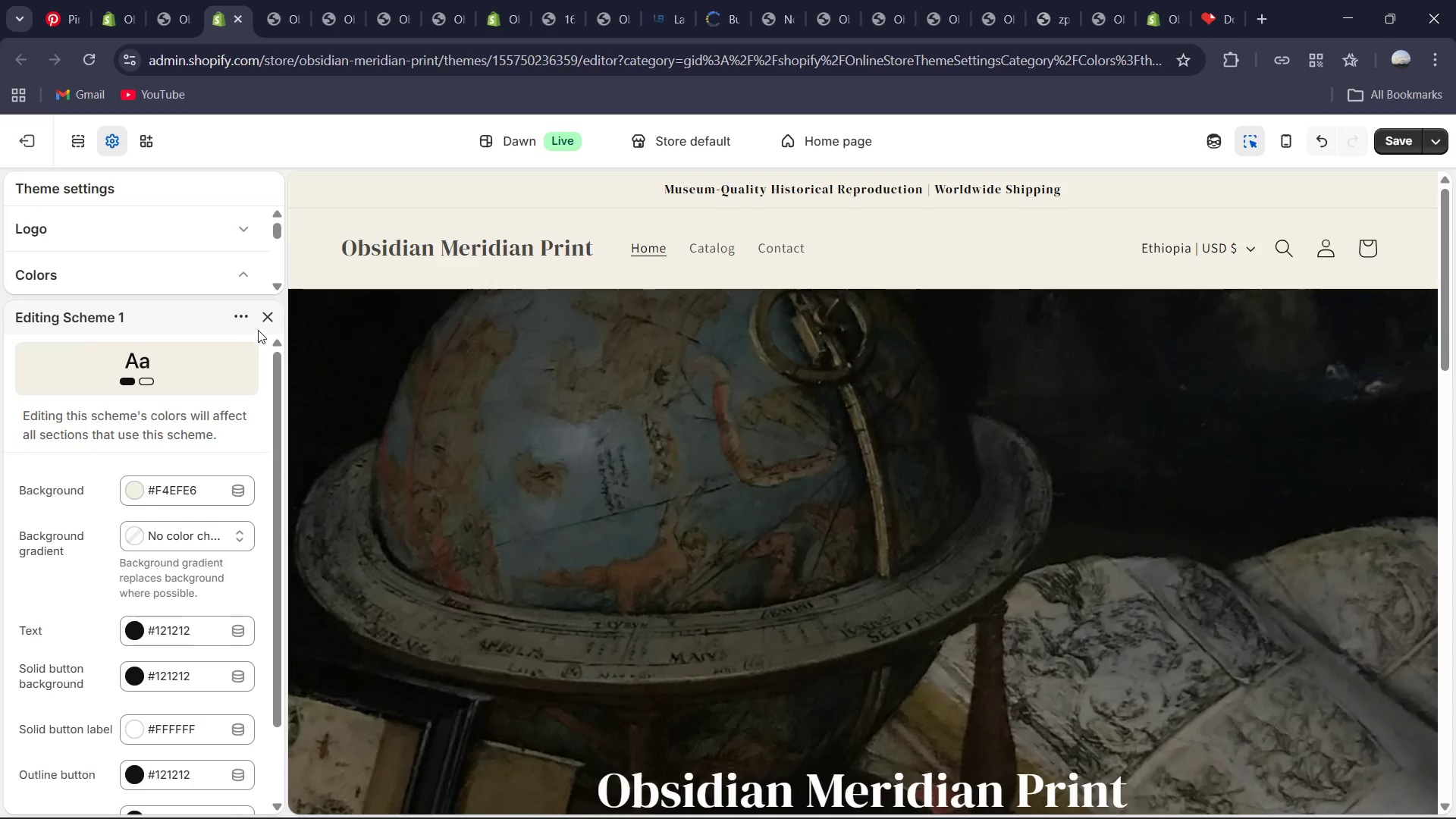 
left_click([263, 316])
 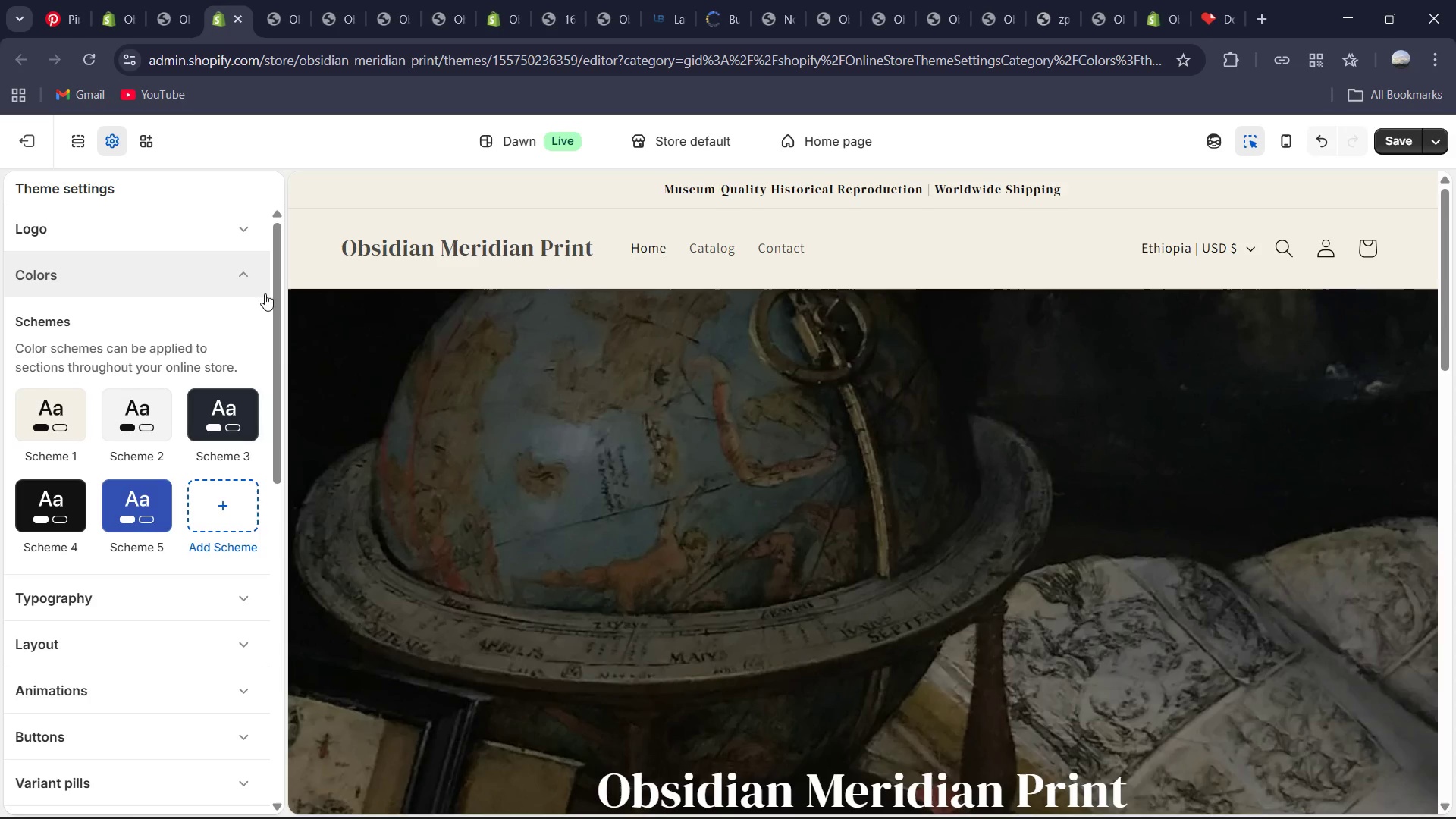 
left_click([255, 275])
 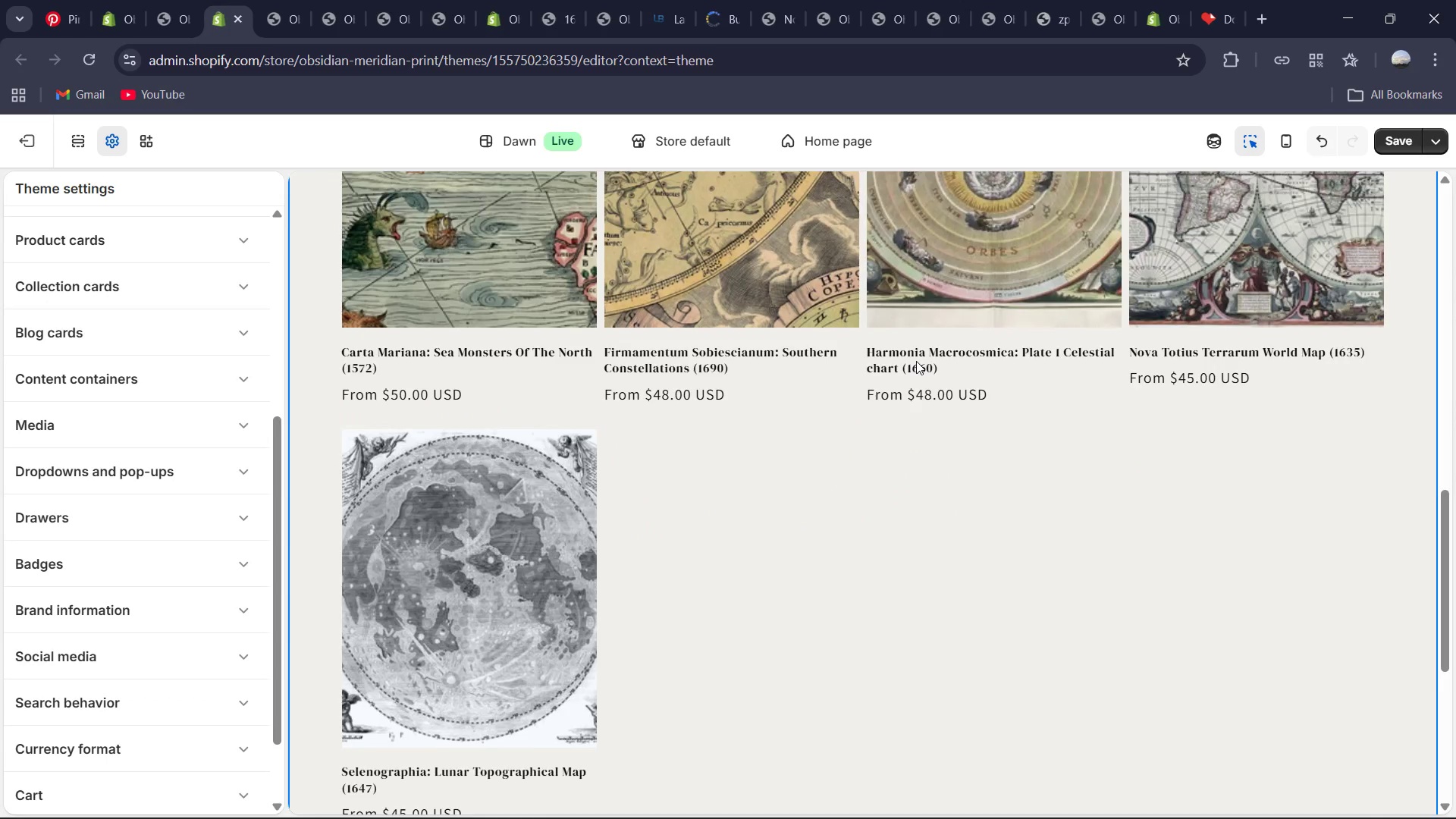 
wait(27.98)
 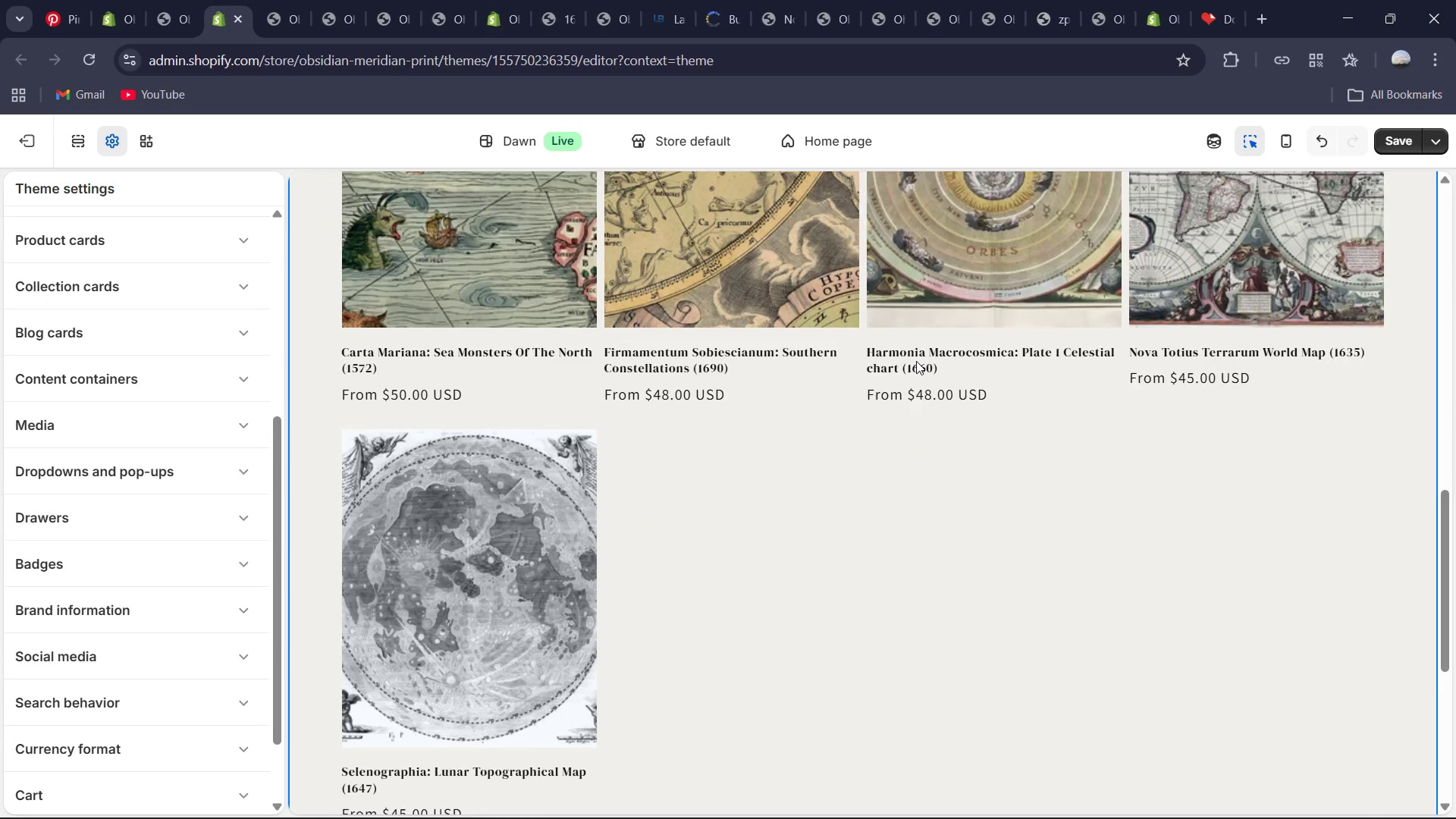 
left_click([33, 148])
 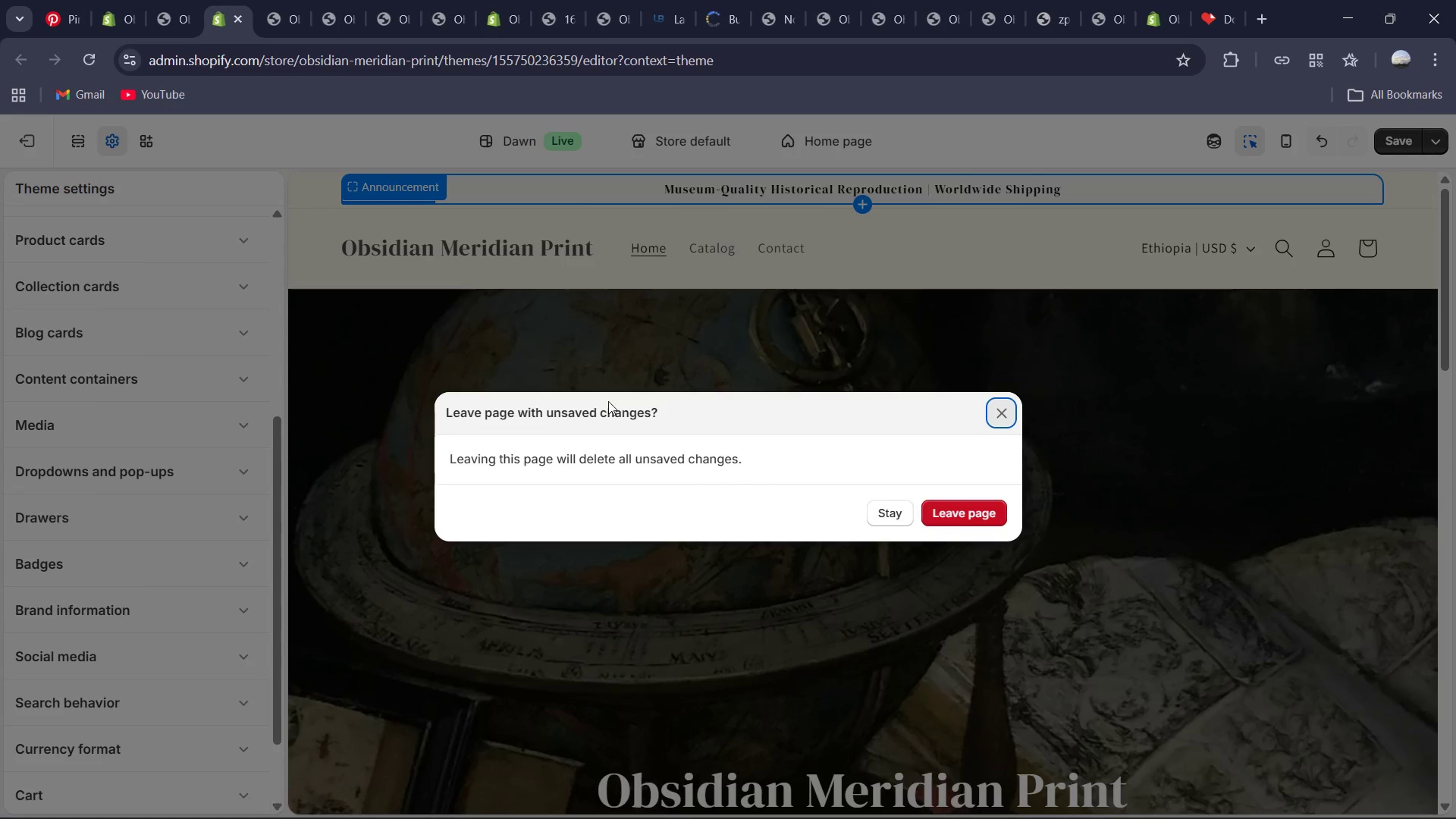 
left_click([626, 371])
 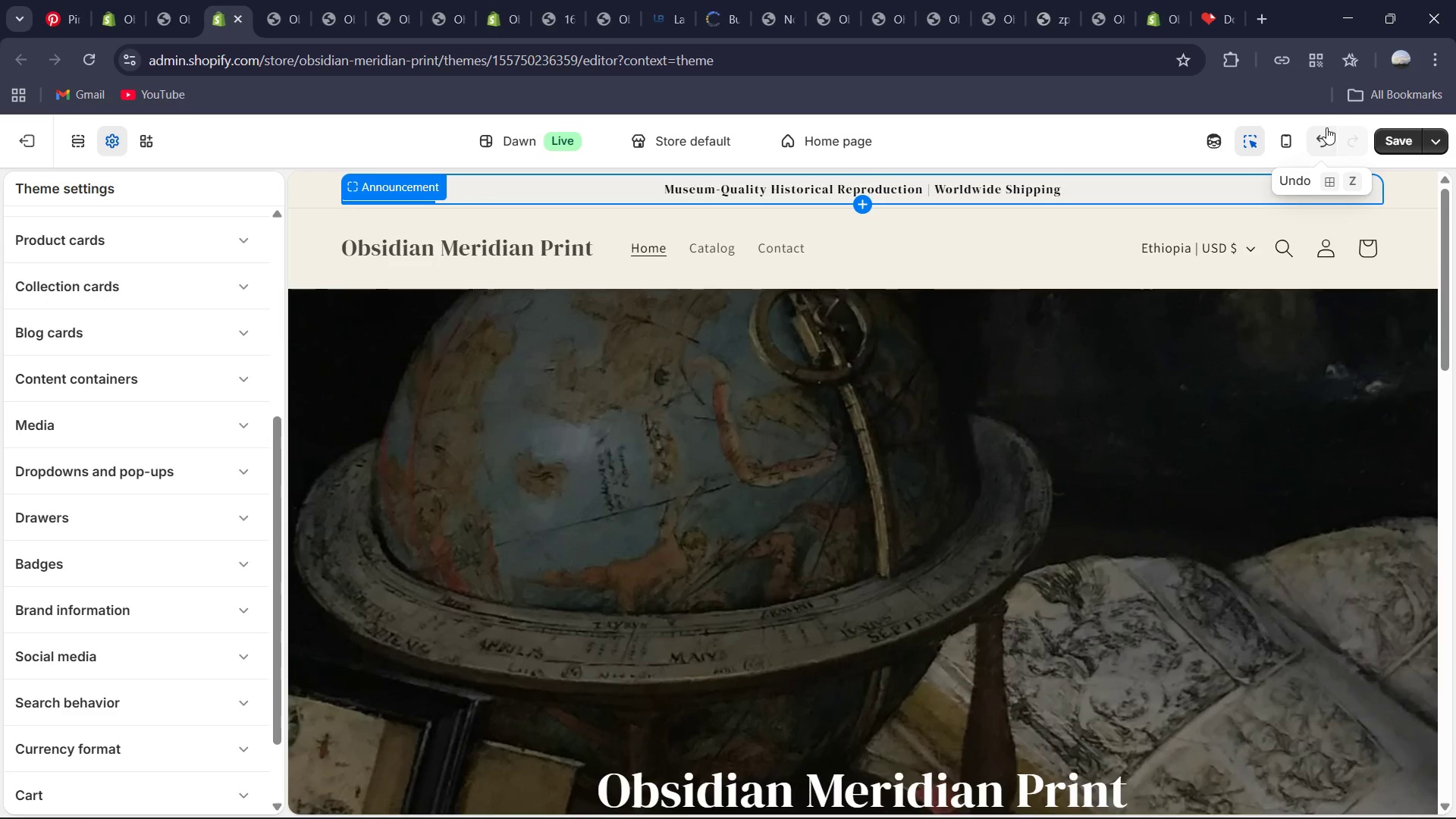 
left_click([1398, 143])
 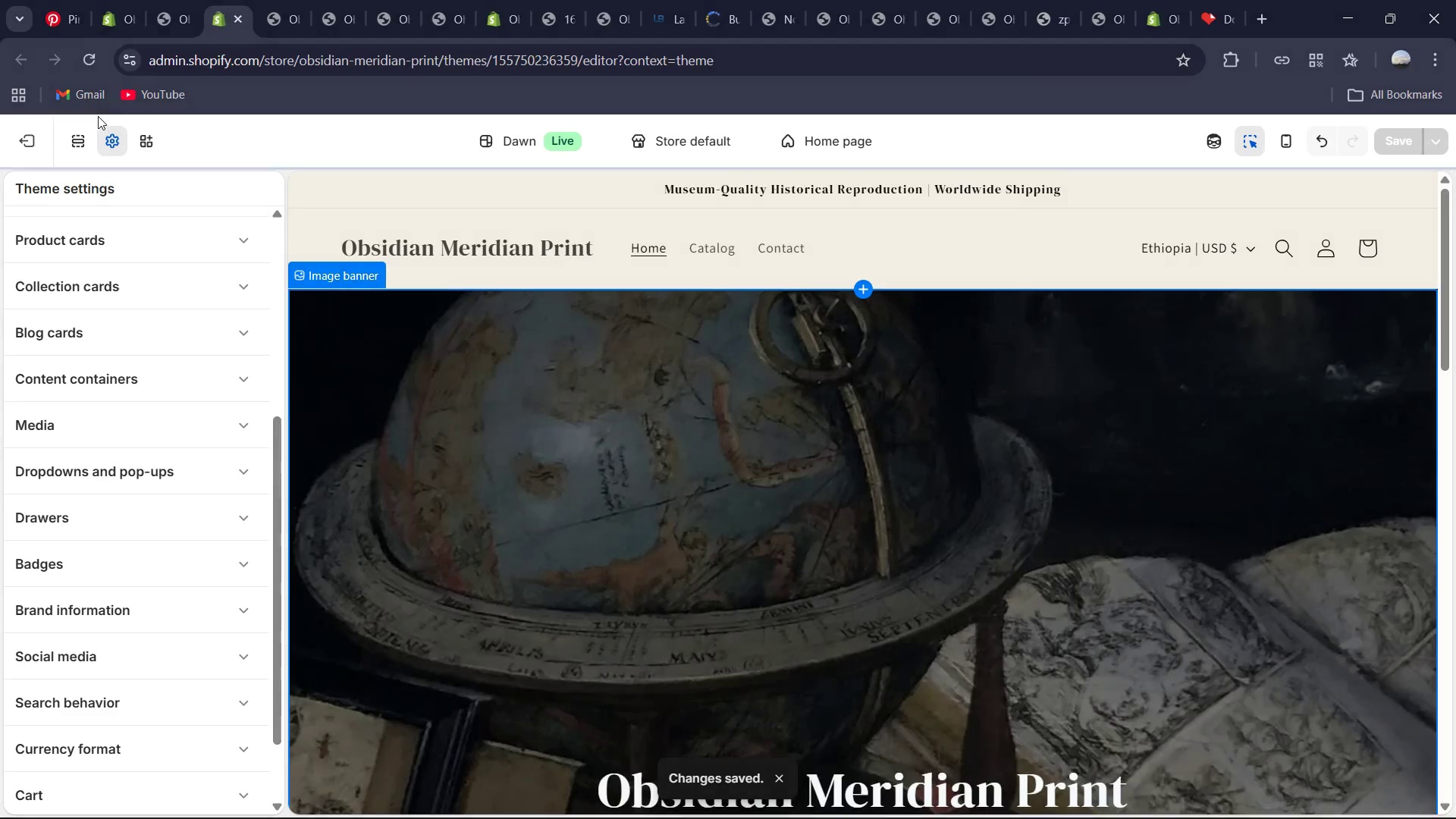 
left_click([34, 136])
 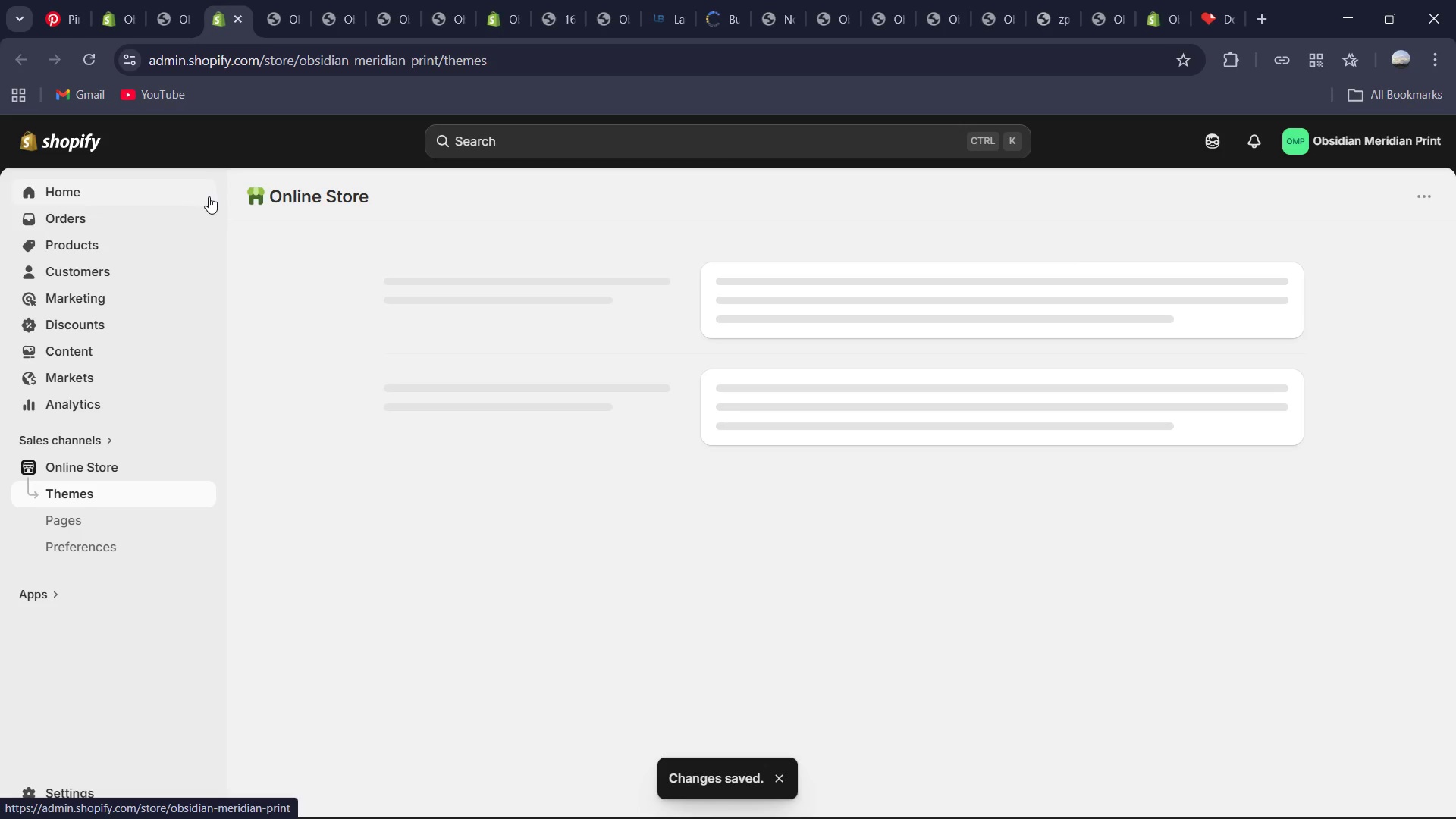 
mouse_move([378, 226])
 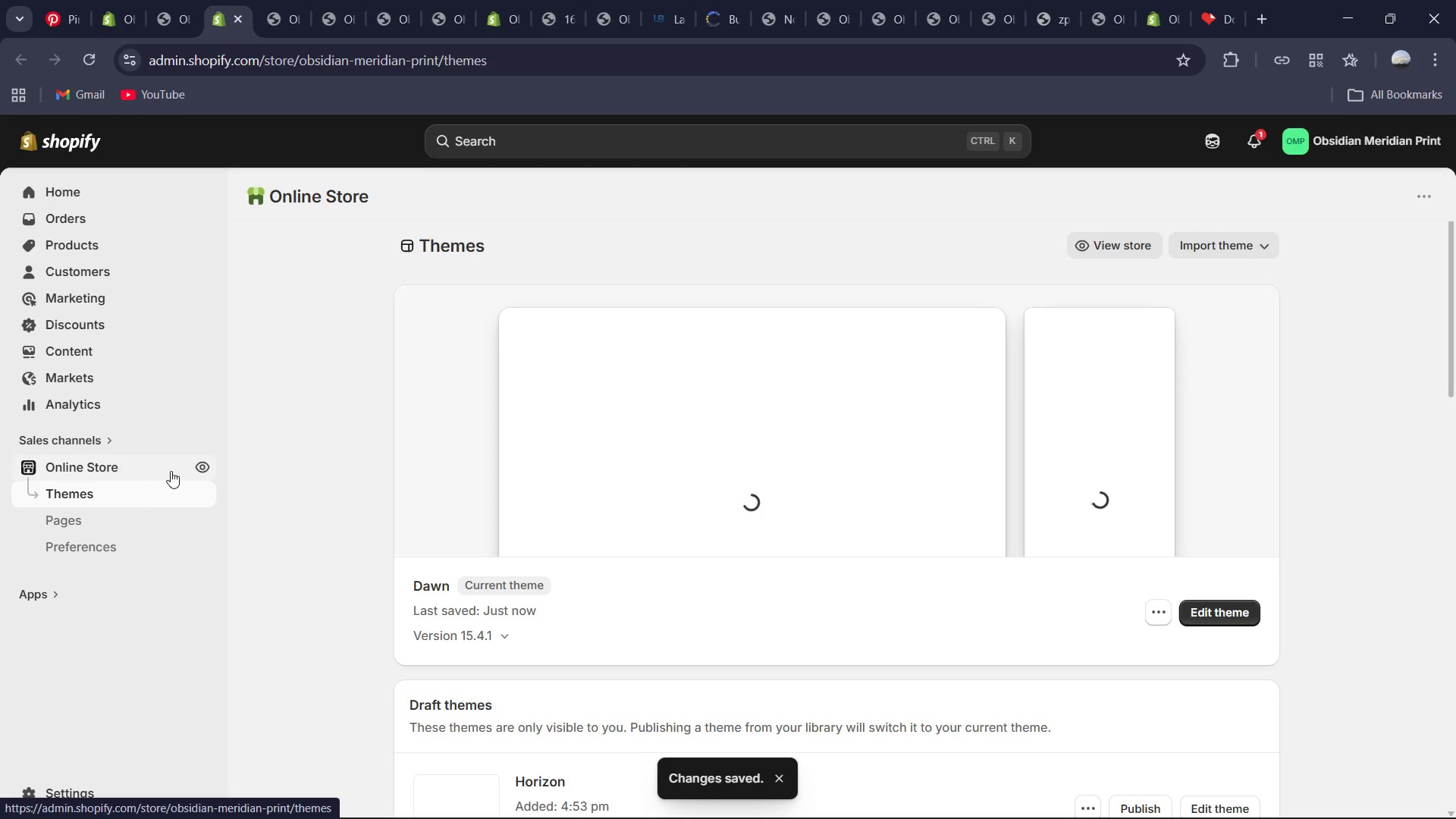 
left_click([199, 470])
 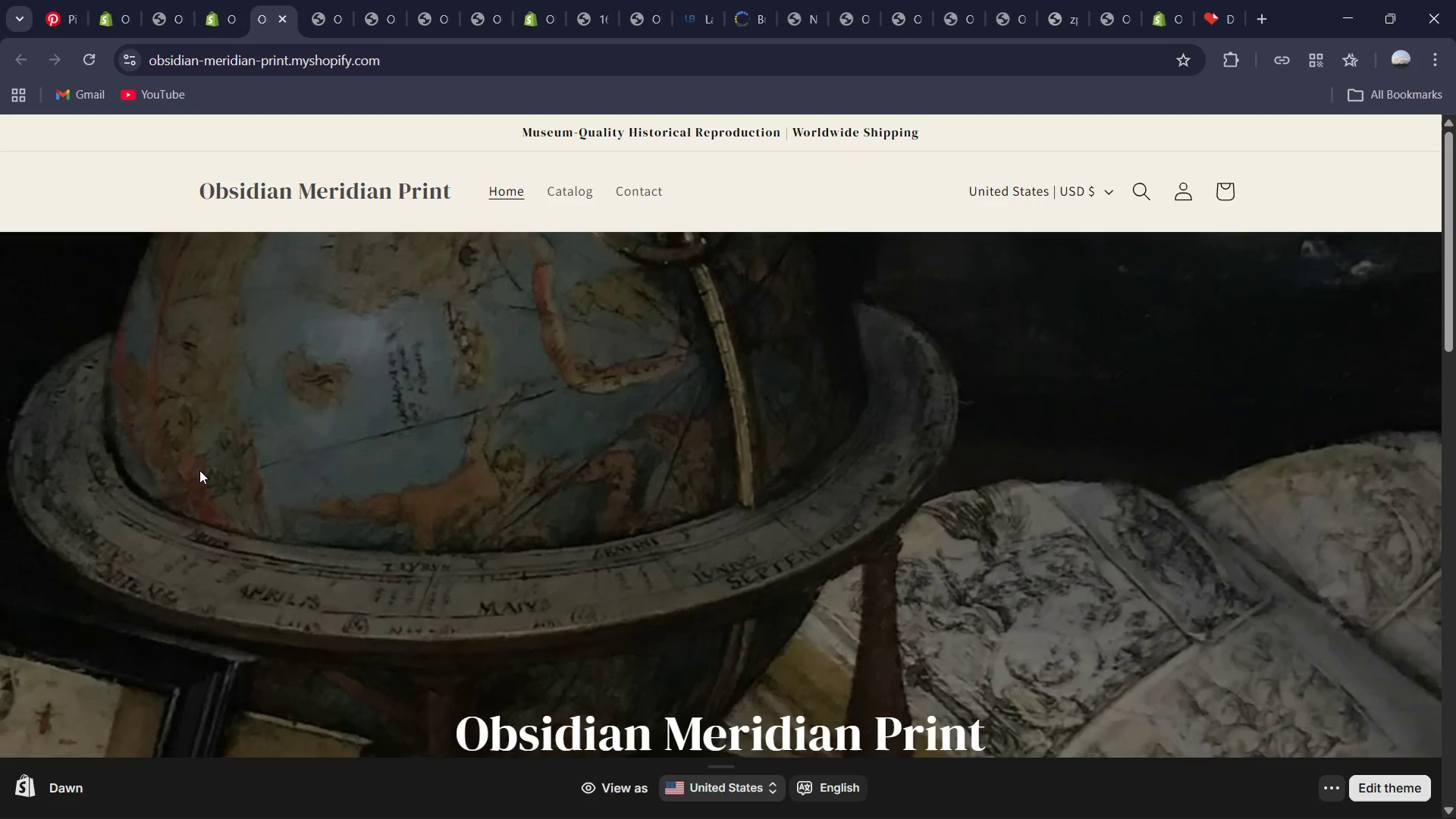 
wait(15.95)
 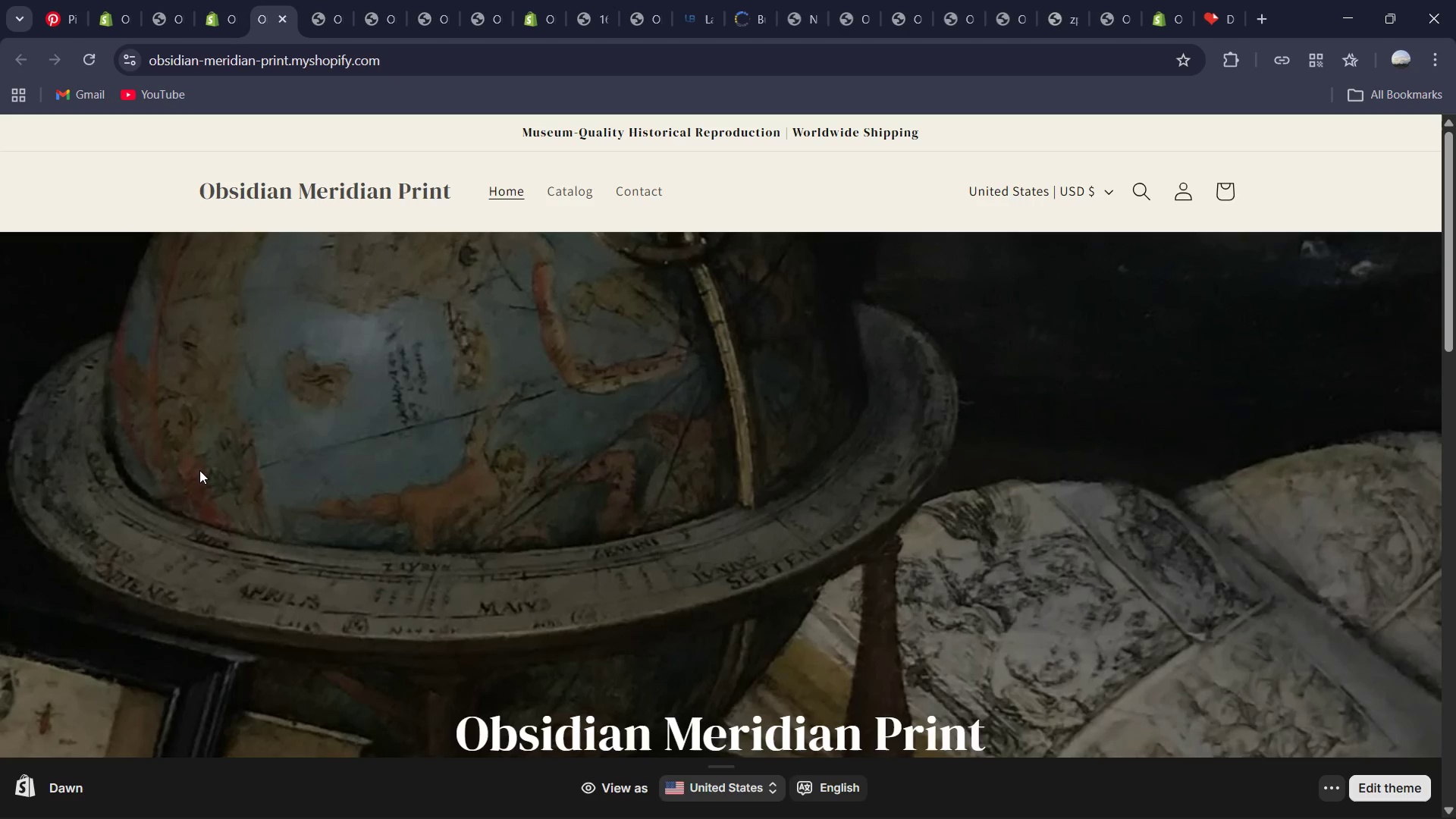 
left_click([216, 23])
 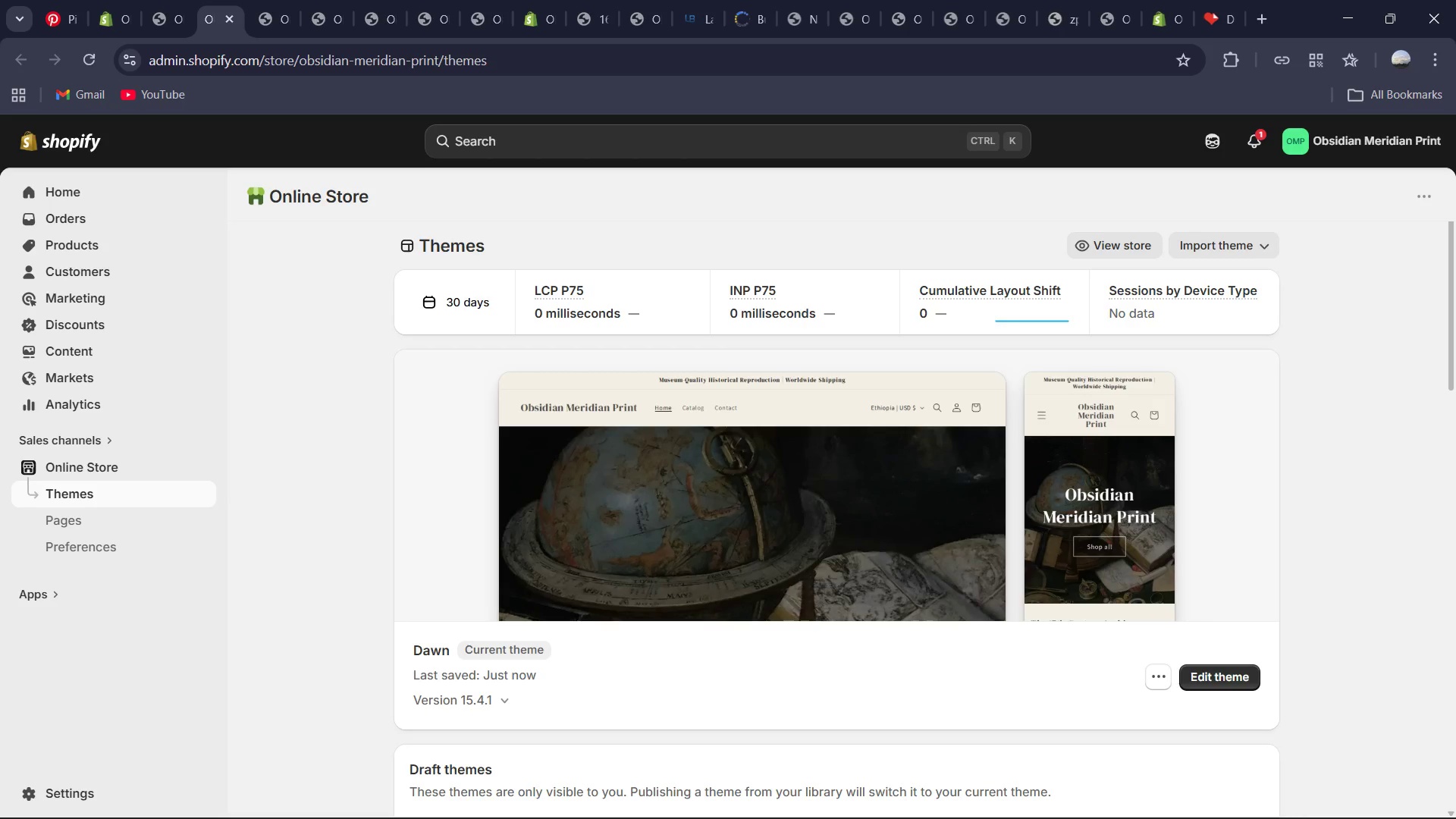 
wait(12.09)
 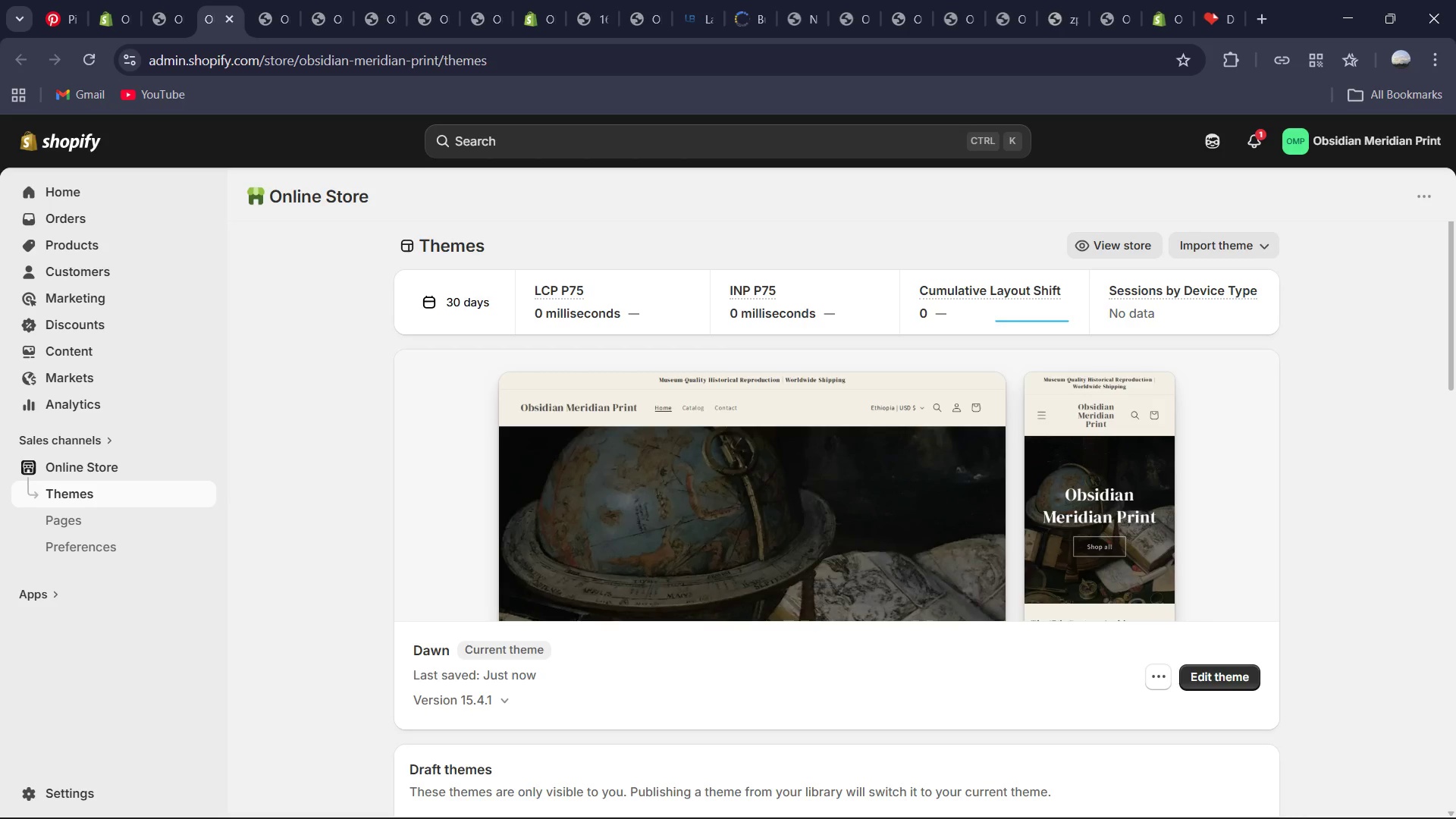 
left_click([100, 237])
 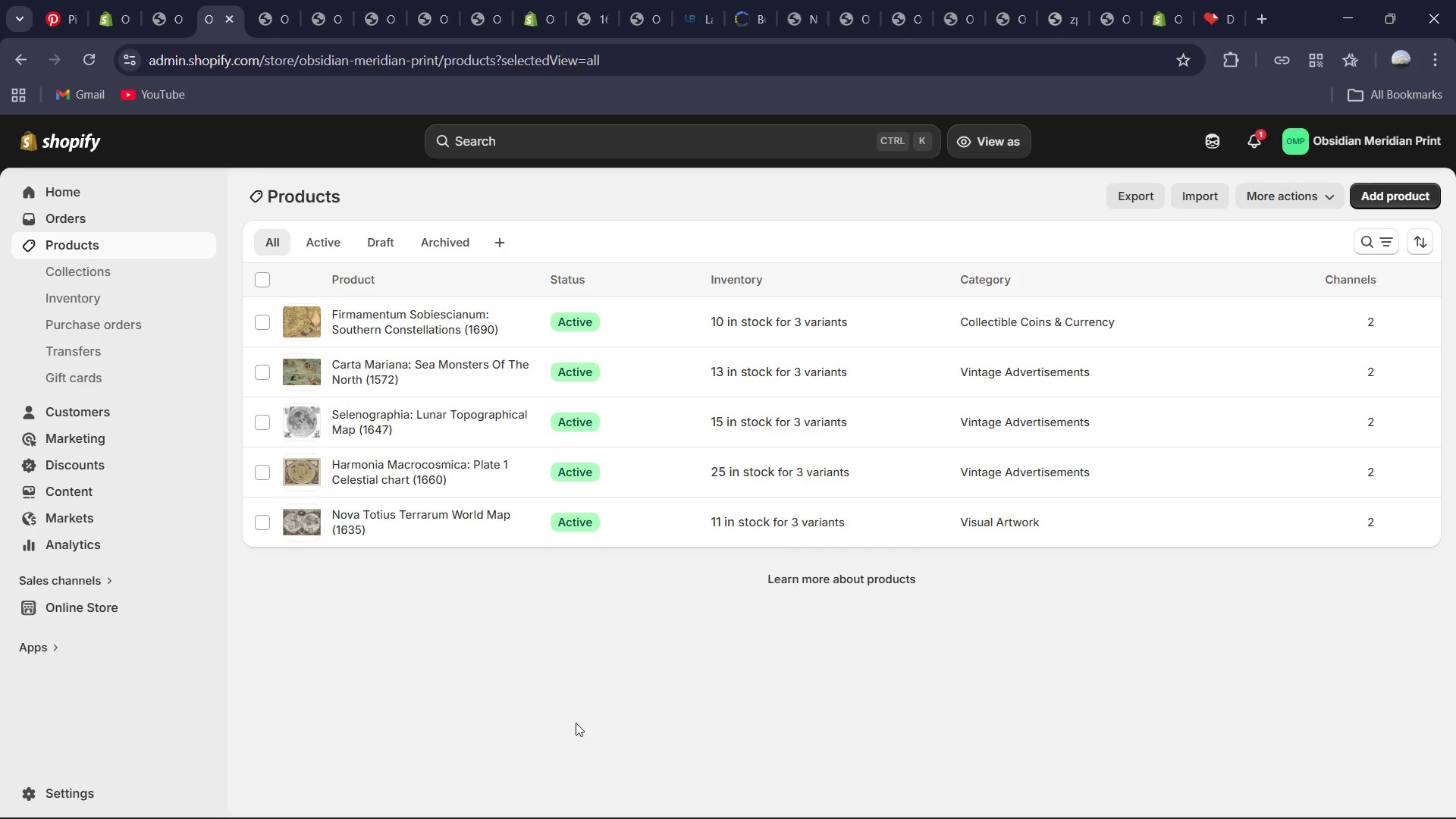 
wait(17.62)
 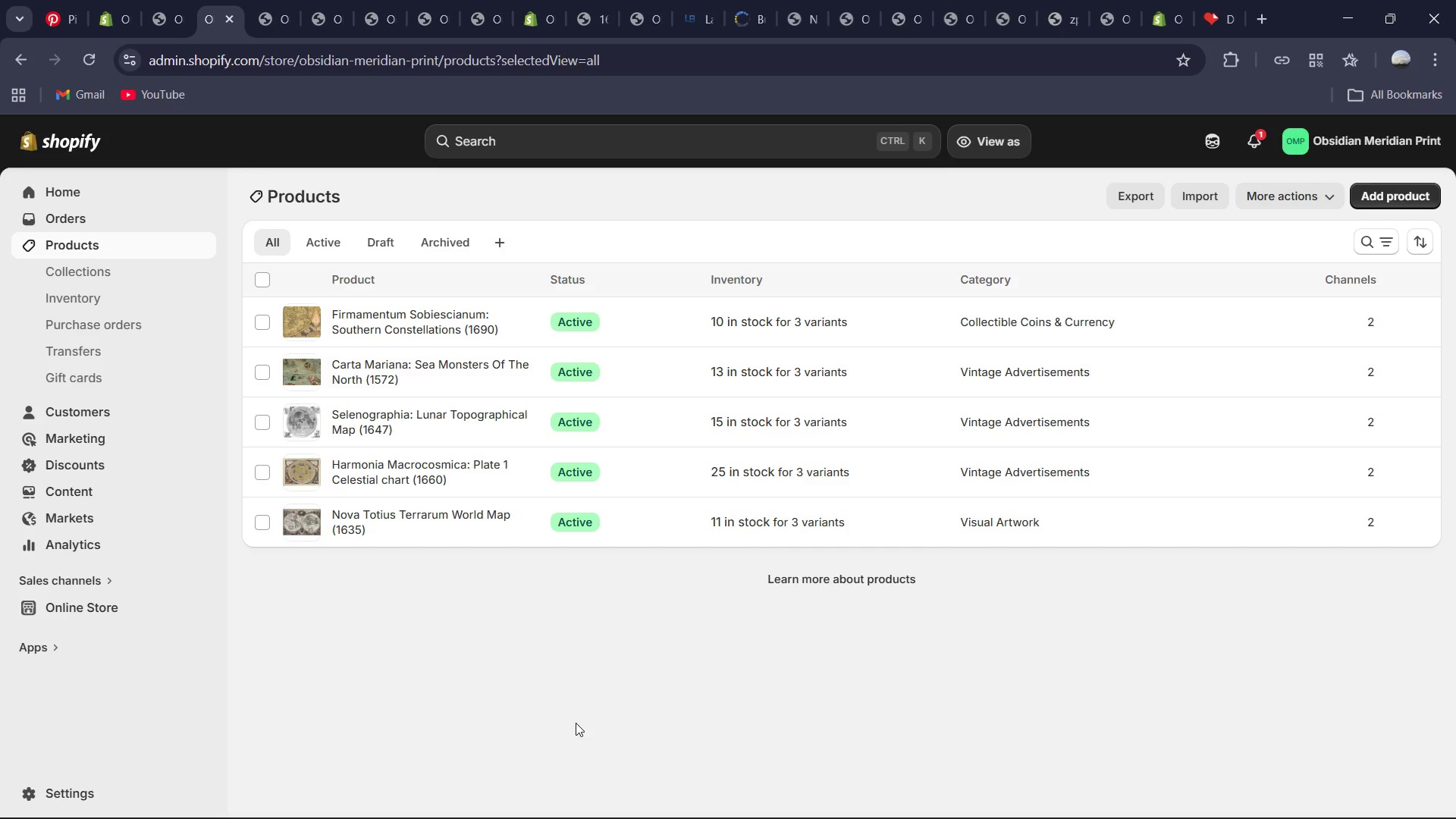 
left_click([394, 311])
 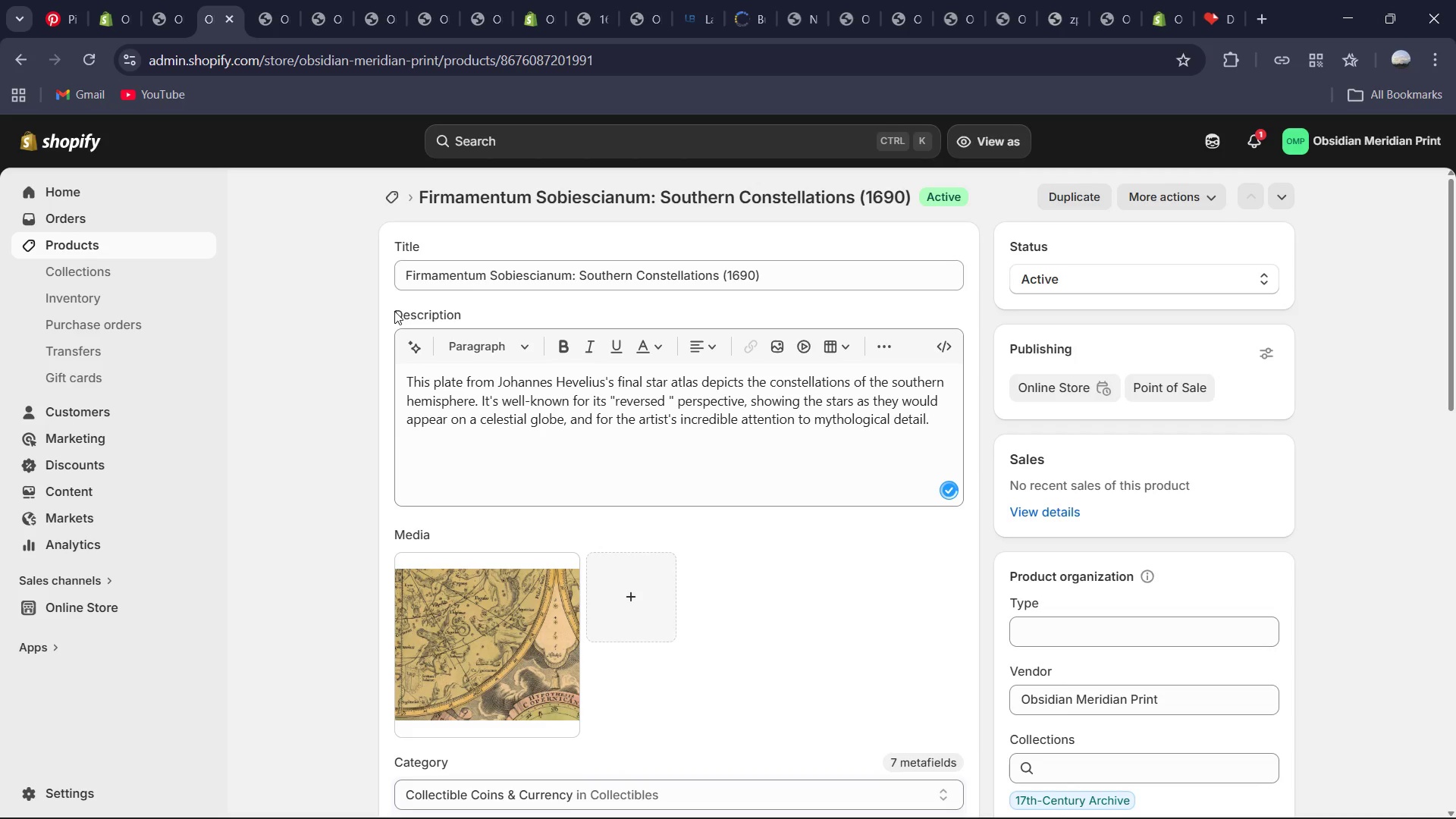 
wait(7.2)
 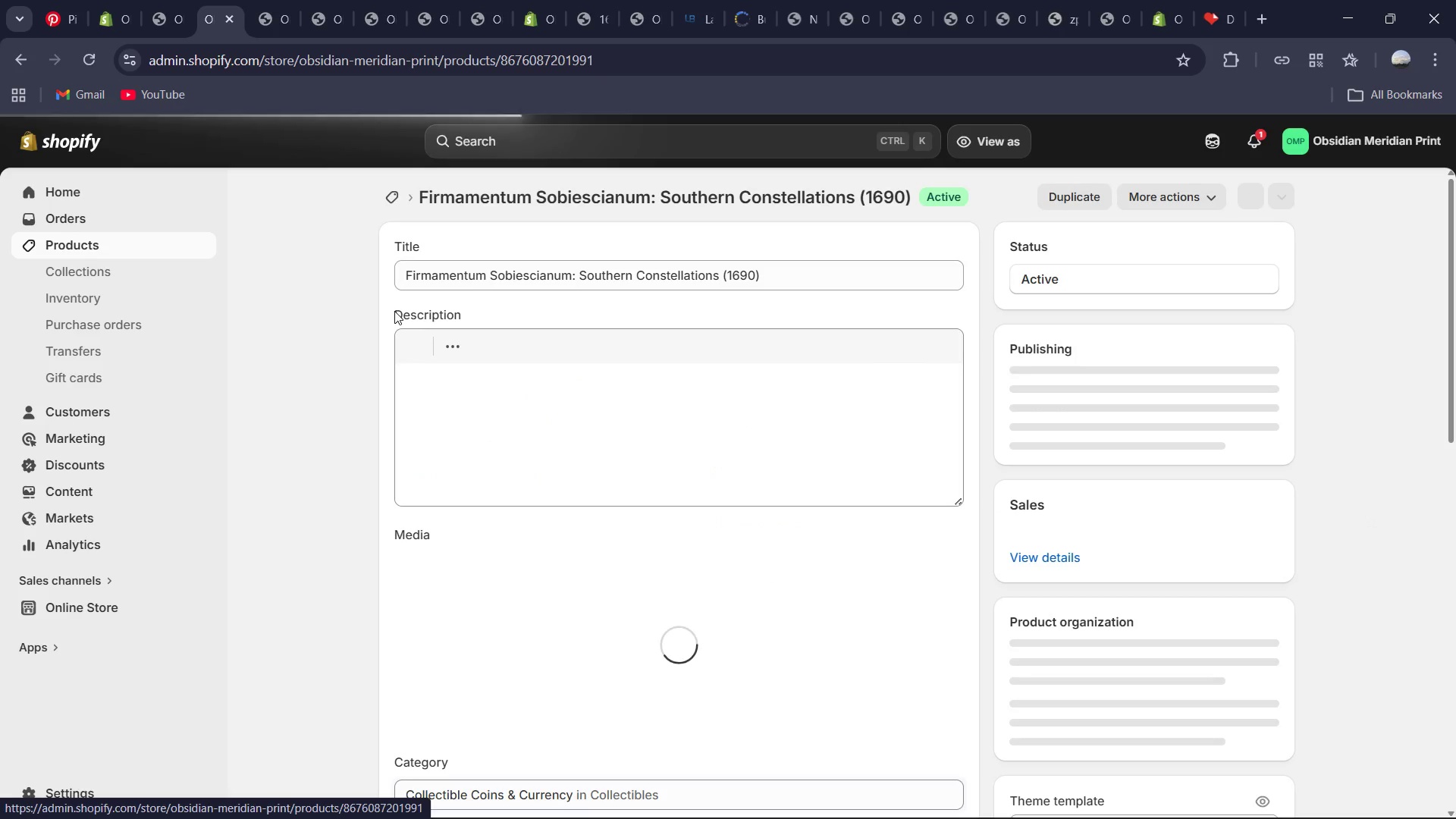 
left_click([927, 428])
 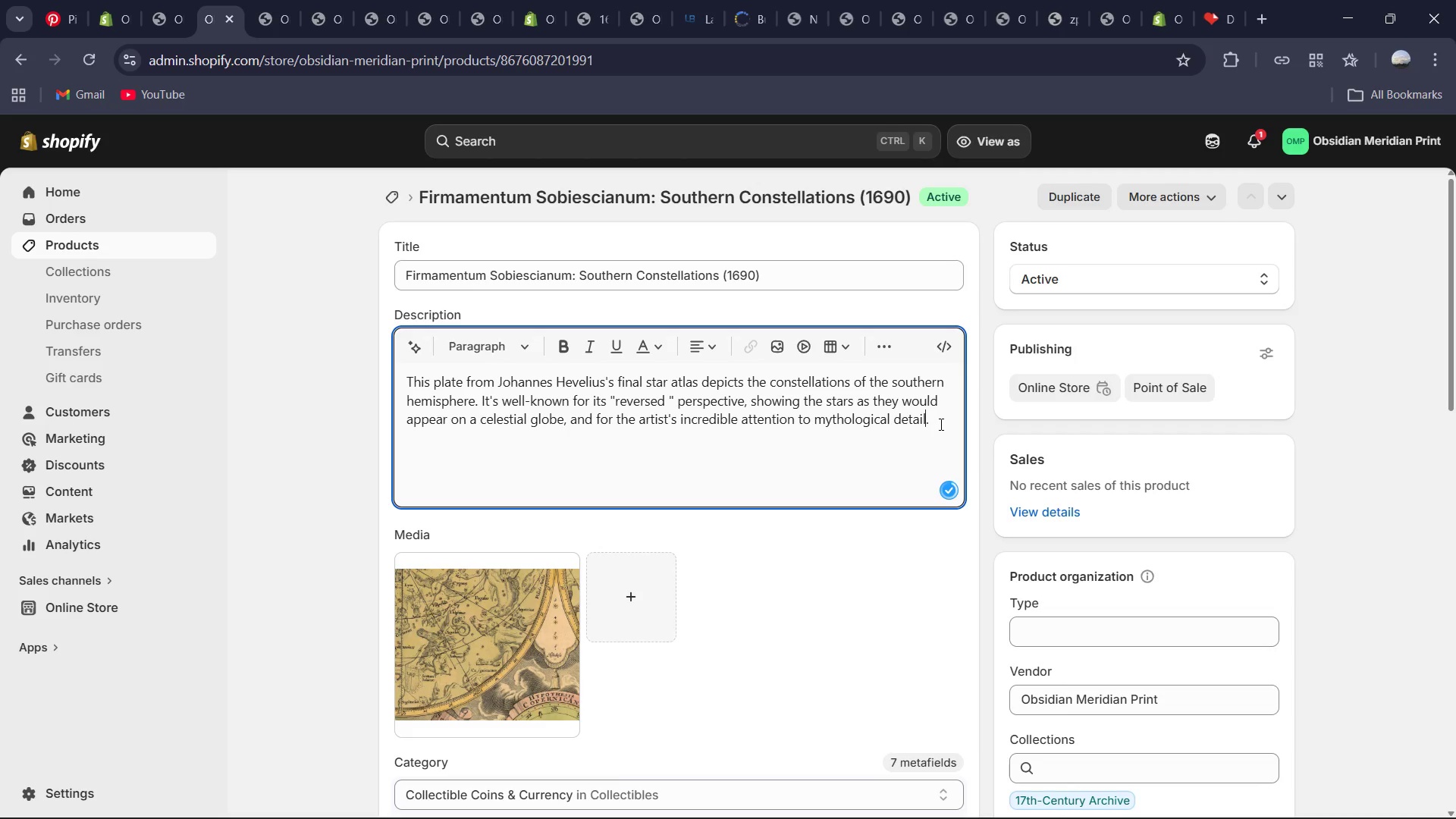 
left_click([941, 423])
 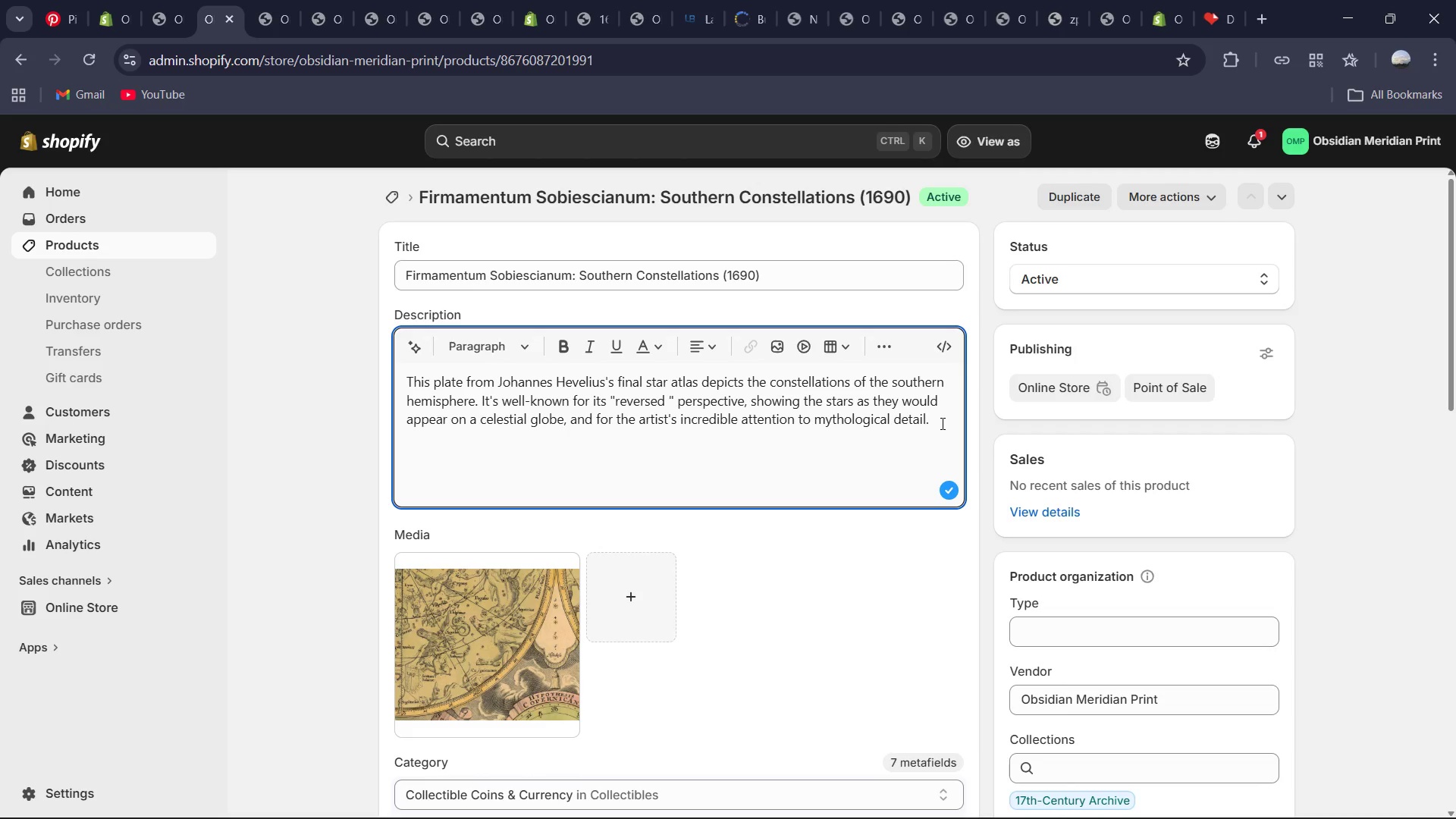 
key(Enter)
 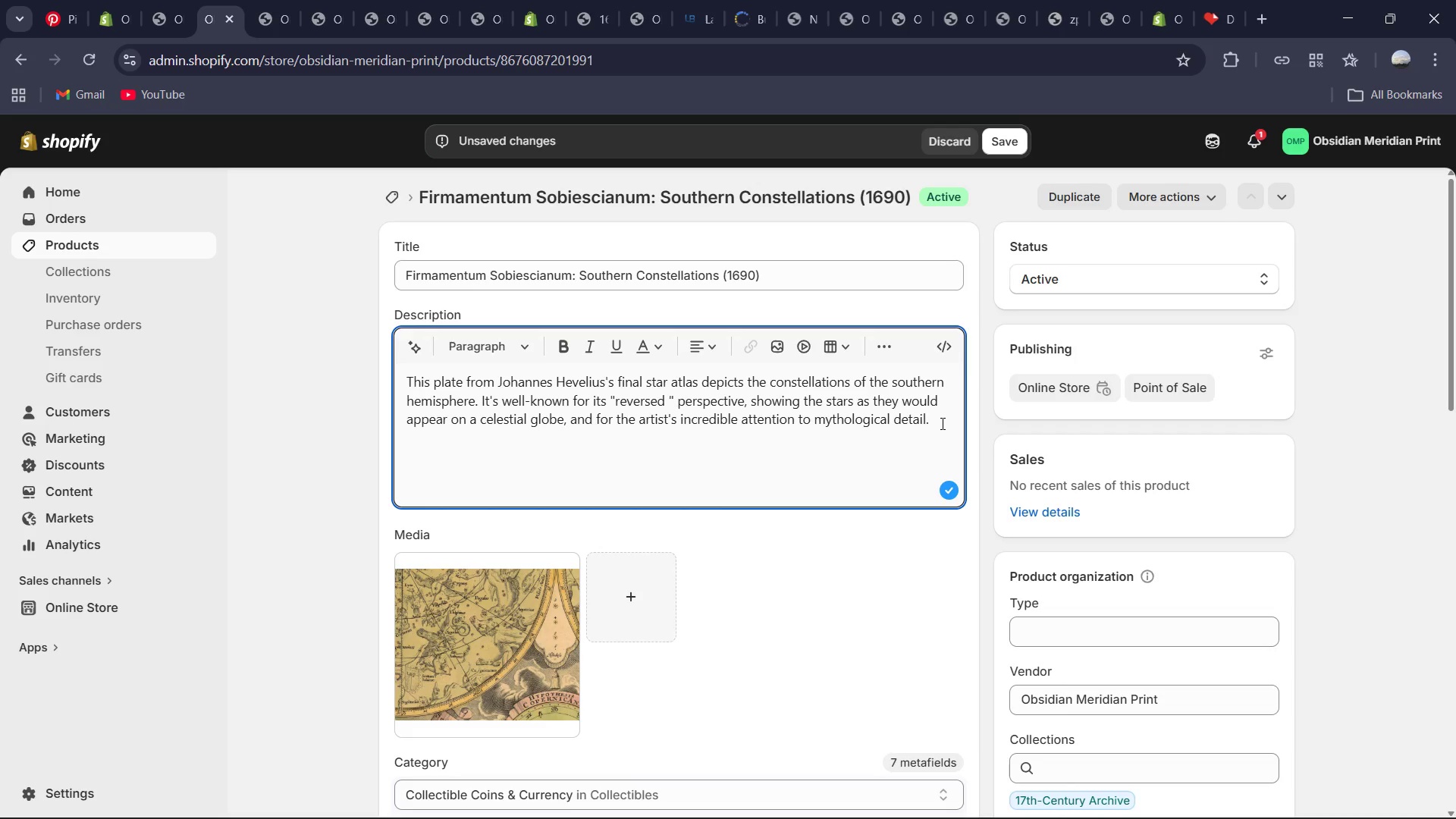 
wait(17.5)
 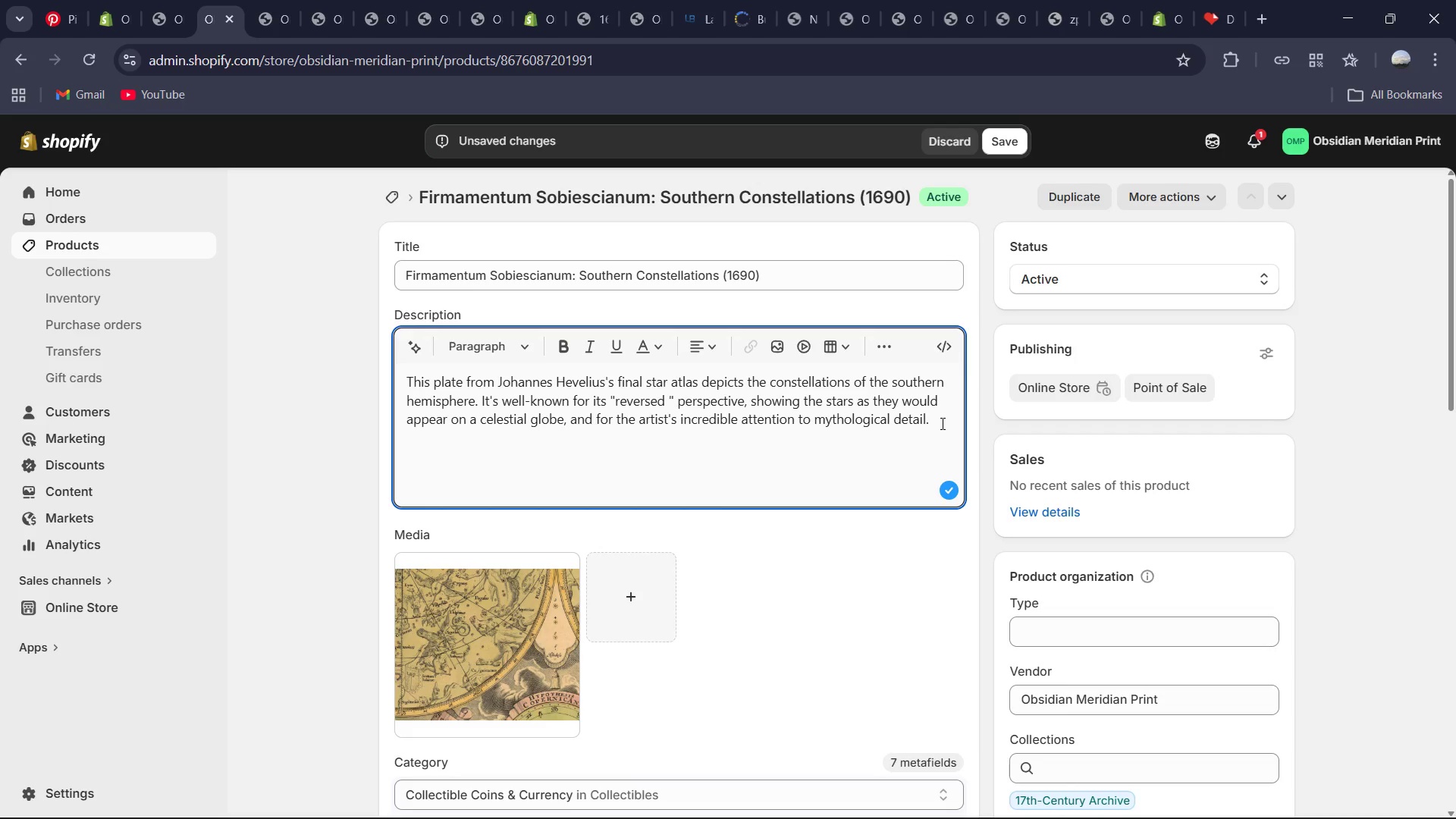 
left_click([391, 201])
 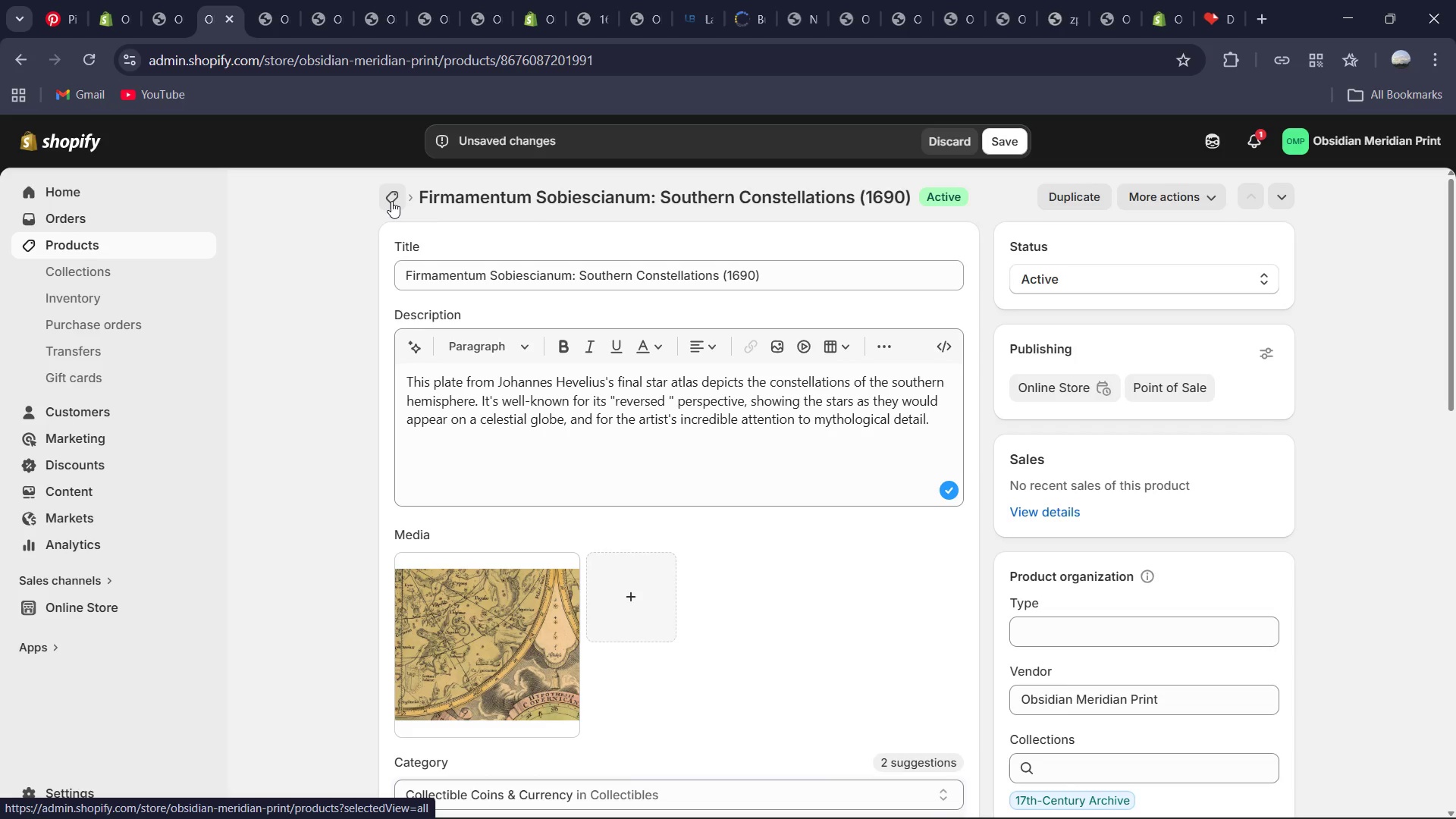 
wait(8.22)
 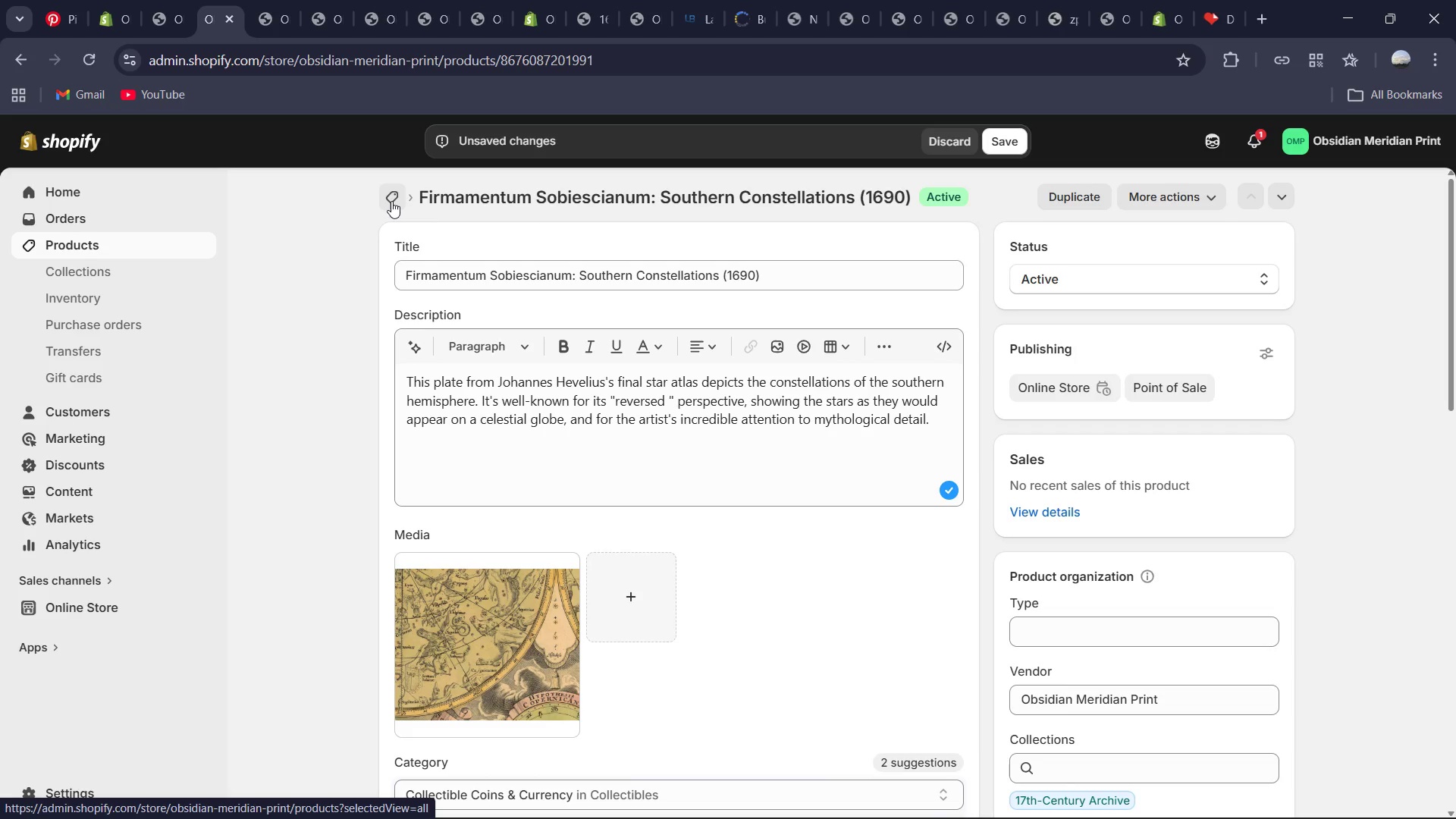 
left_click([388, 200])
 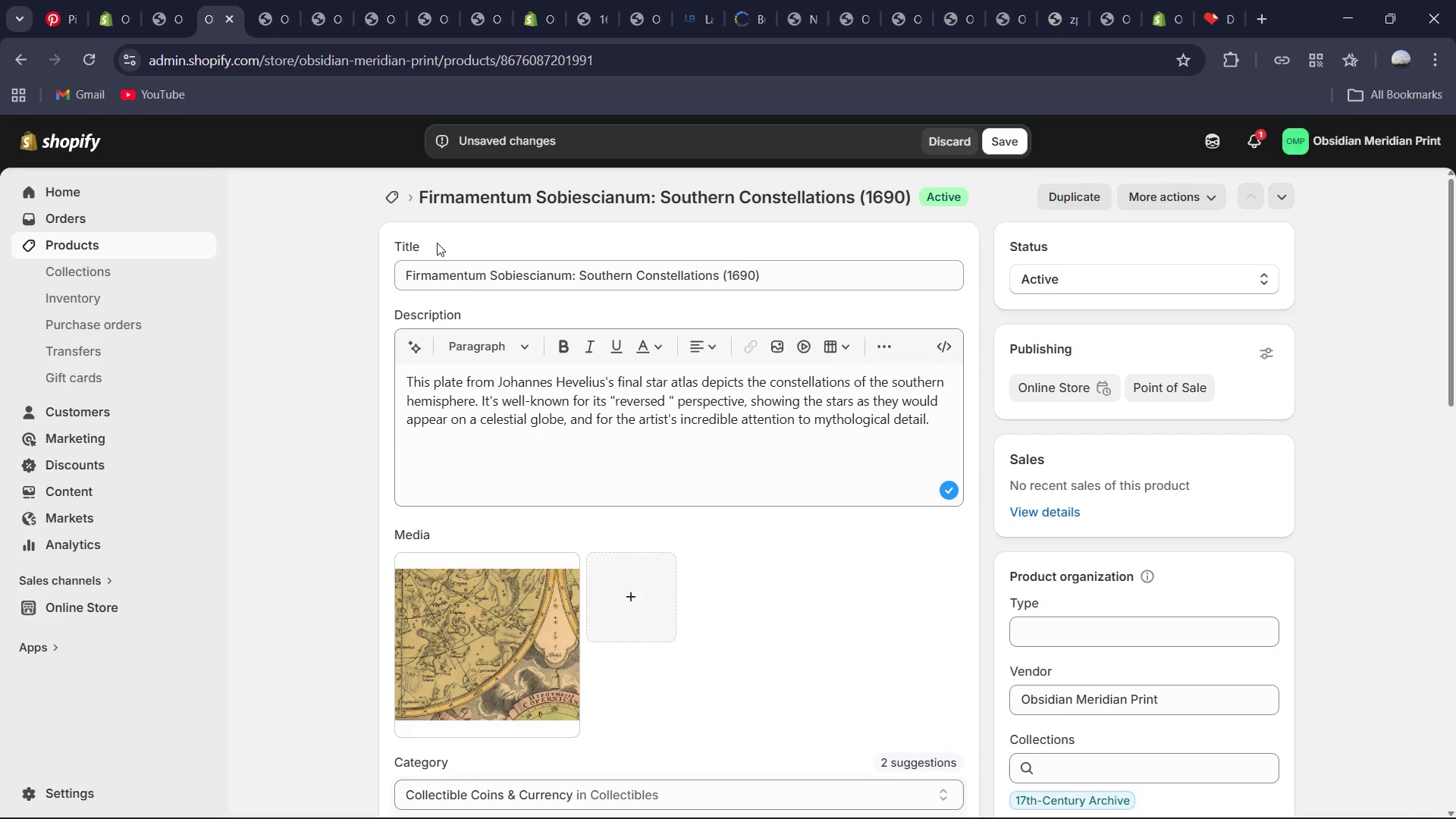 
wait(17.98)
 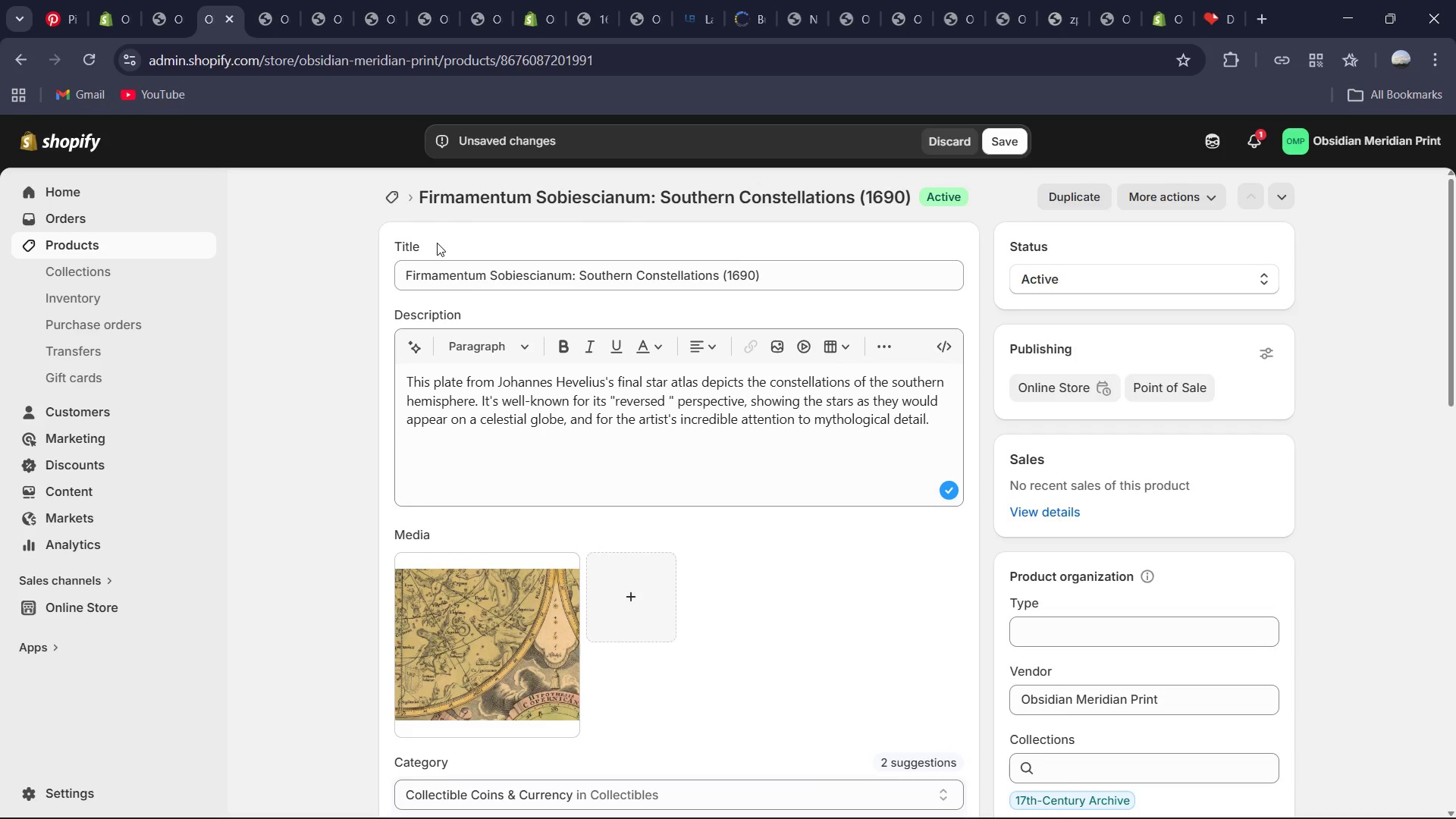 
left_click([400, 200])
 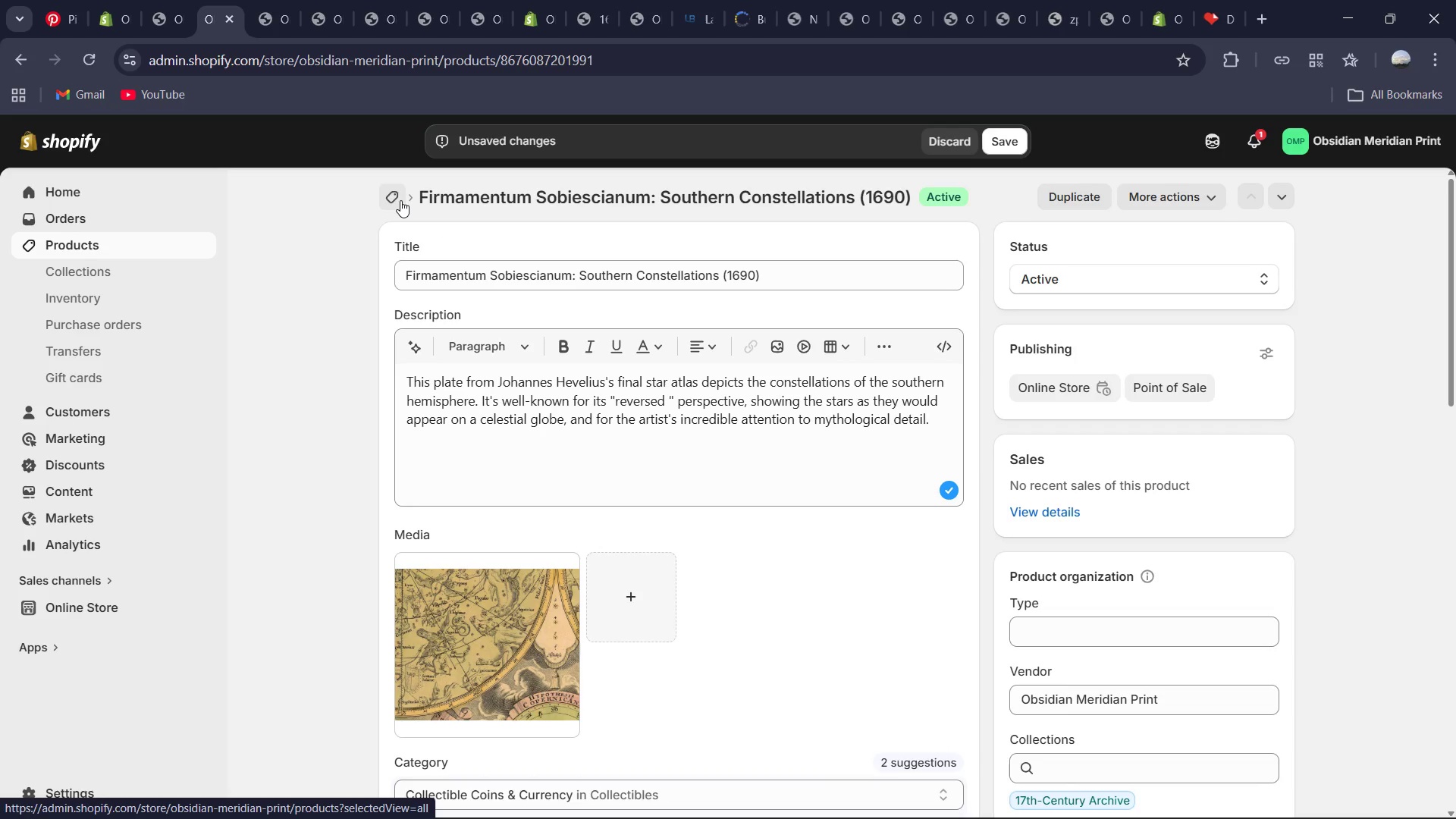 
wait(5.66)
 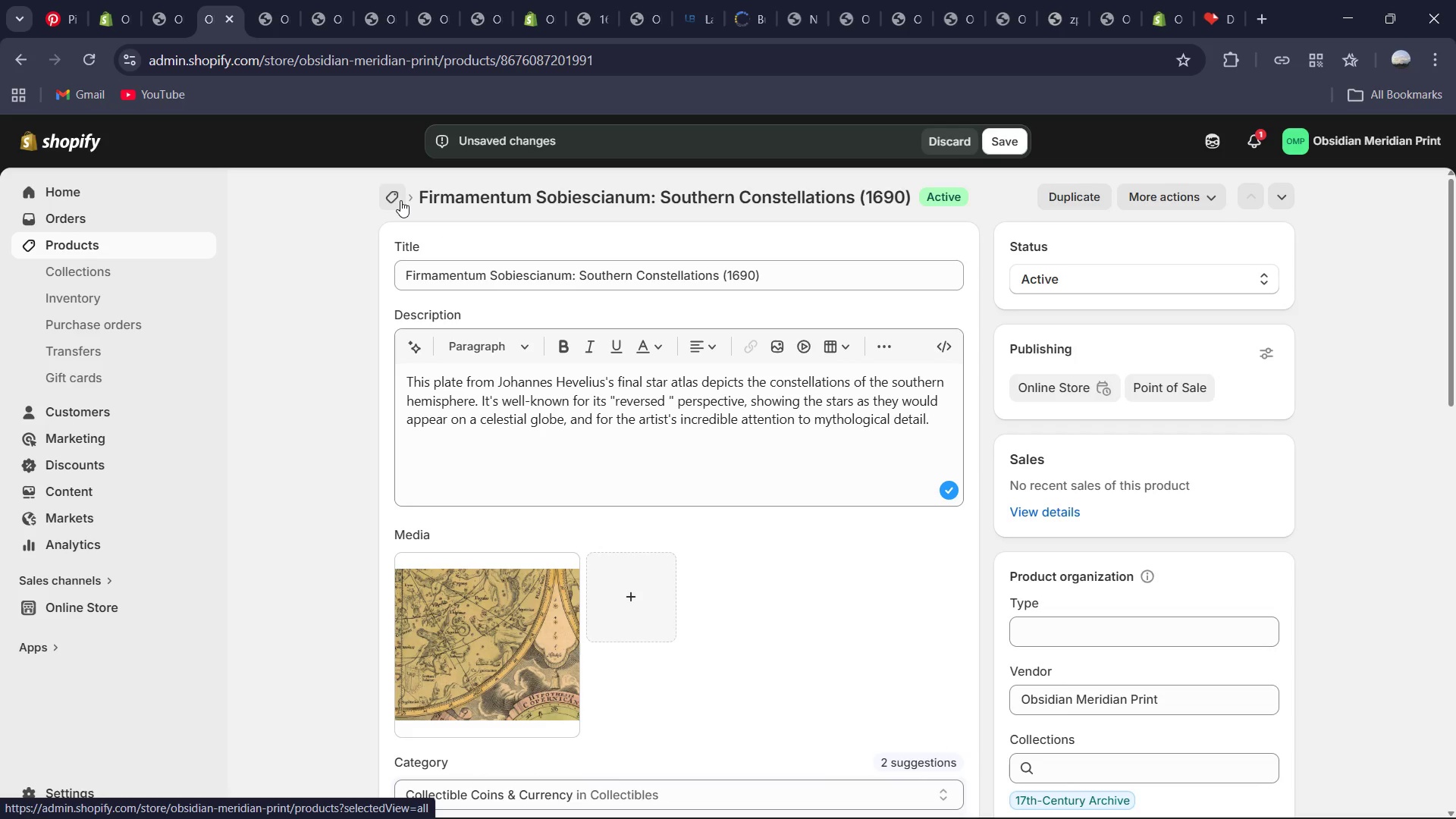 
left_click([400, 200])
 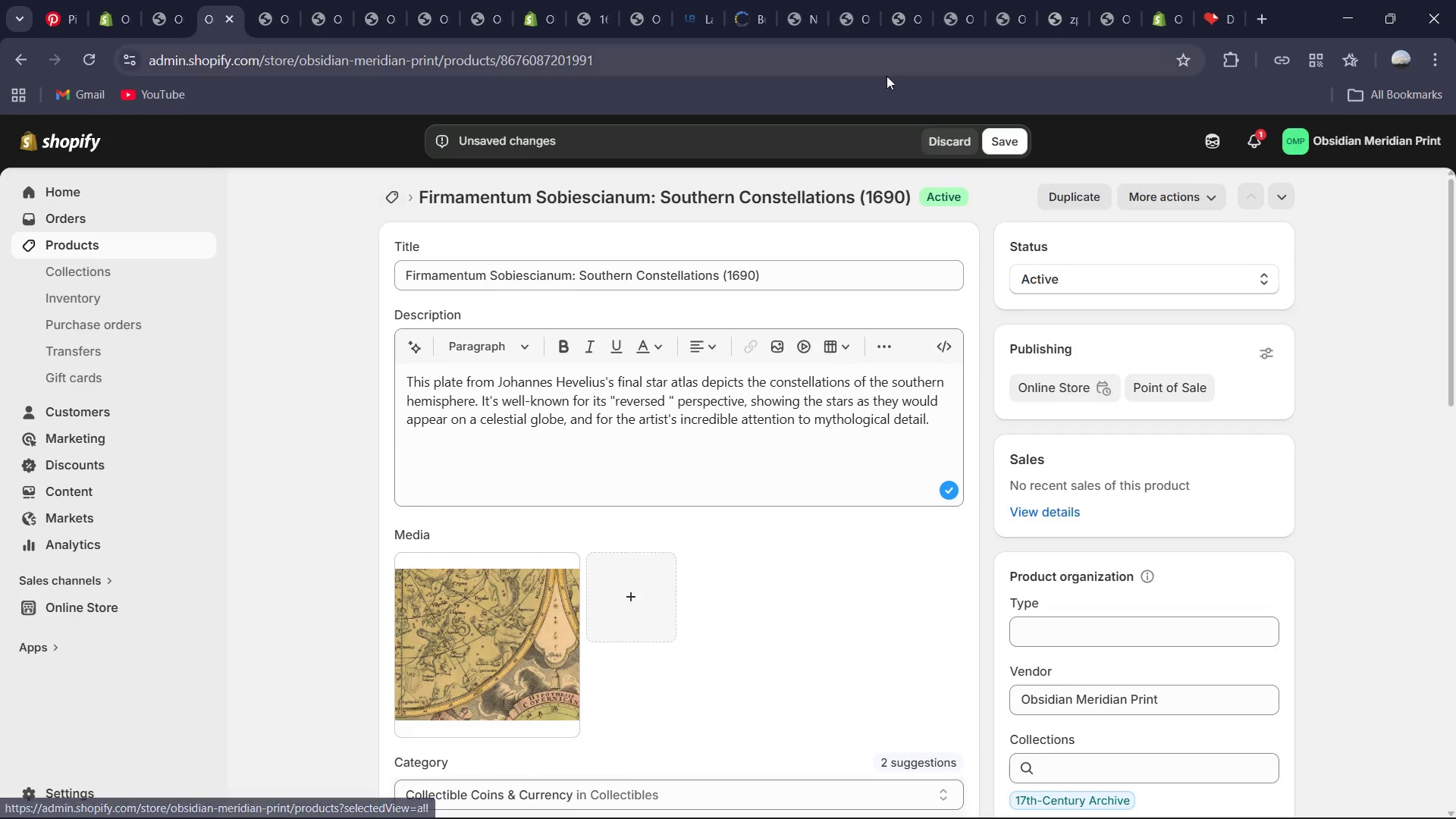 
left_click([935, 136])
 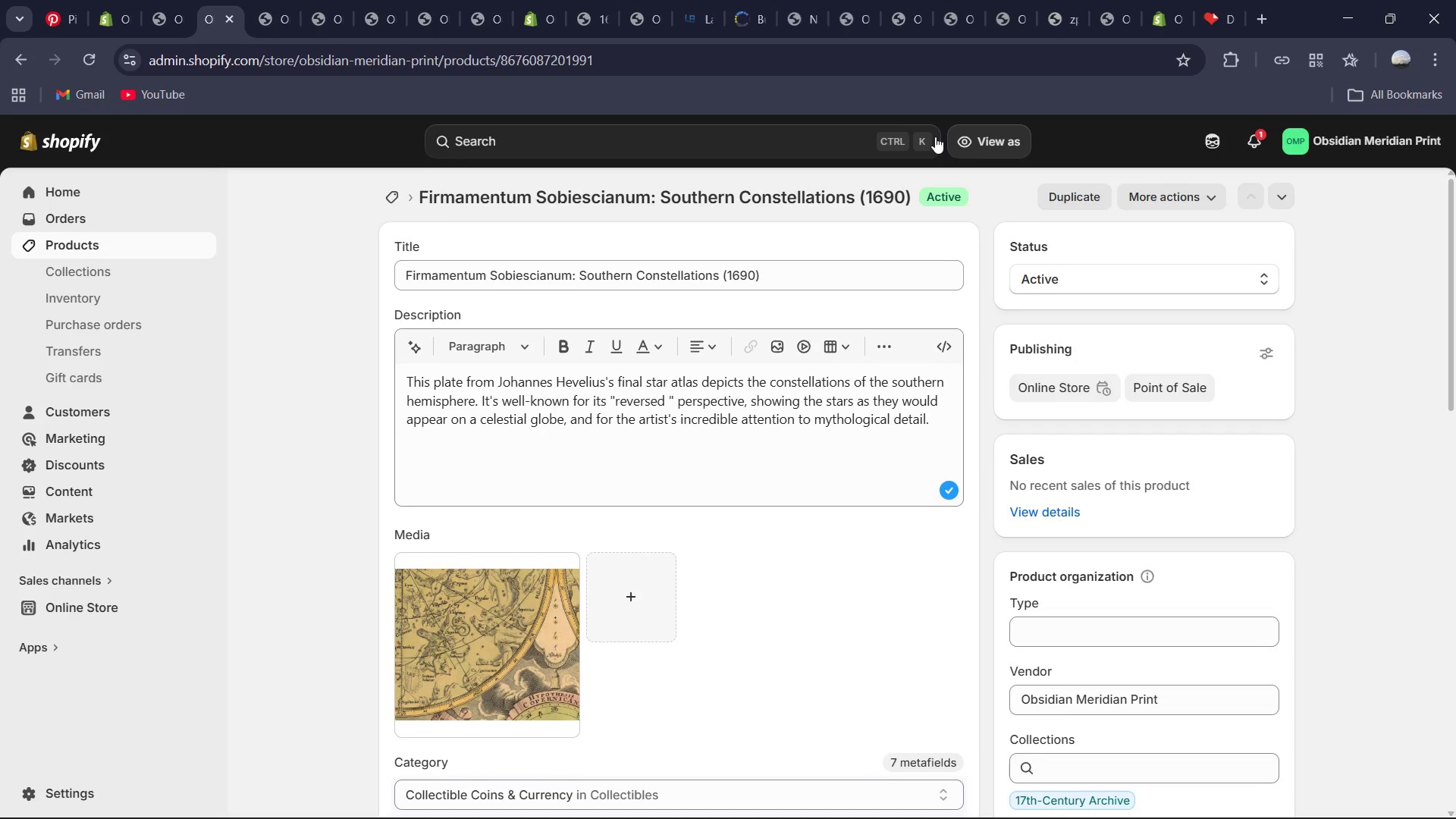 
wait(8.75)
 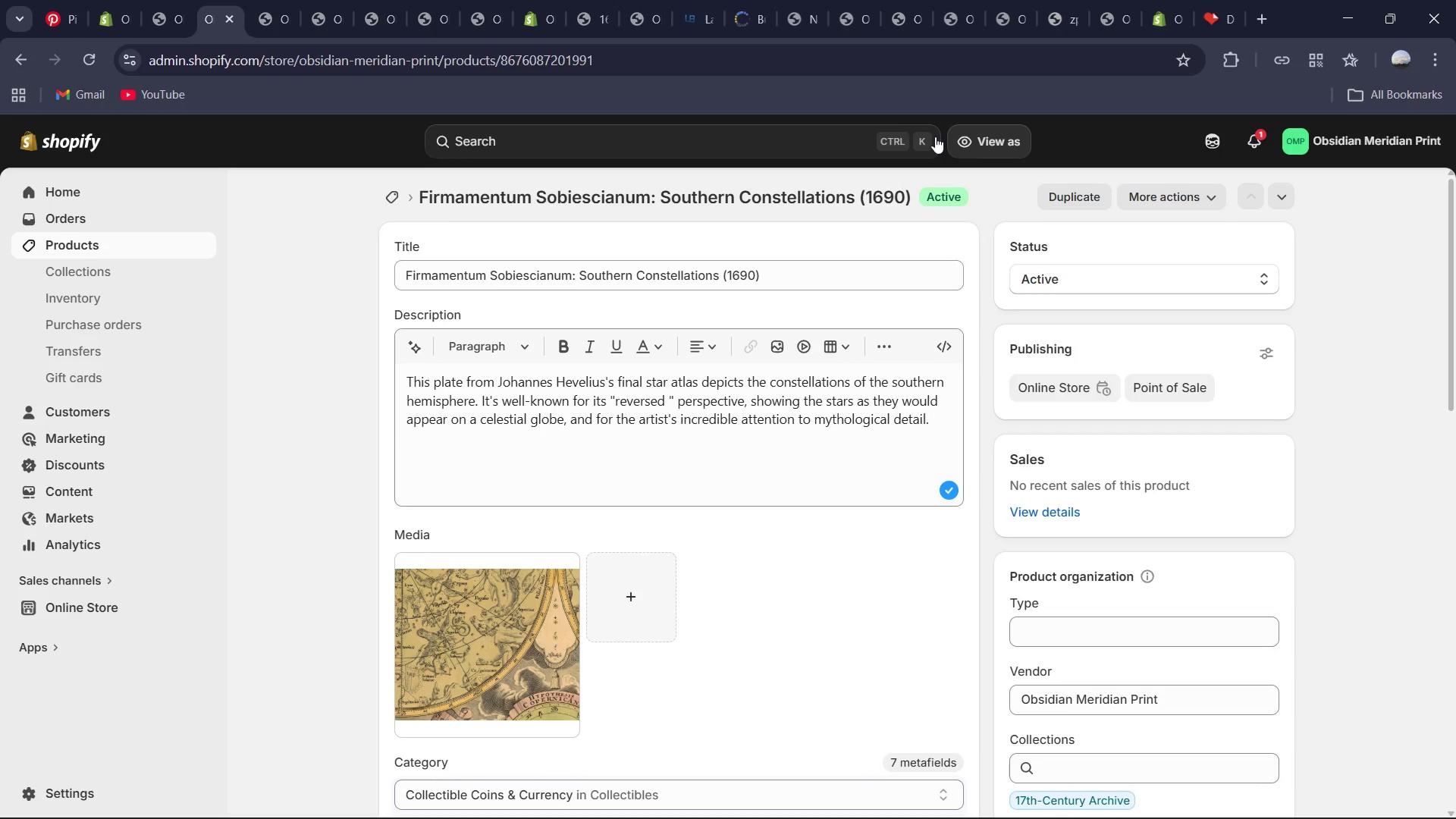 
left_click([394, 196])
 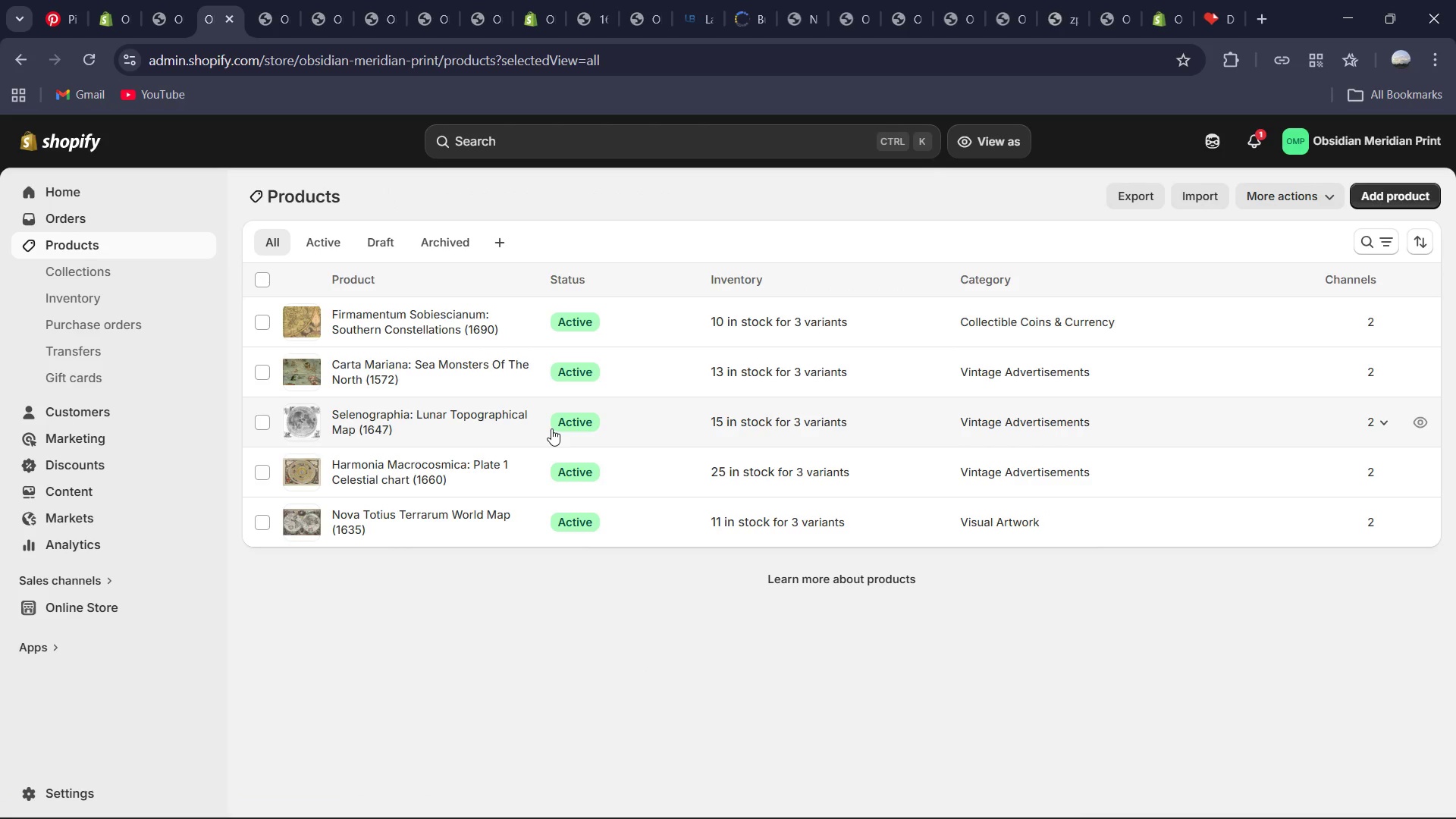 
wait(10.88)
 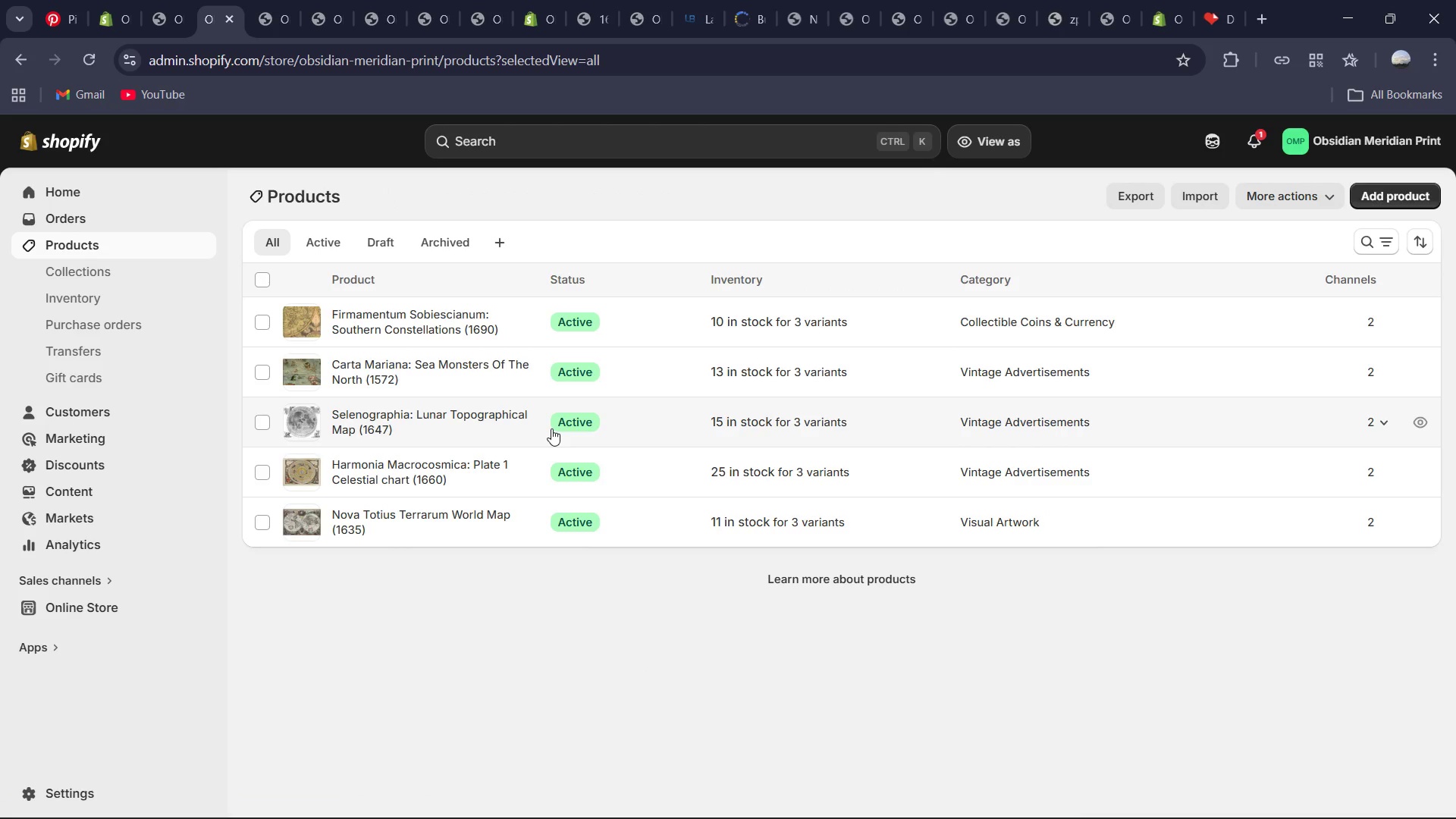 
left_click([428, 517])
 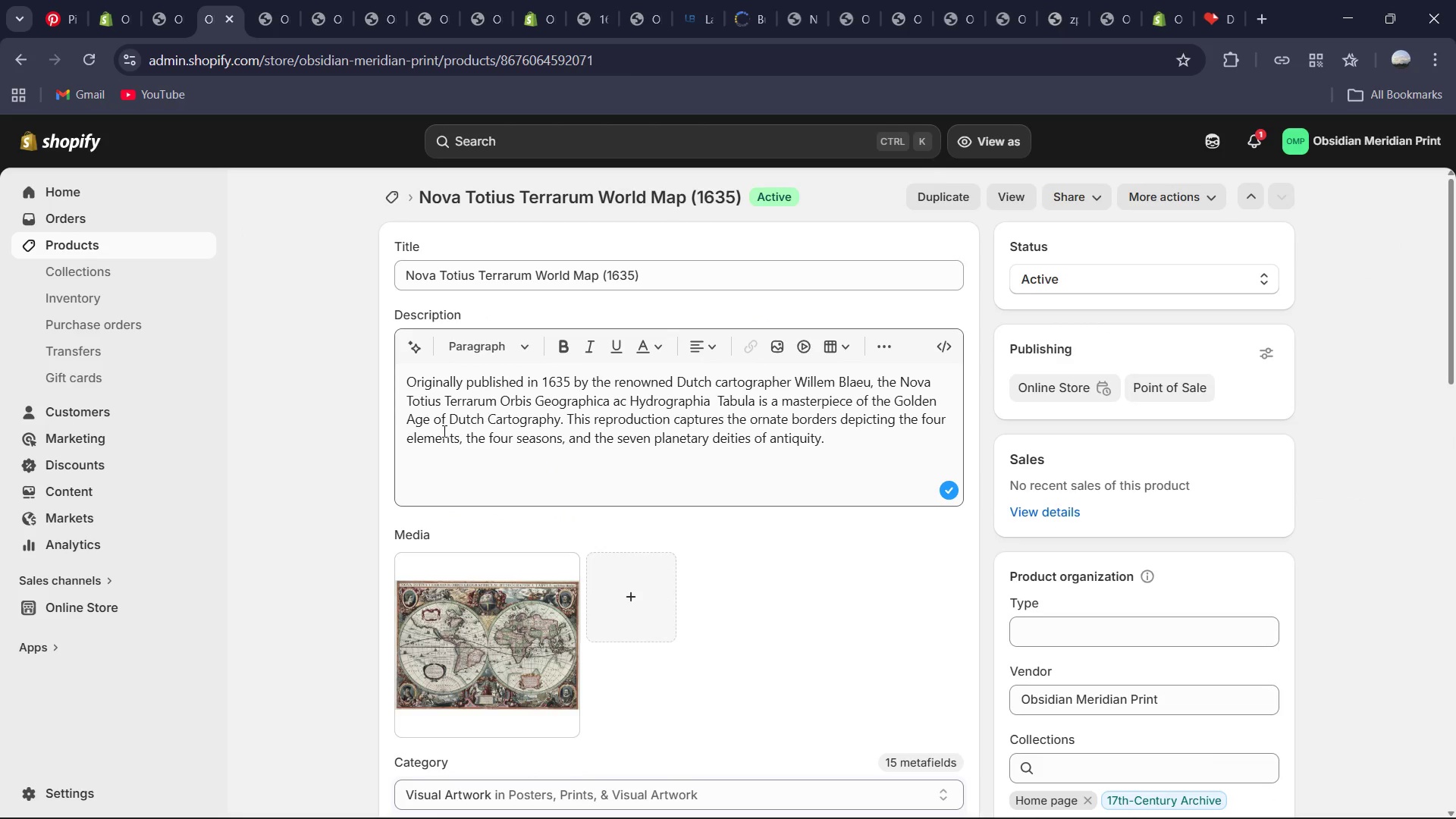 
wait(10.86)
 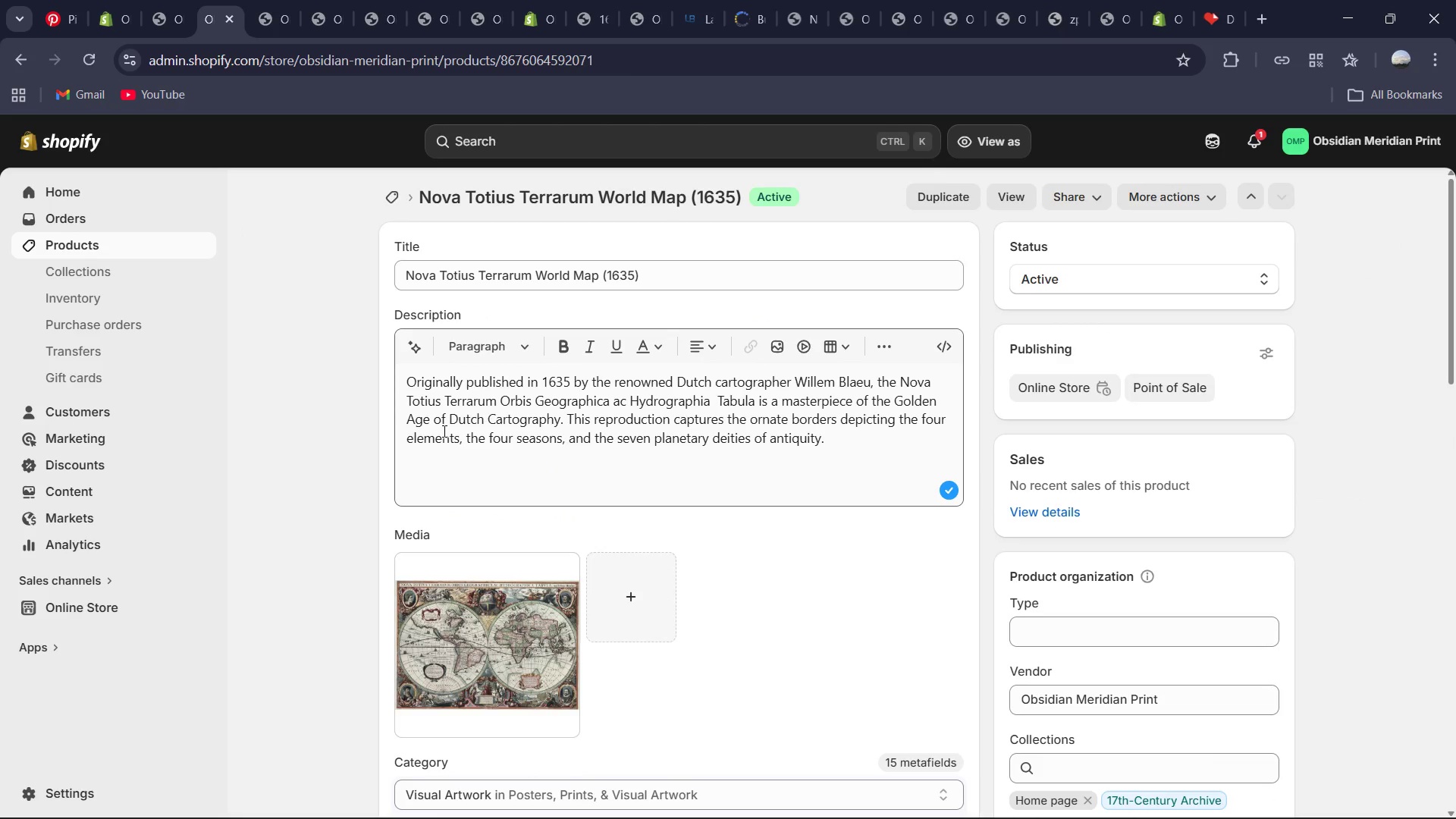 
left_click([830, 438])
 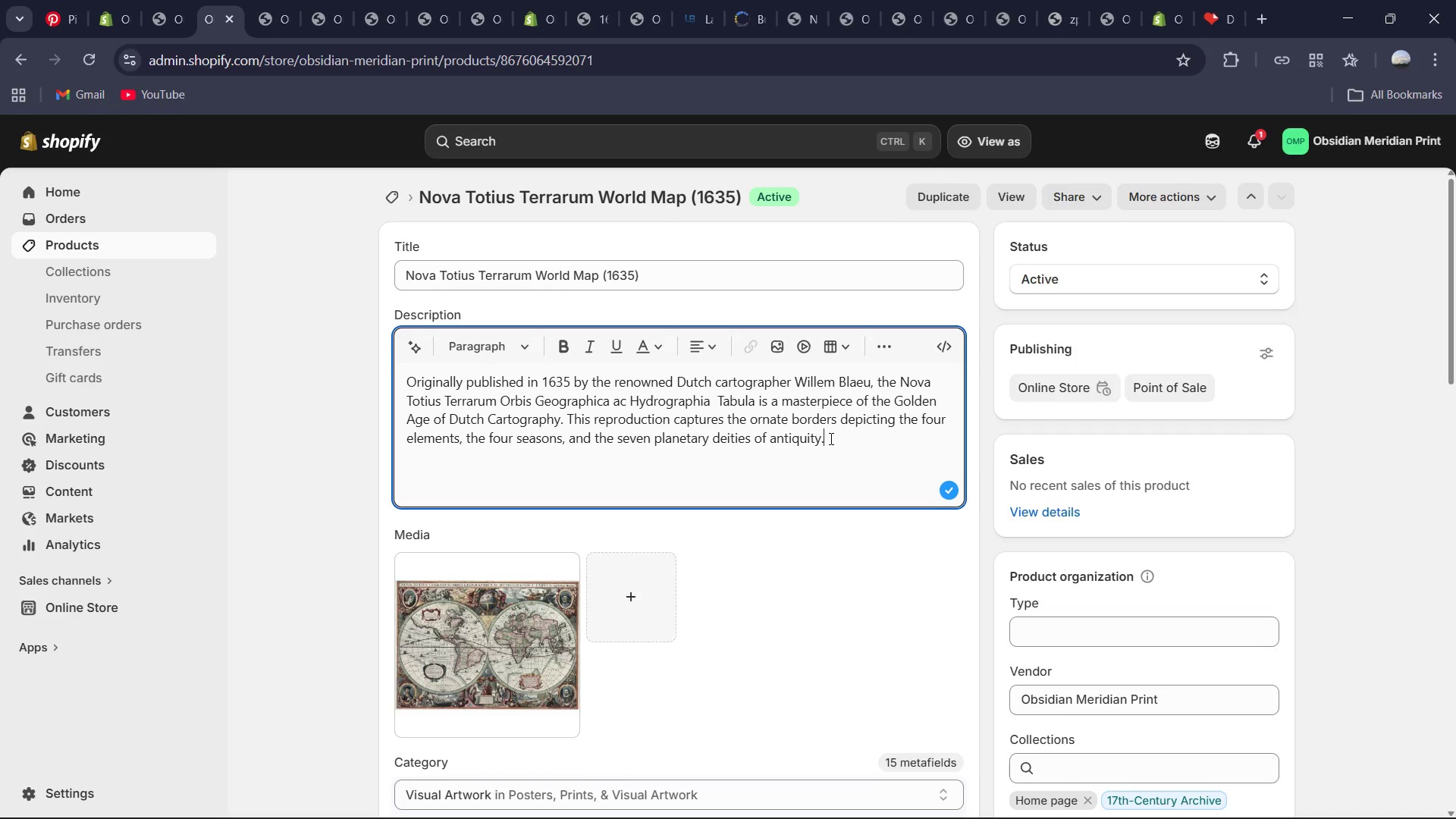 
key(Enter)
 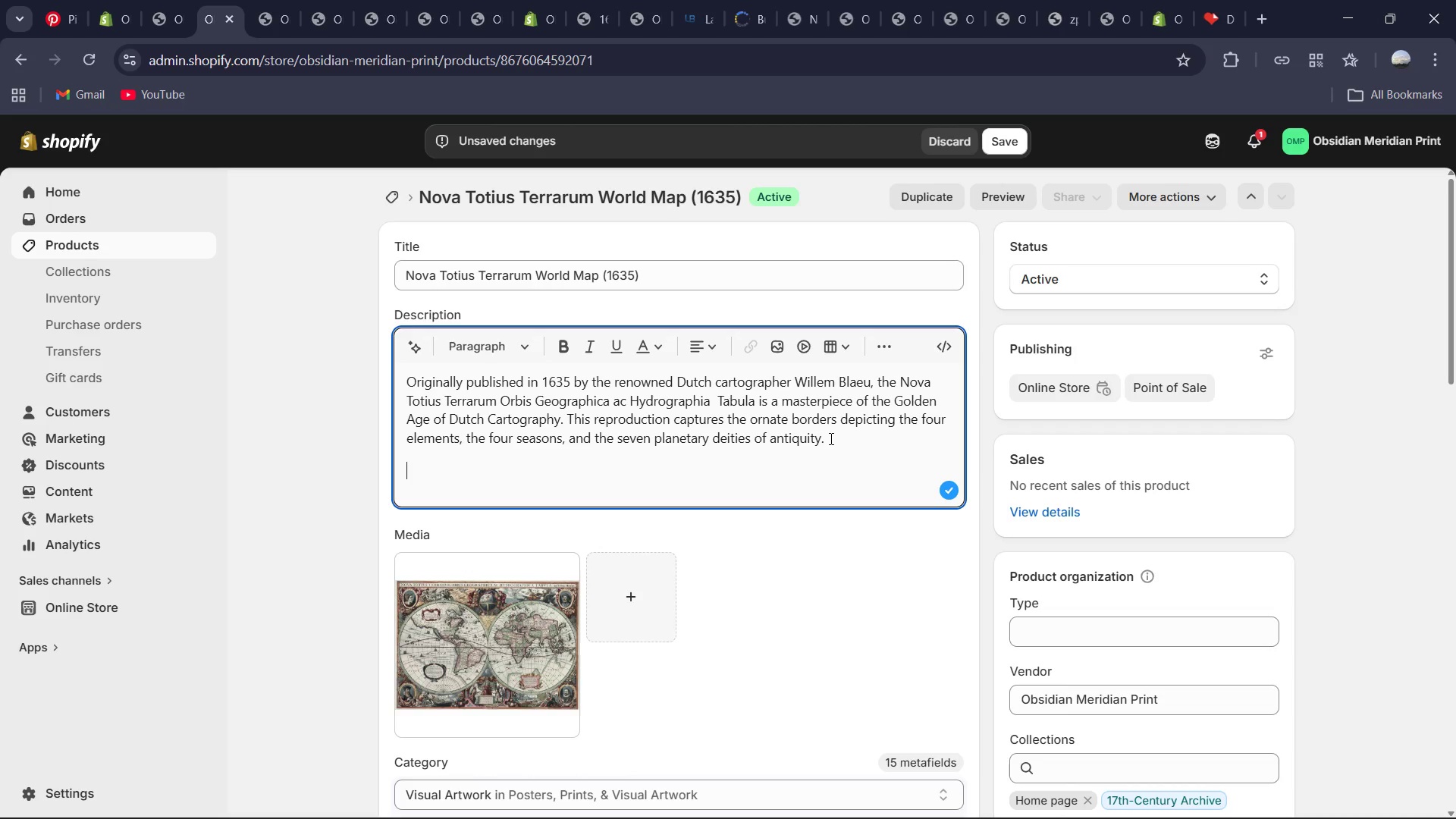 
wait(5.08)
 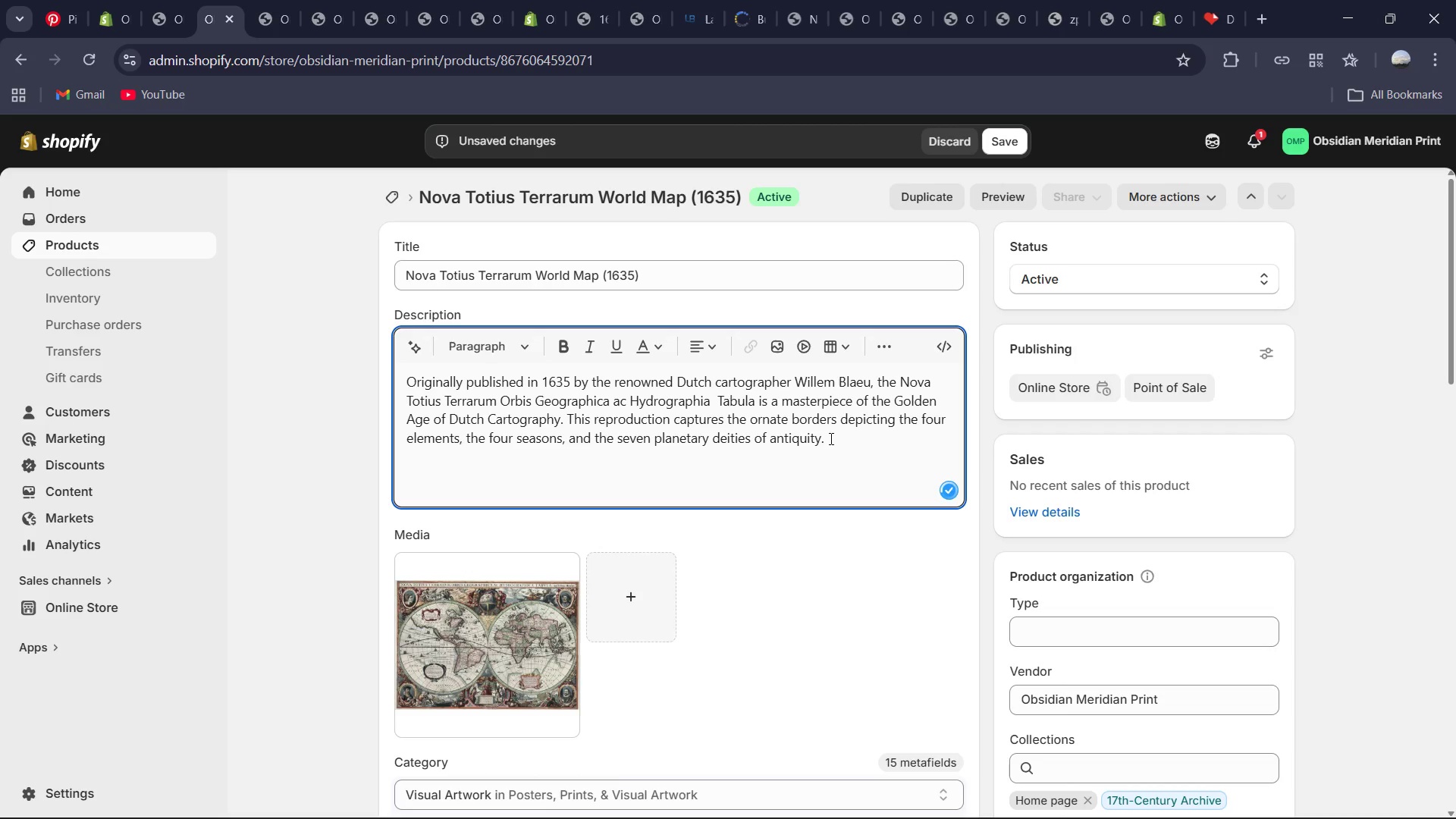 
type(fEATURE)
key(Backspace)
key(Backspace)
key(Backspace)
key(Backspace)
key(Backspace)
key(Backspace)
key(Backspace)
type(Features high-contrast restoration of the hand-colored copperplate engraving. The Lastin)
key(Backspace)
key(Backspace)
key(Backspace)
key(Backspace)
type(tu)
key(Backspace)
type(in typography remains sharp and legible even at the edges.)
 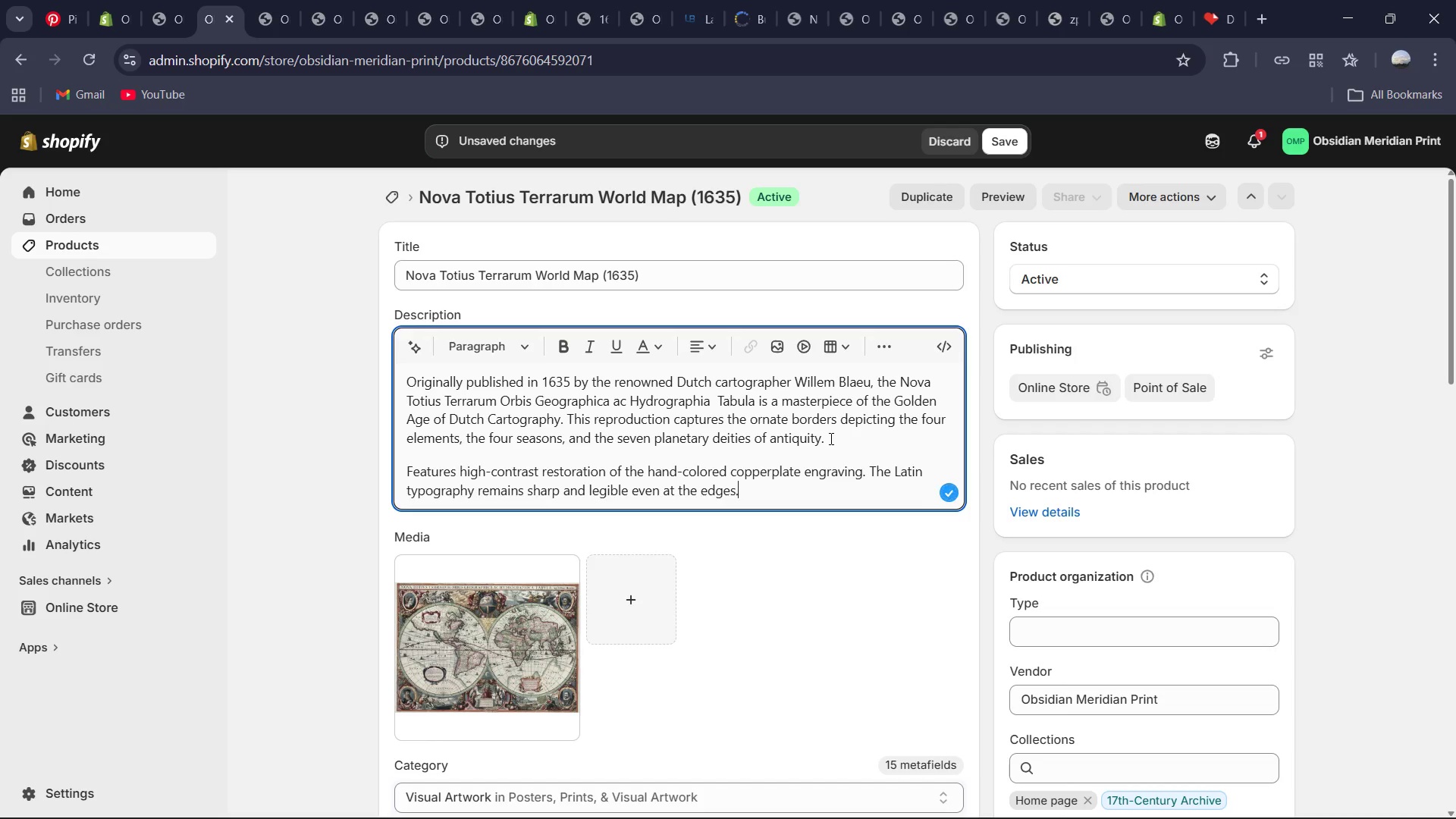 
wait(15.31)
 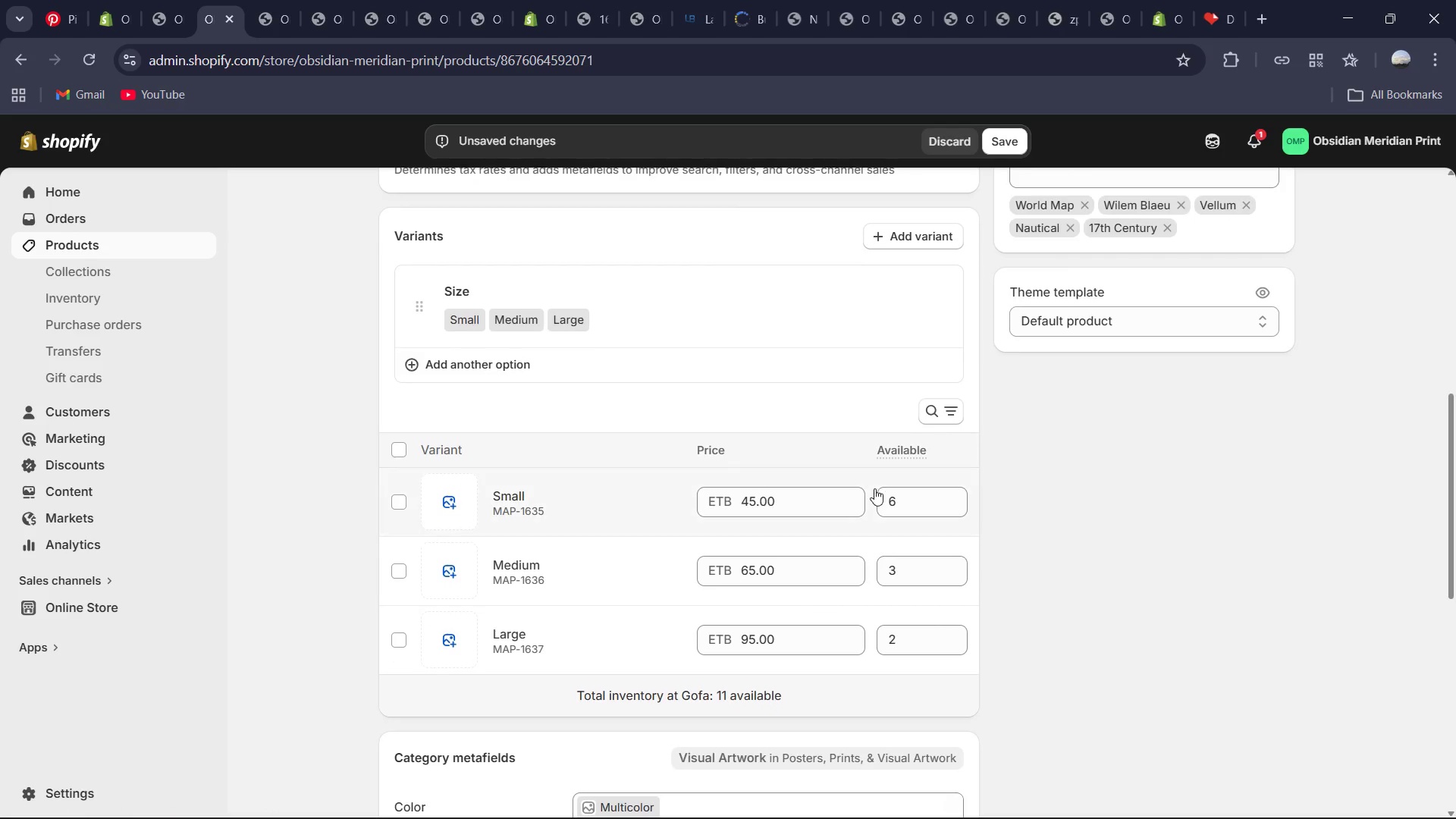 
left_click([993, 140])
 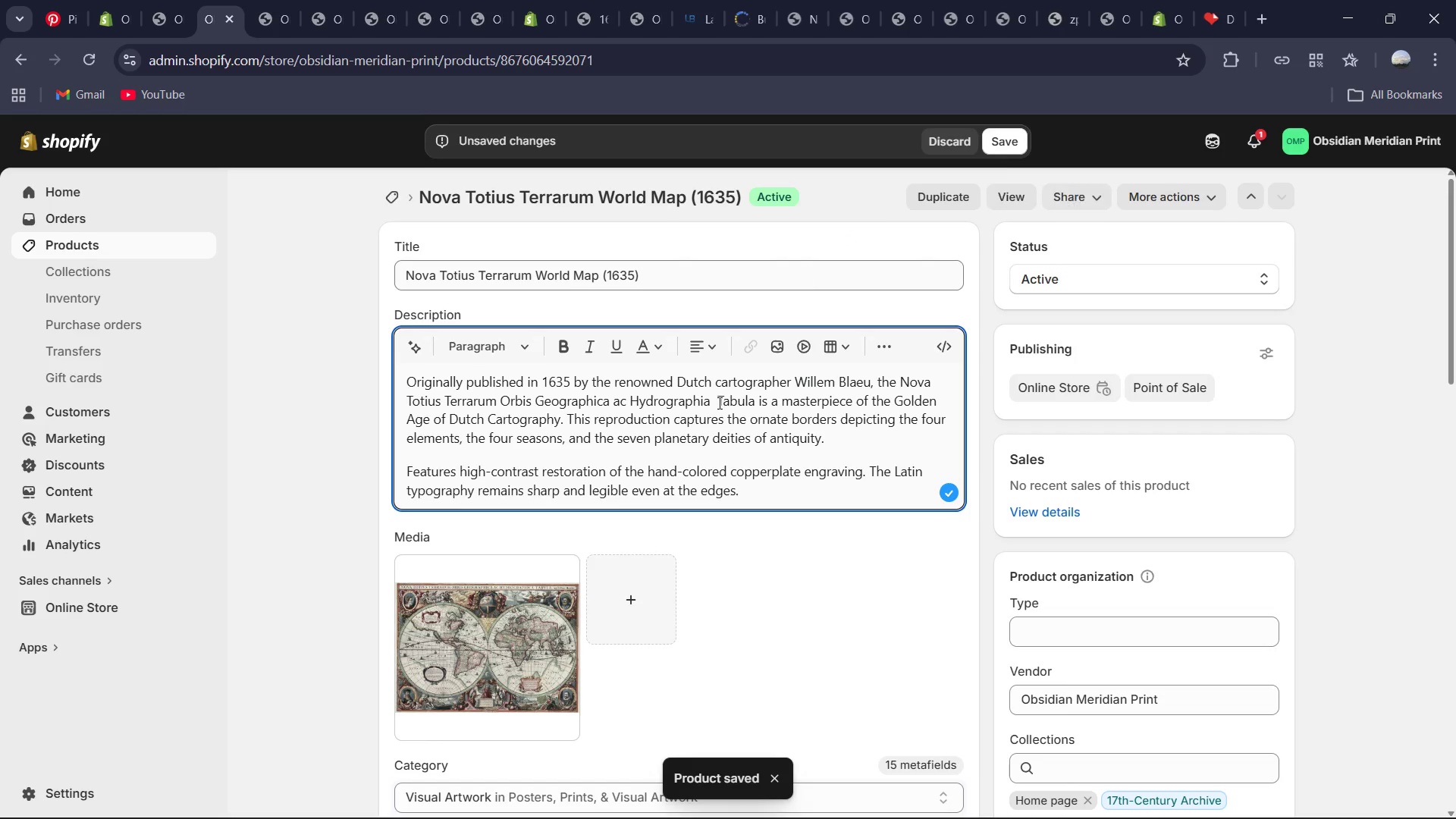 
wait(5.75)
 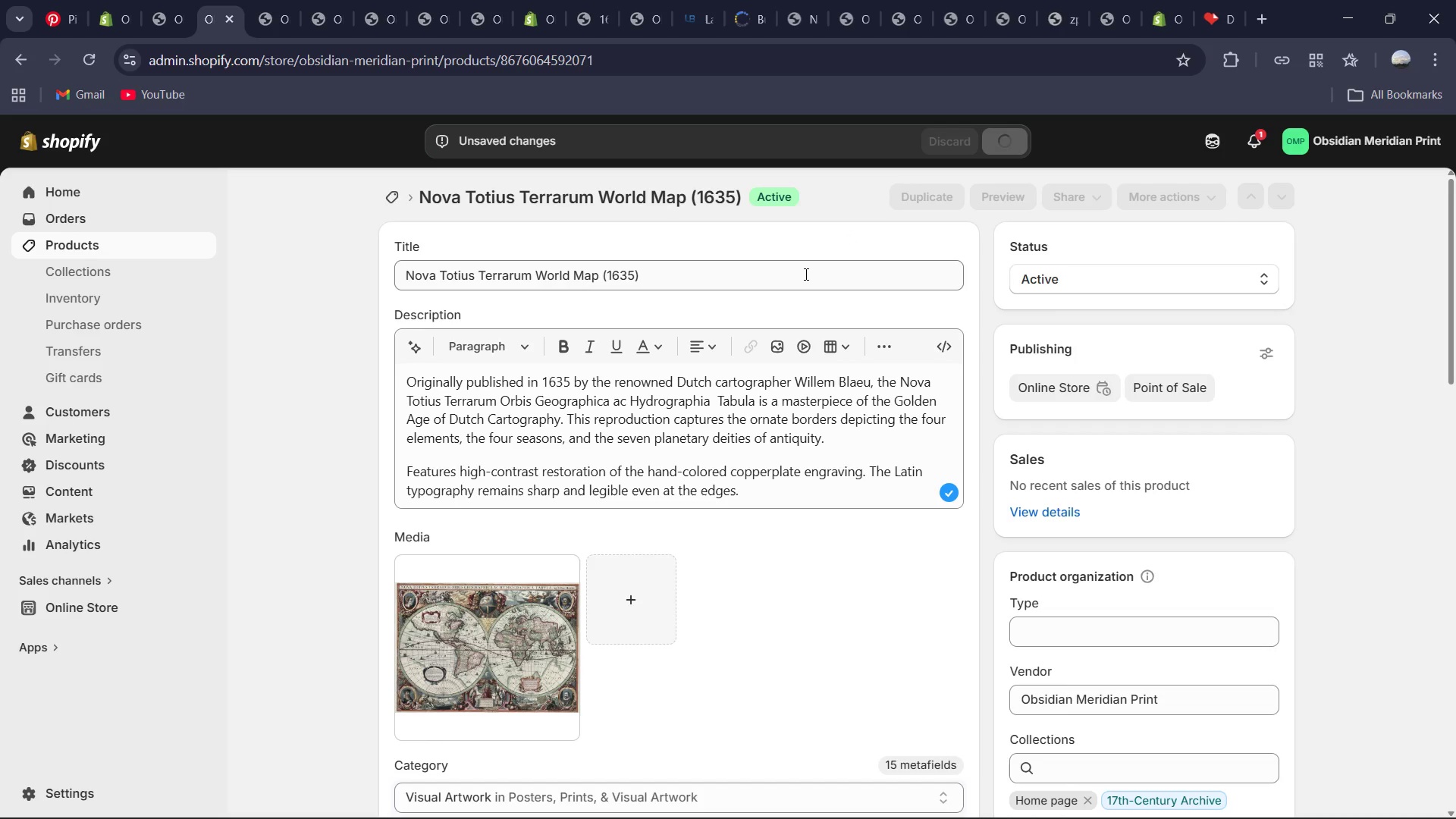 
left_click([389, 193])
 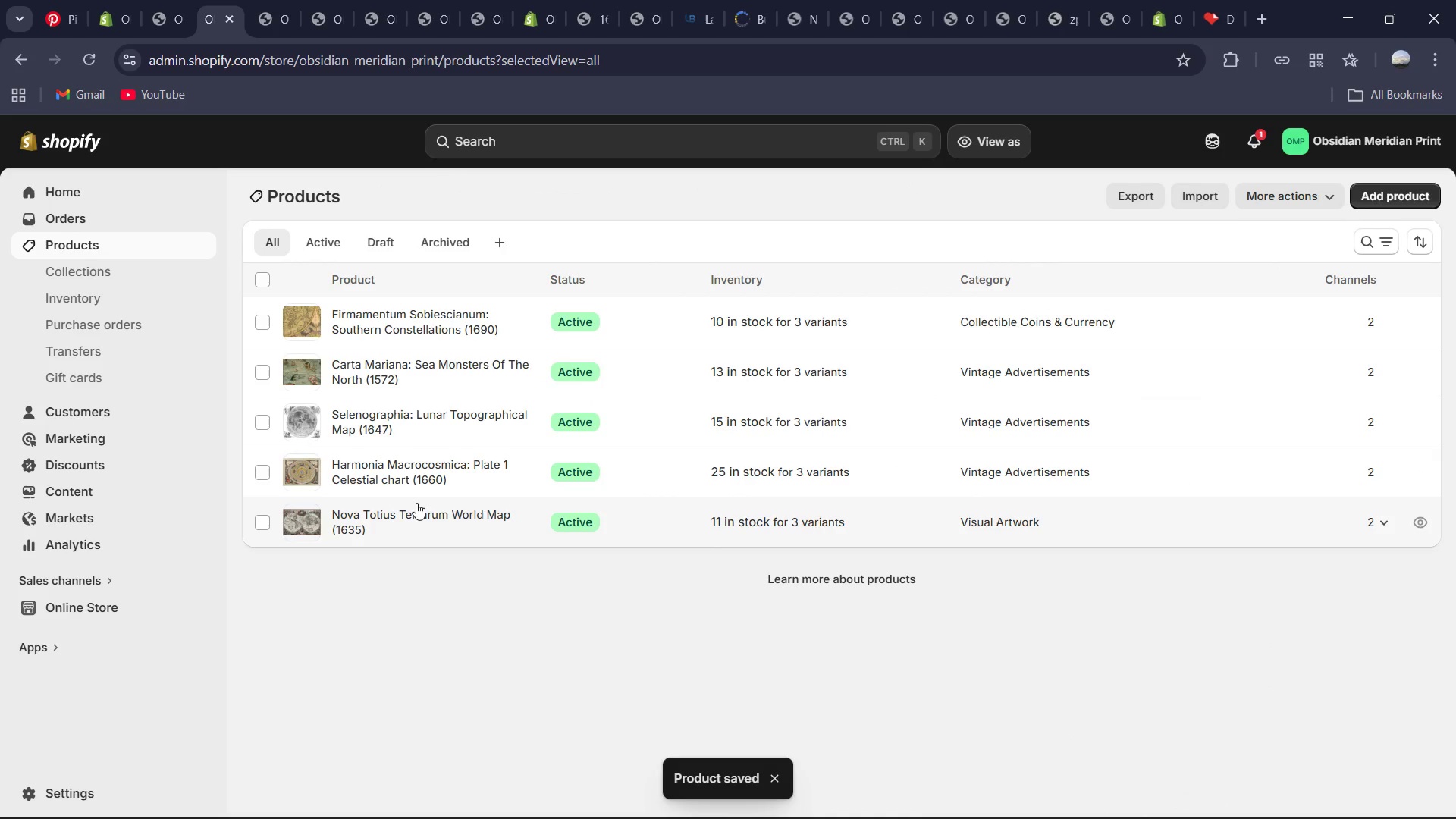 
left_click([392, 466])
 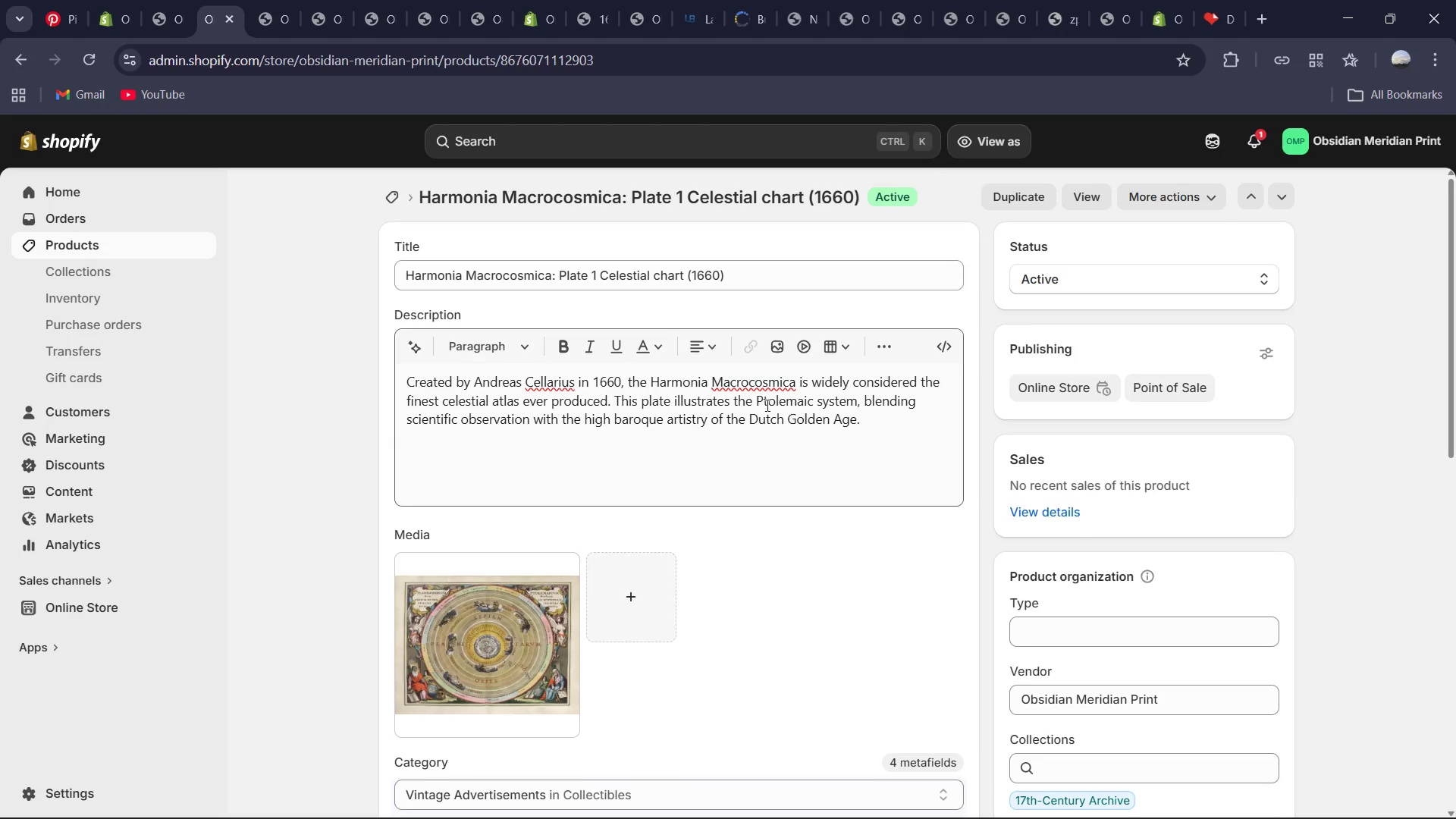 
left_click([866, 422])
 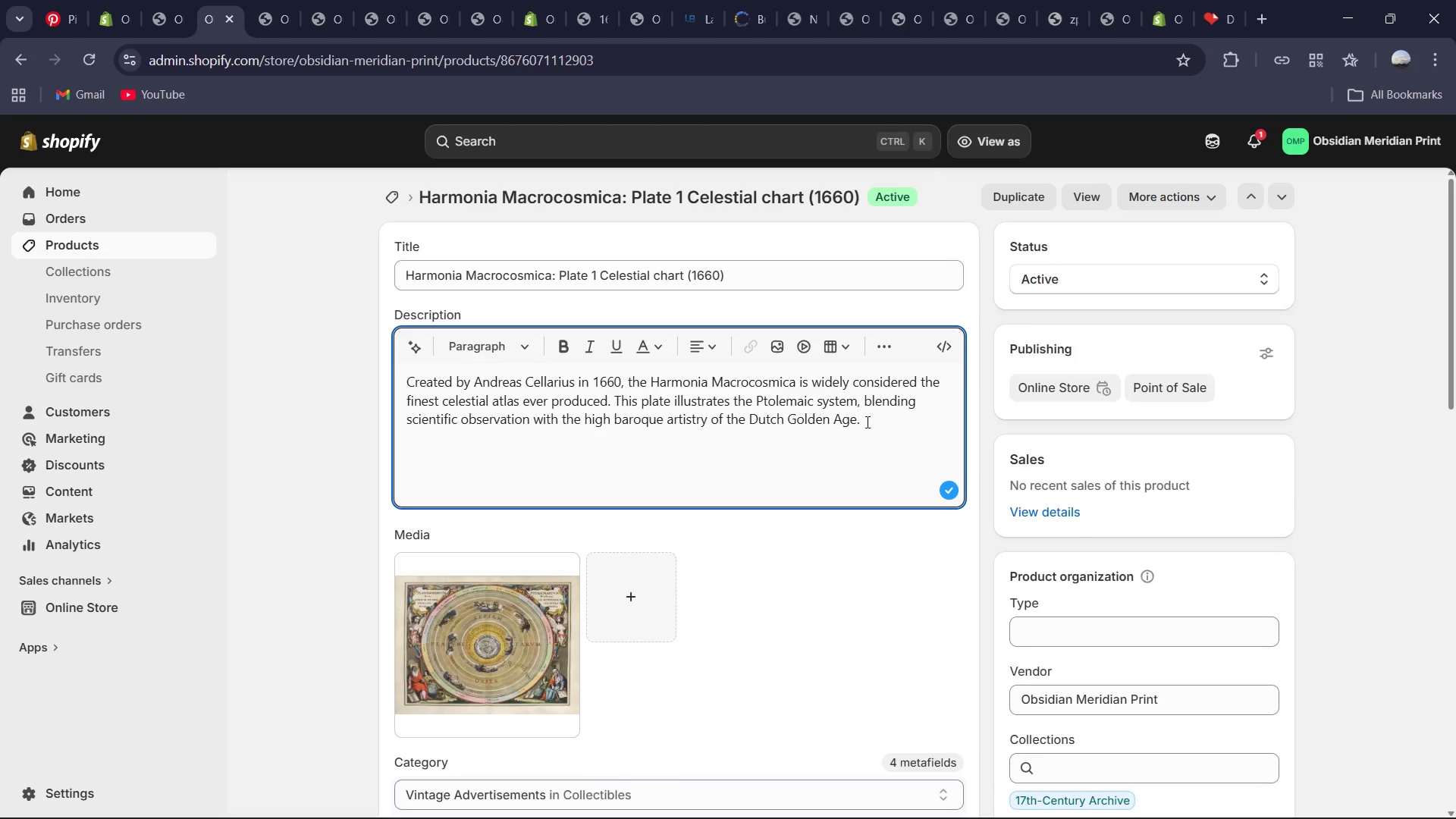 
key(Enter)
 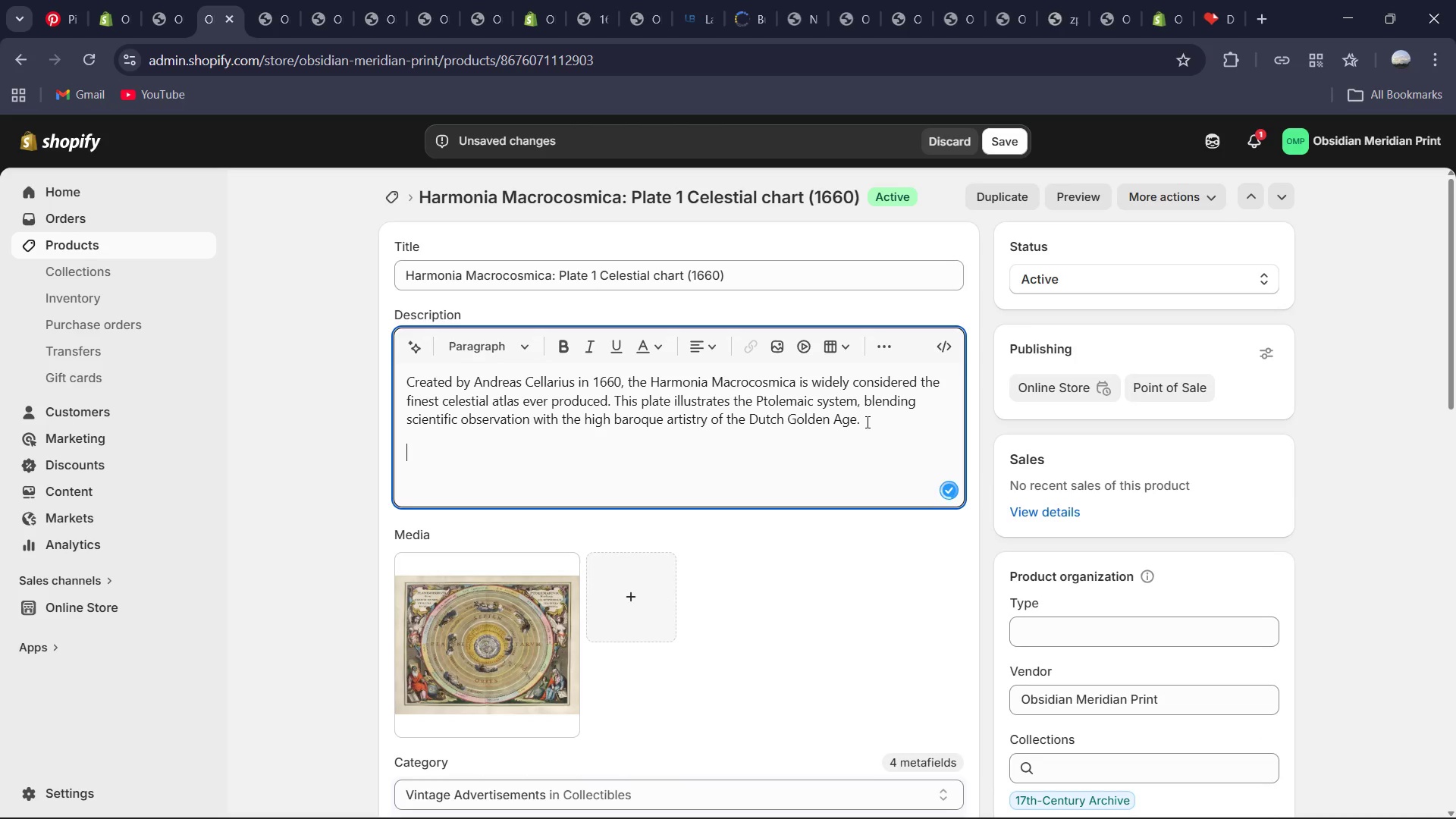 
key(Enter)
 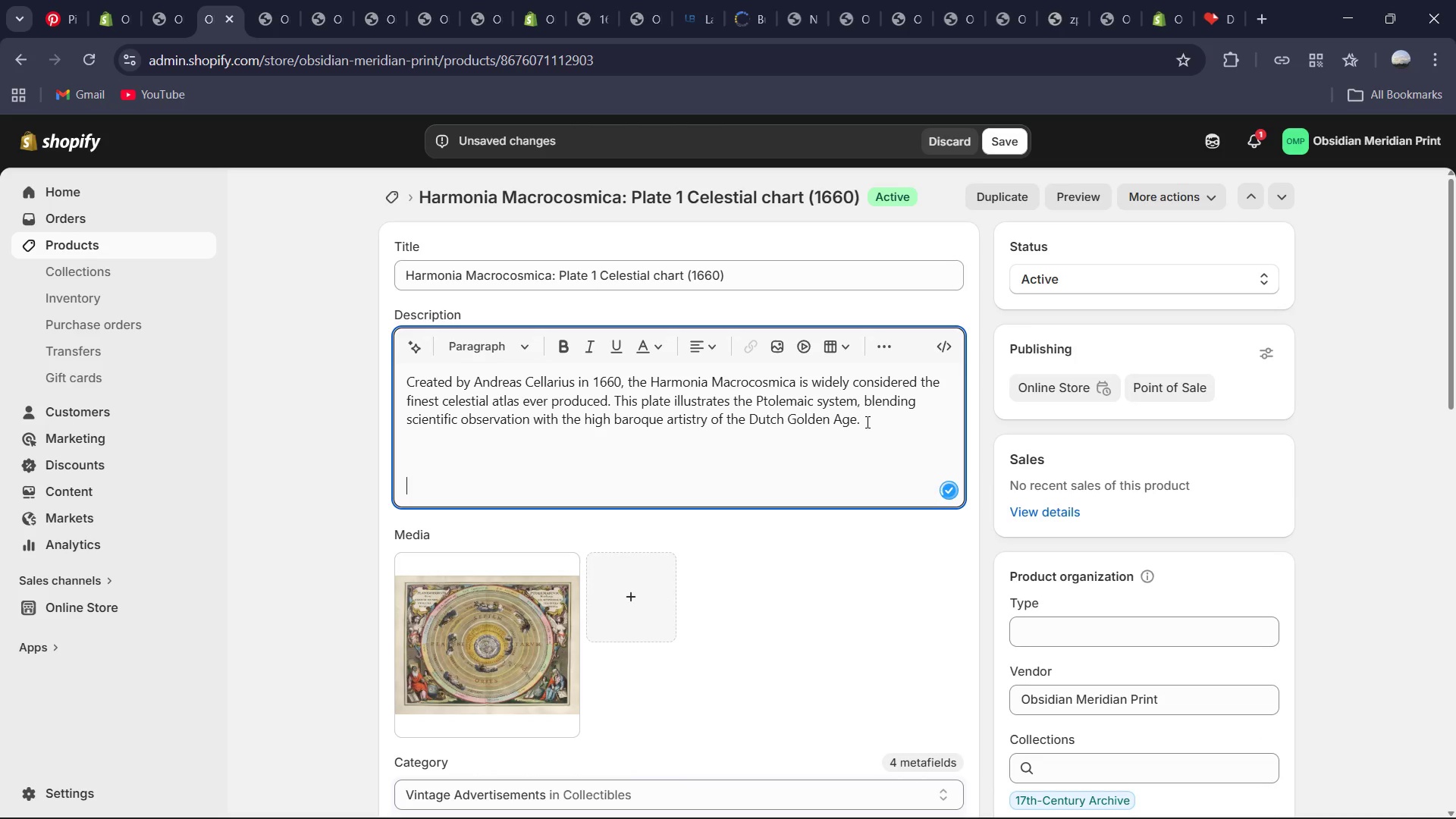 
type(The Deep )
 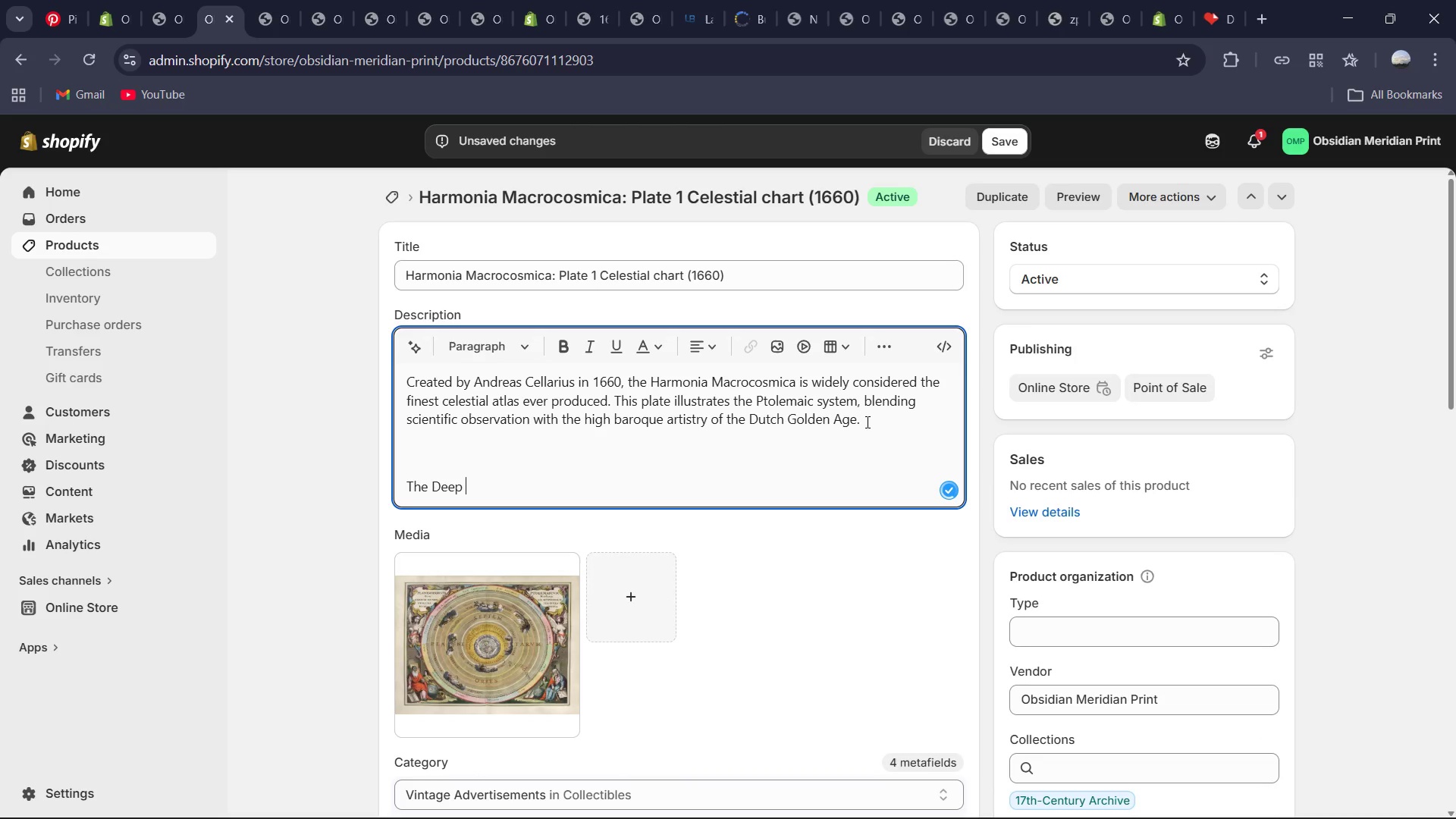 
key(ArrowUp)
 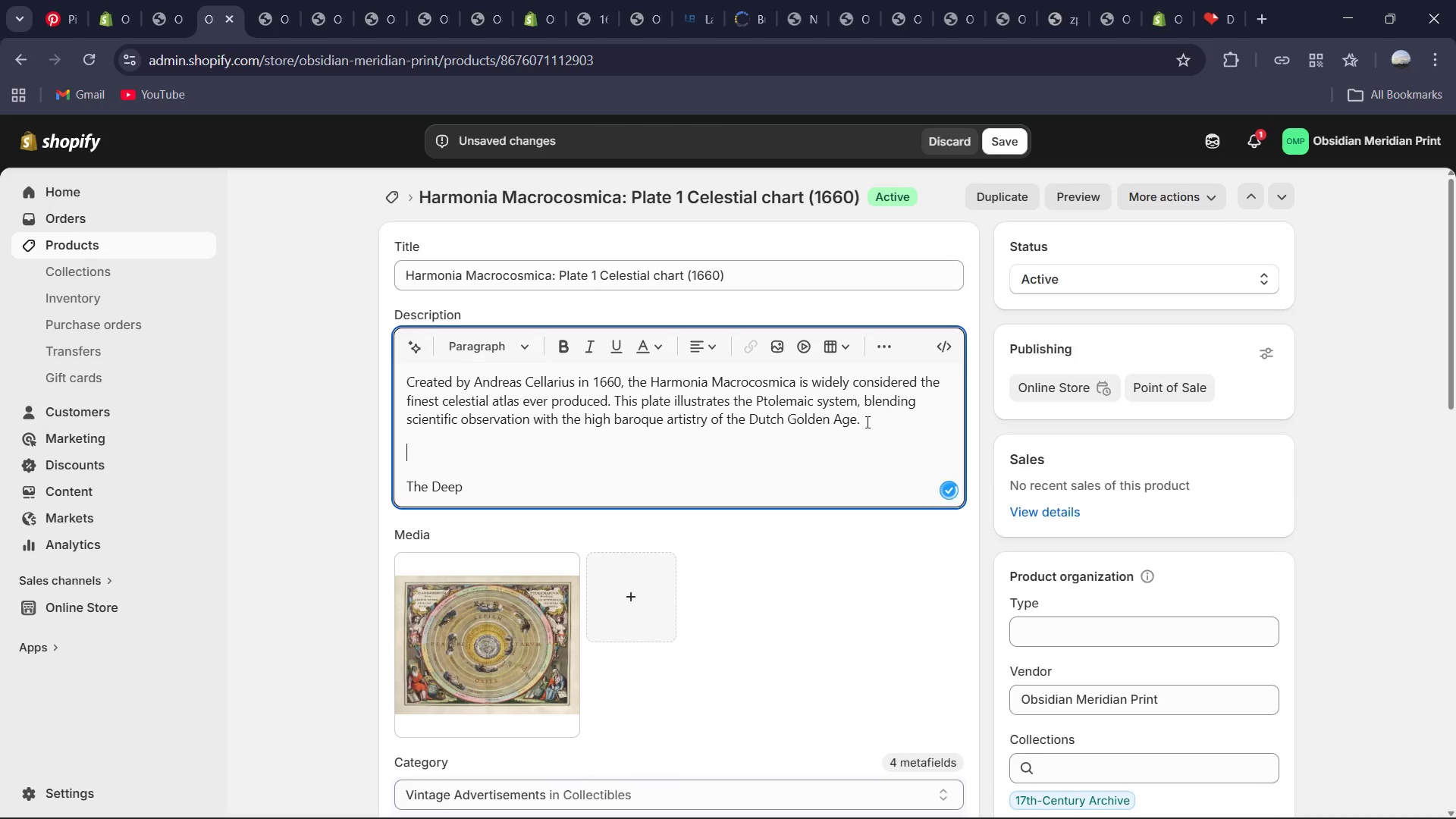 
key(Backspace)
 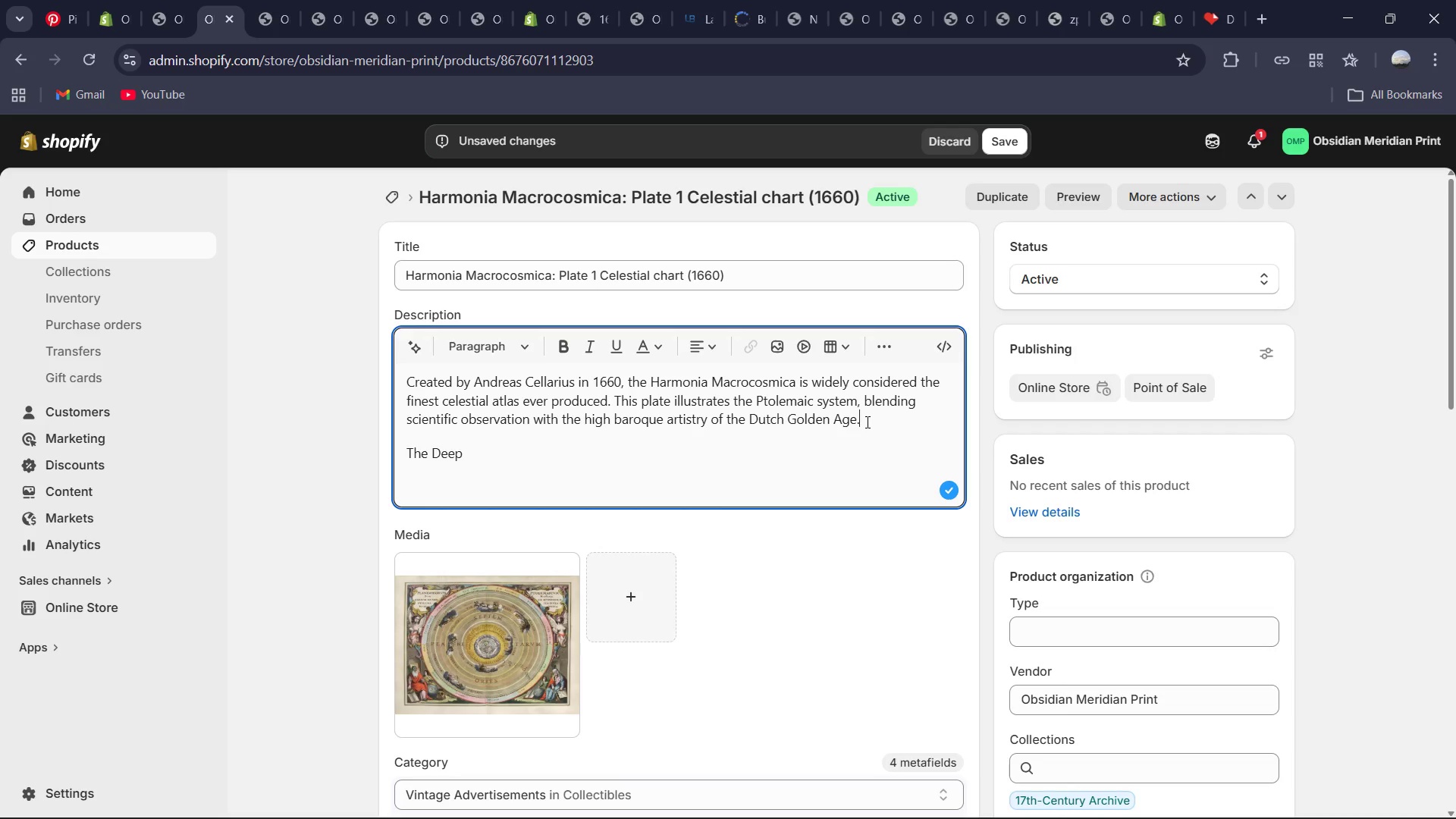 
key(ArrowDown)
 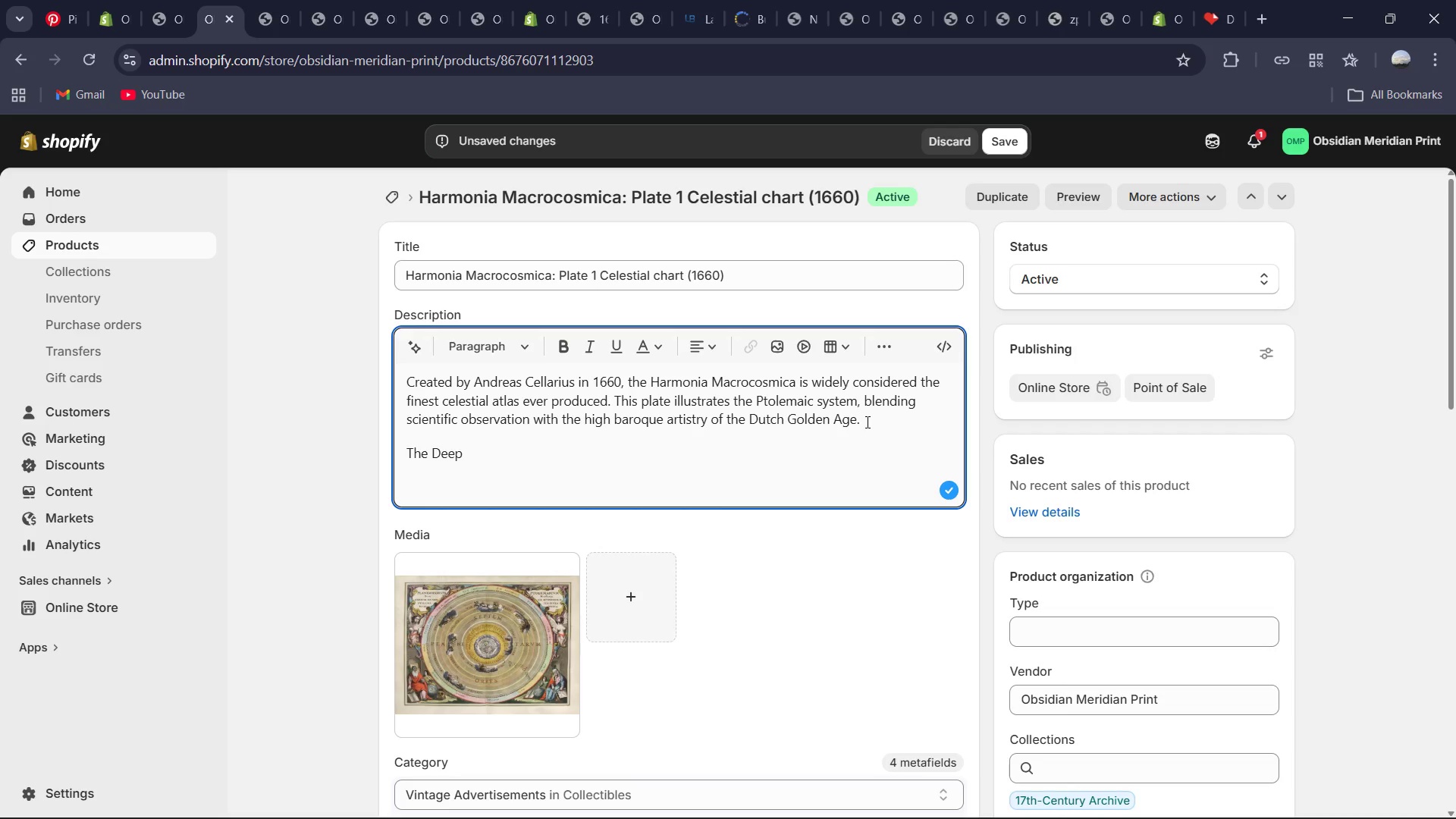 
key(ArrowUp)
 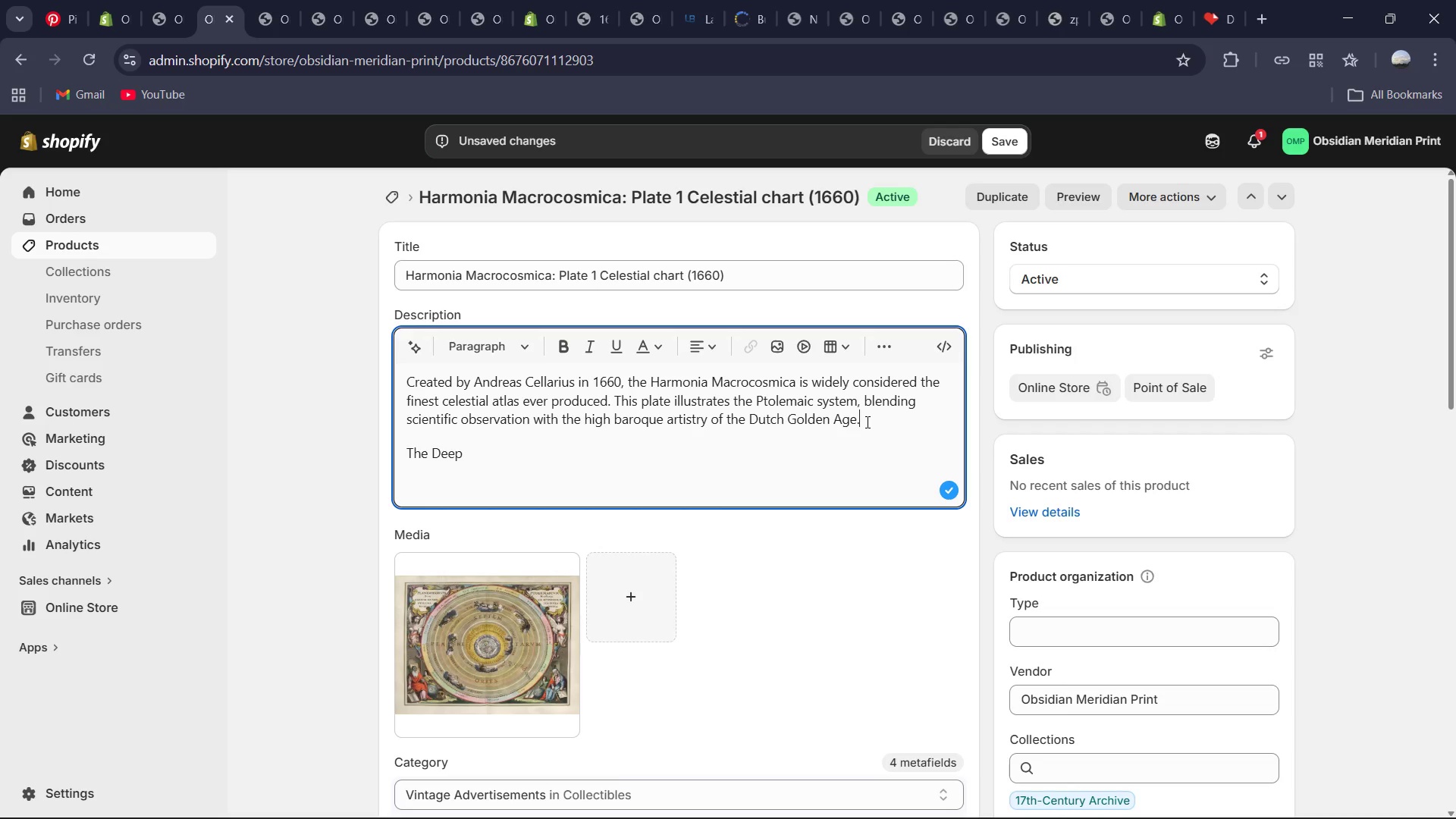 
key(ArrowLeft)
 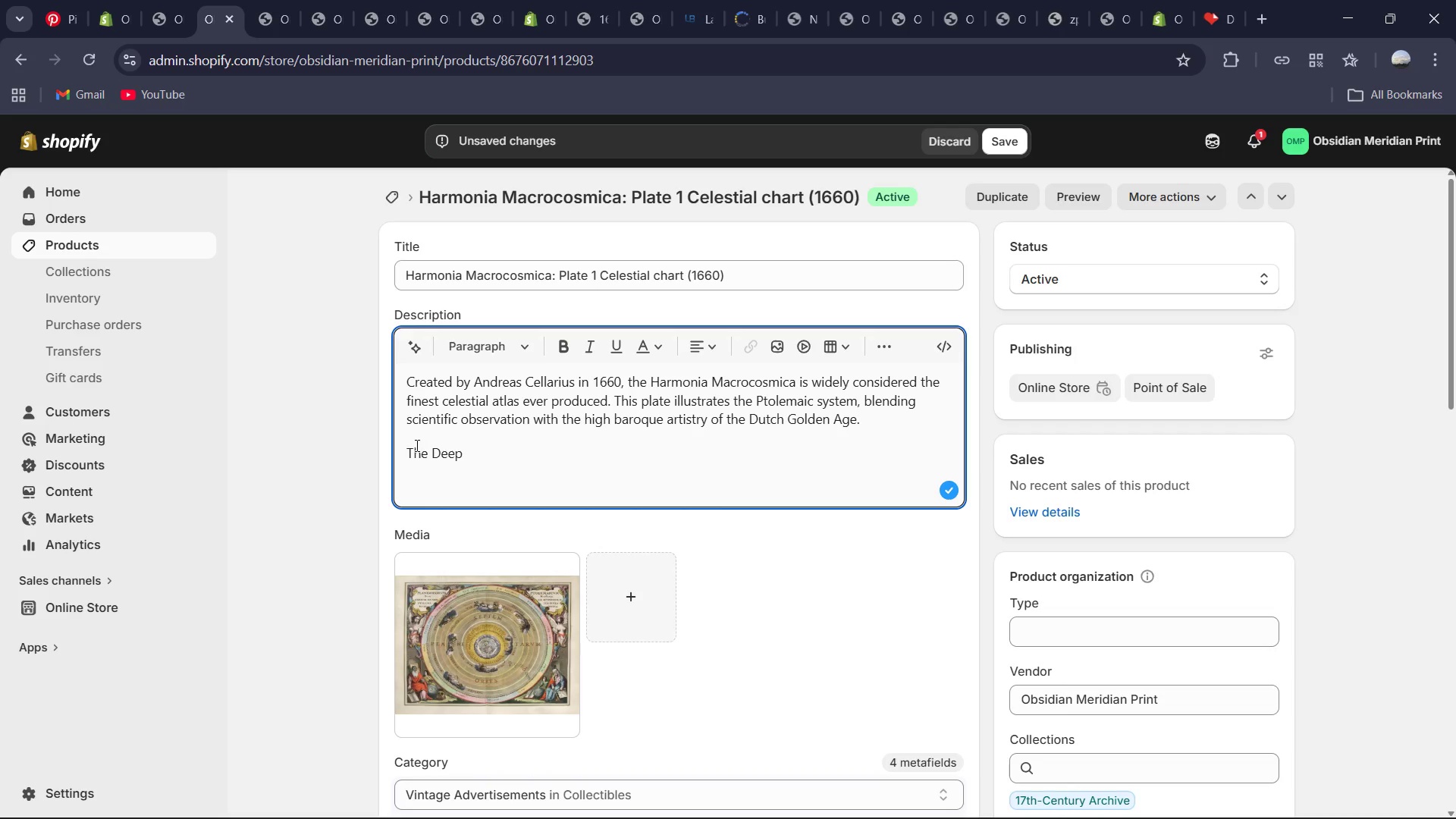 
left_click([408, 449])
 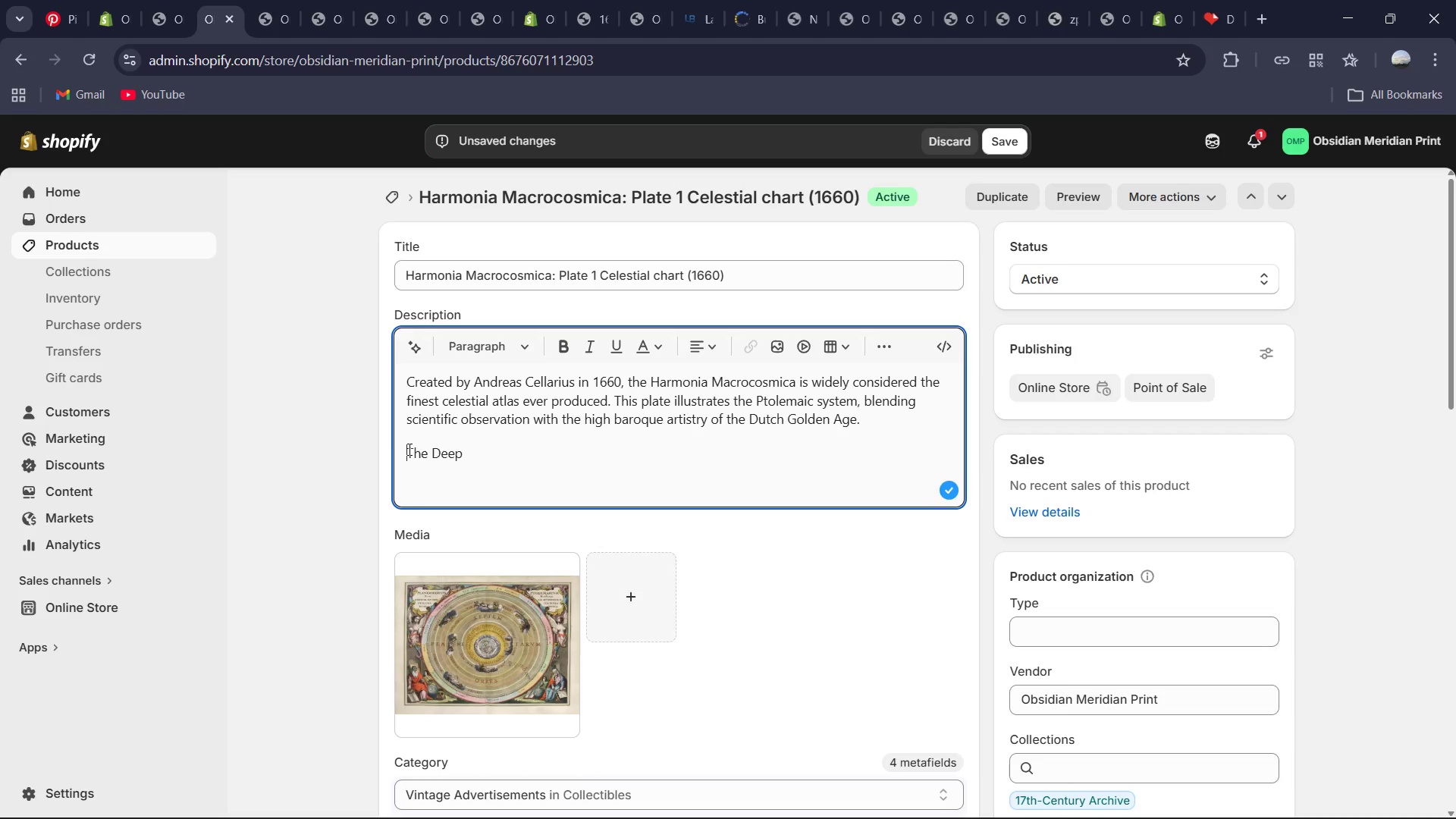 
key(Backspace)
 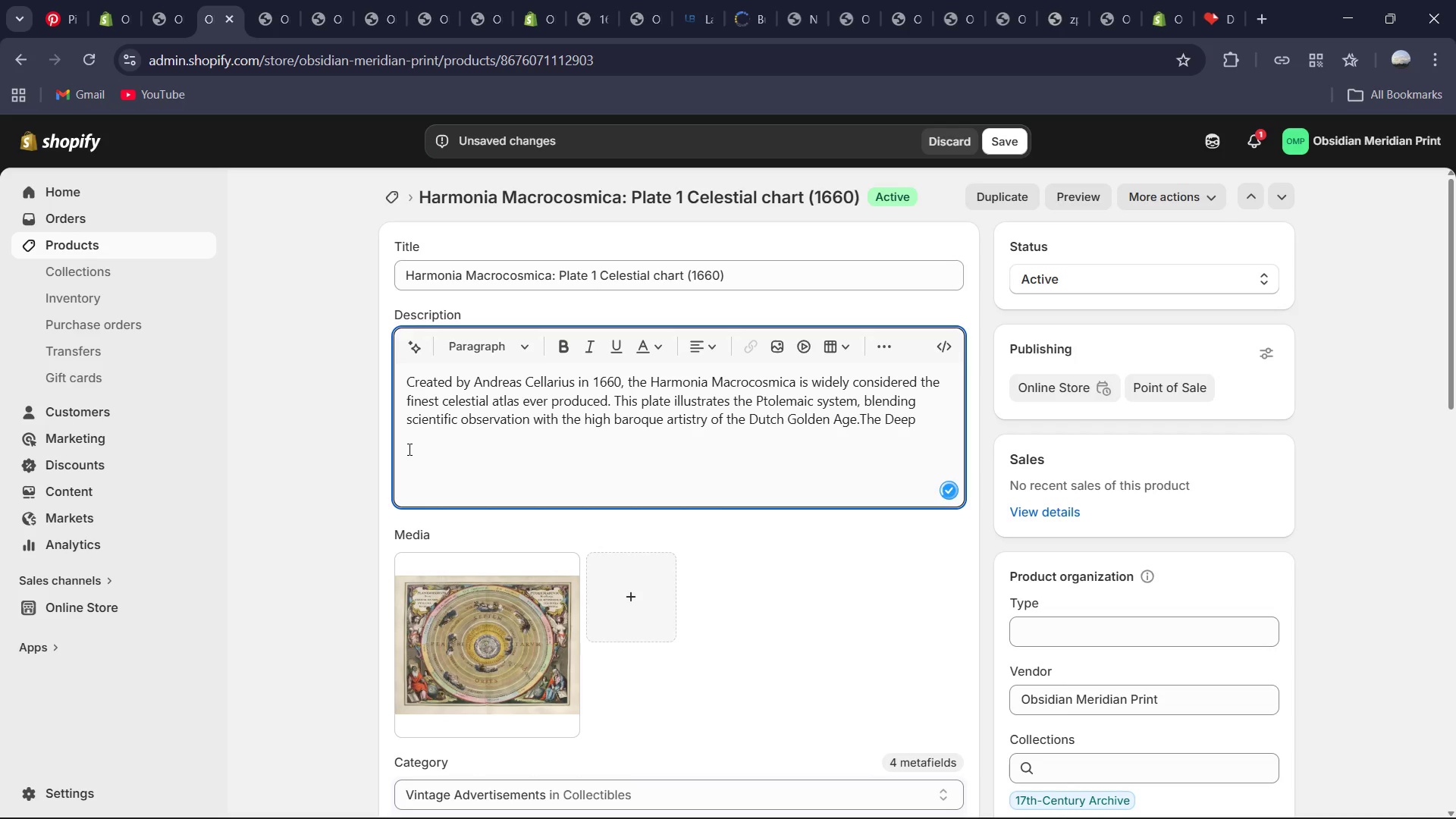 
key(Enter)
 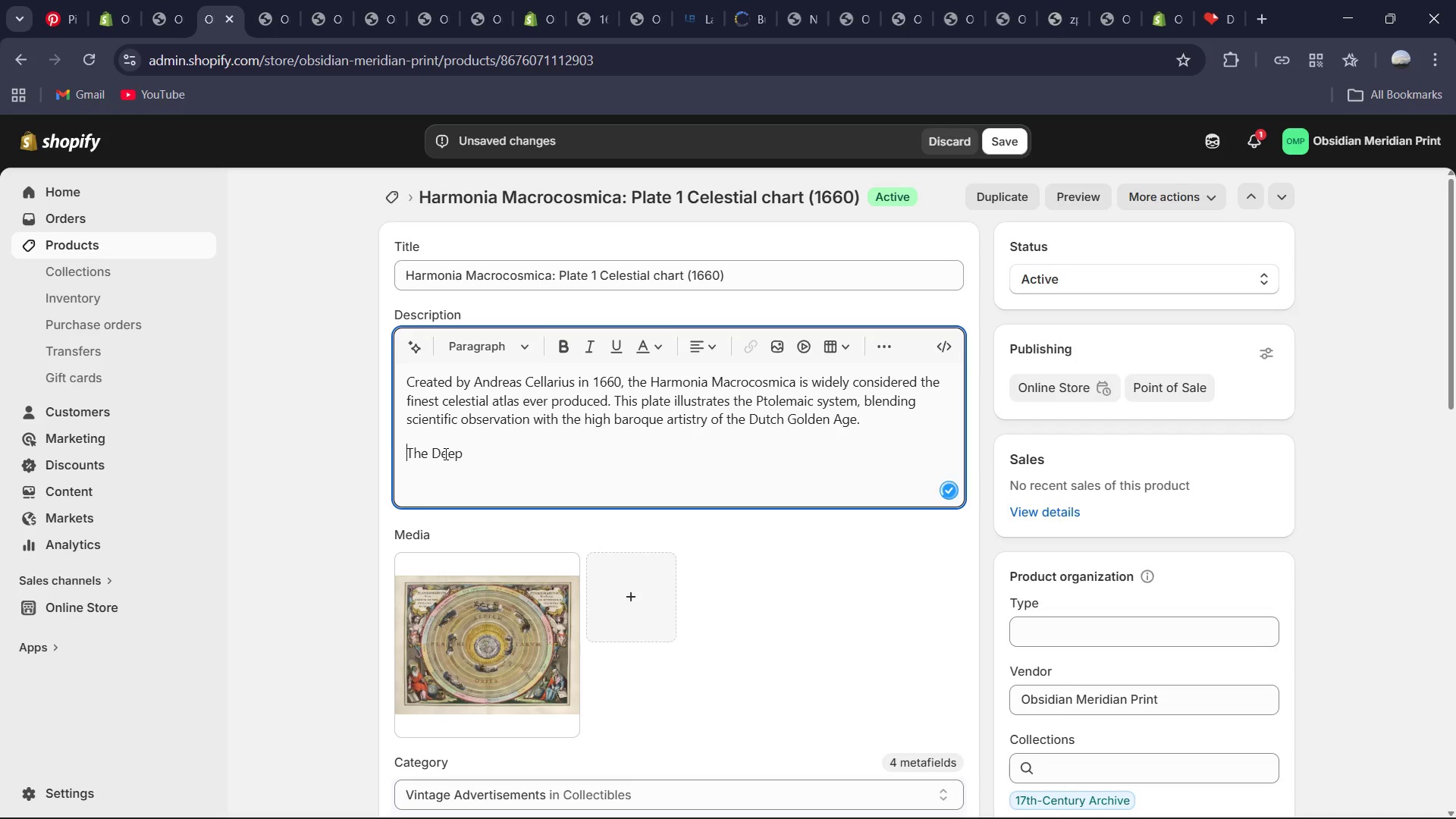 
left_click([424, 437])
 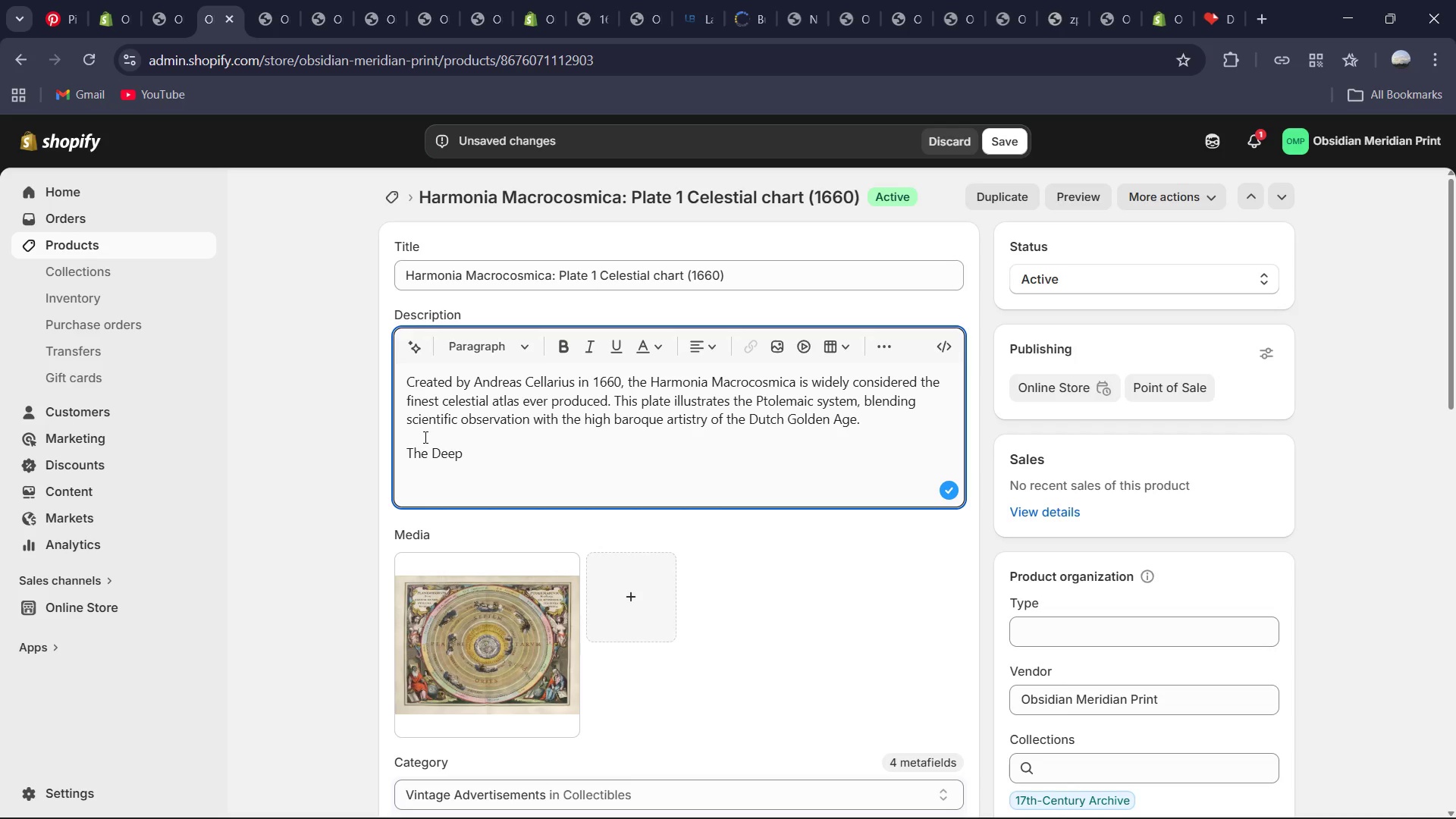 
key(ArrowLeft)
 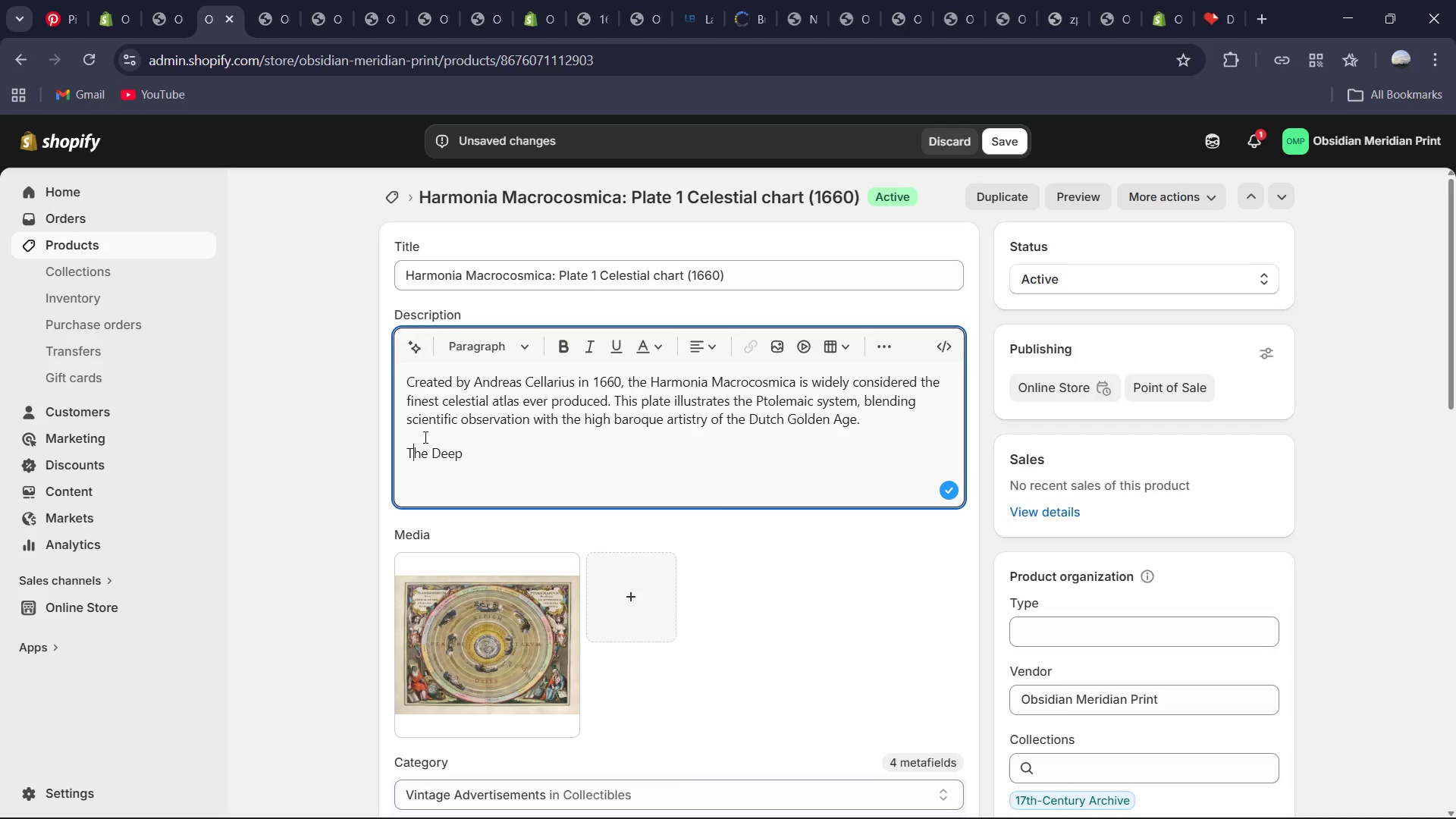 
key(ArrowLeft)
 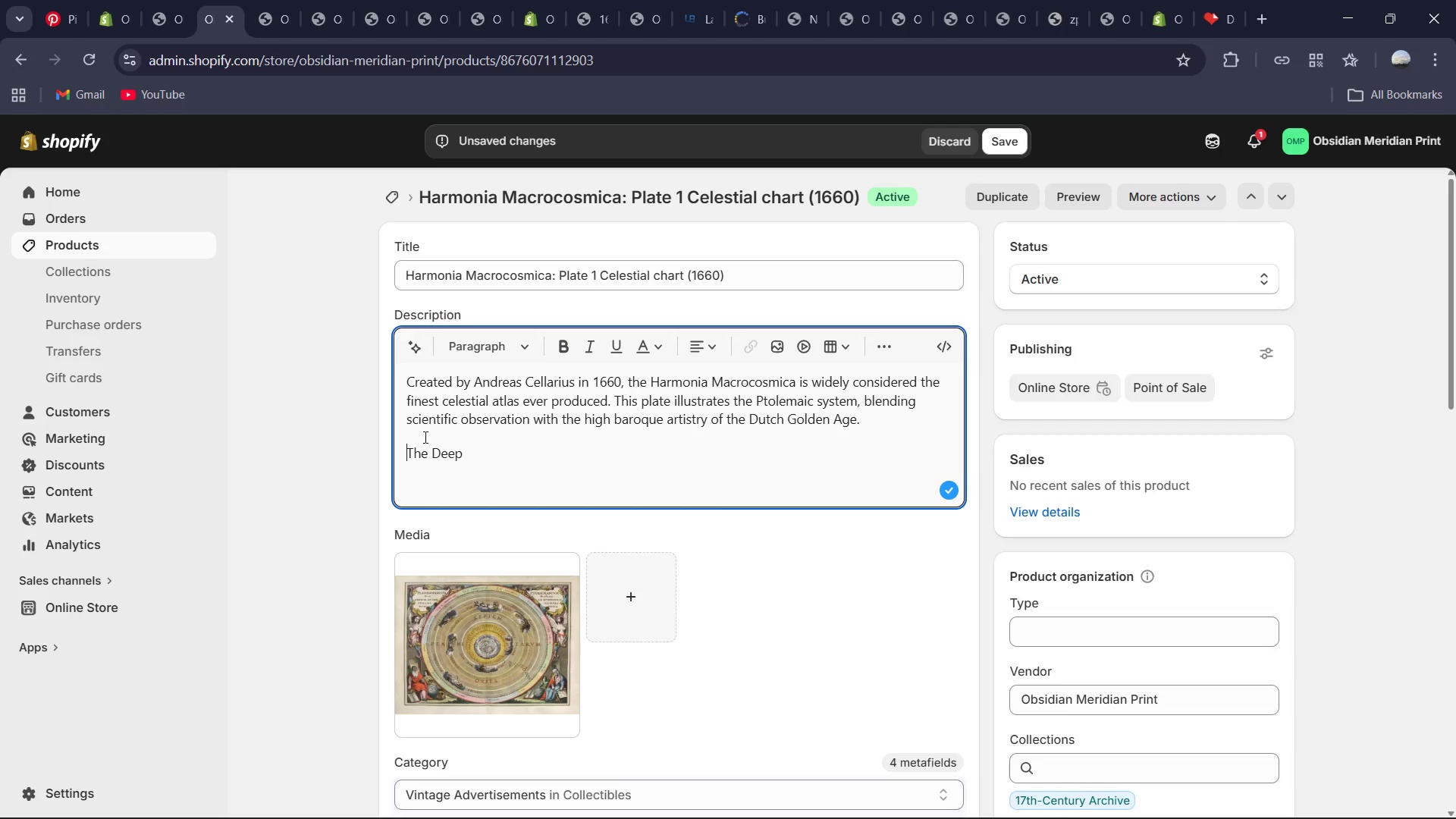 
key(Backspace)
 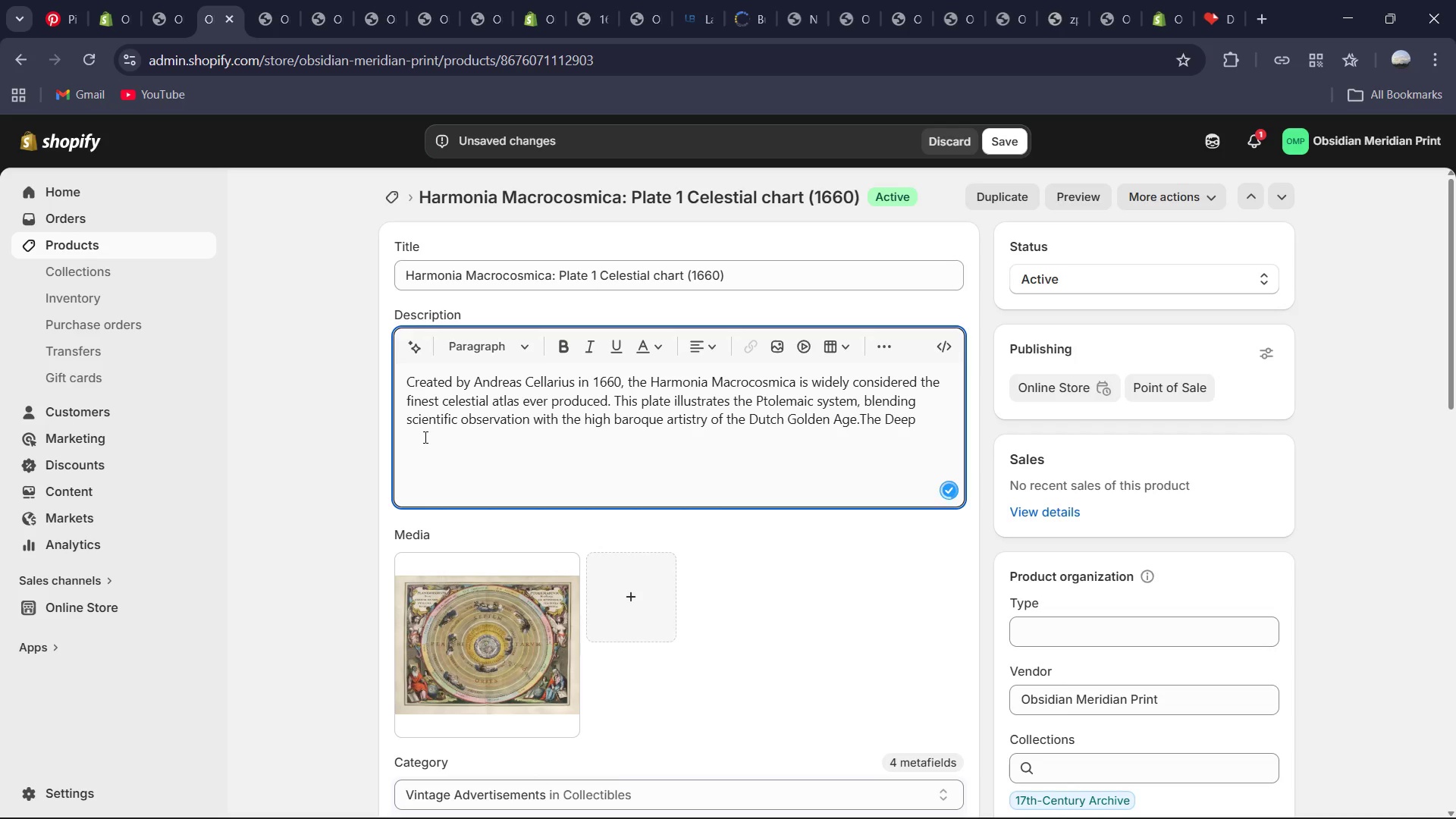 
key(Enter)
 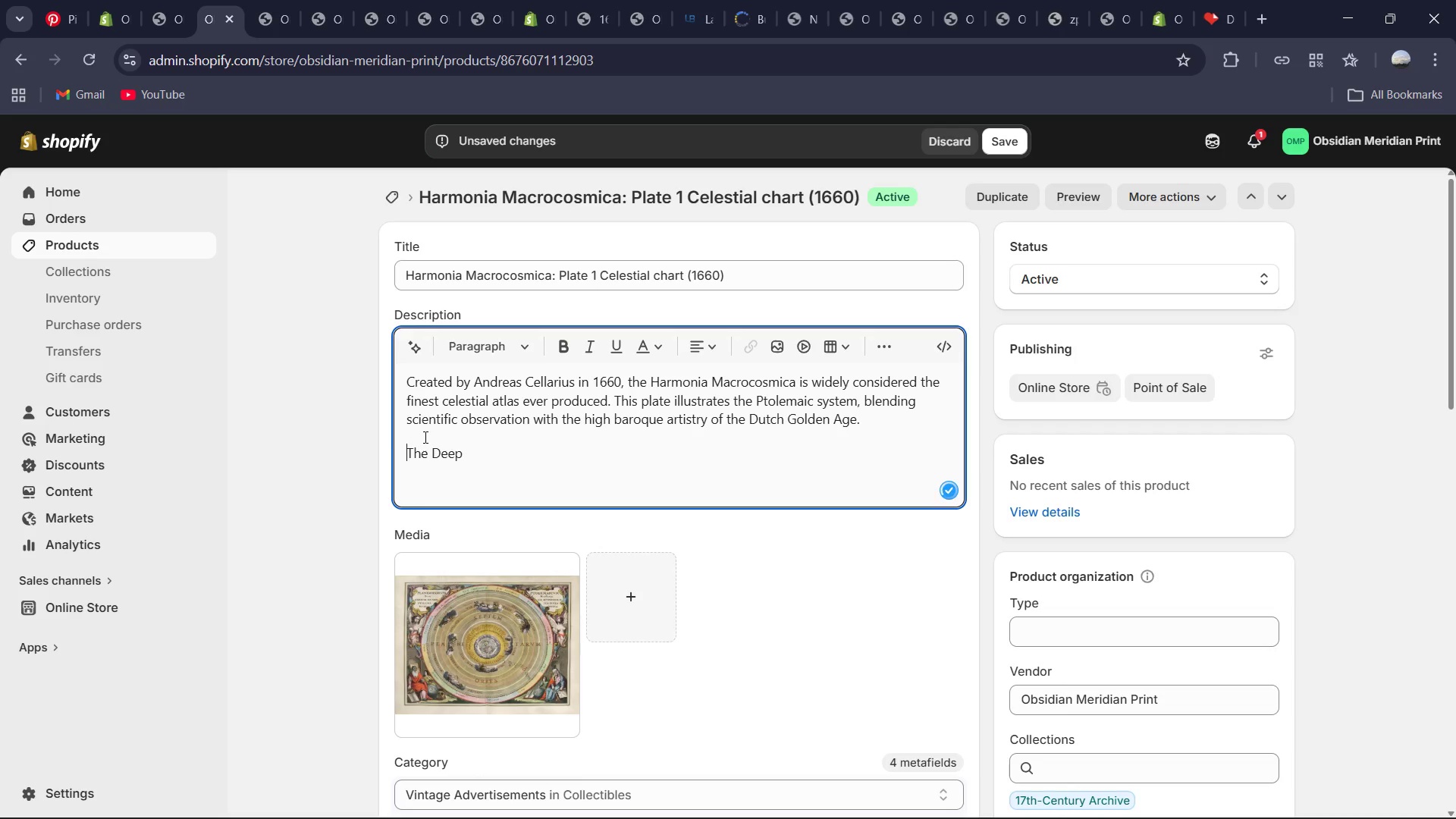 
key(ArrowRight)
 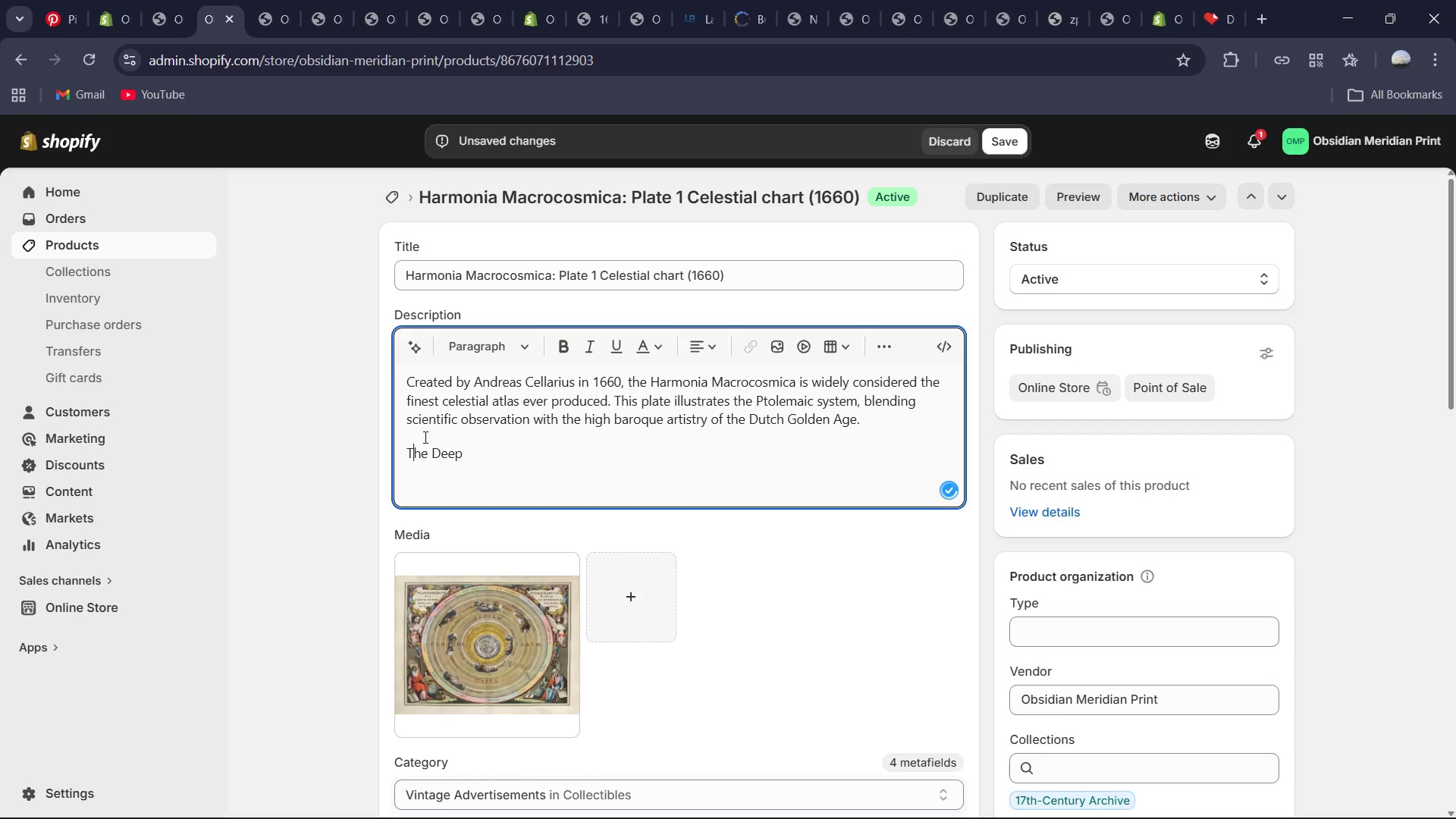 
key(ArrowRight)
 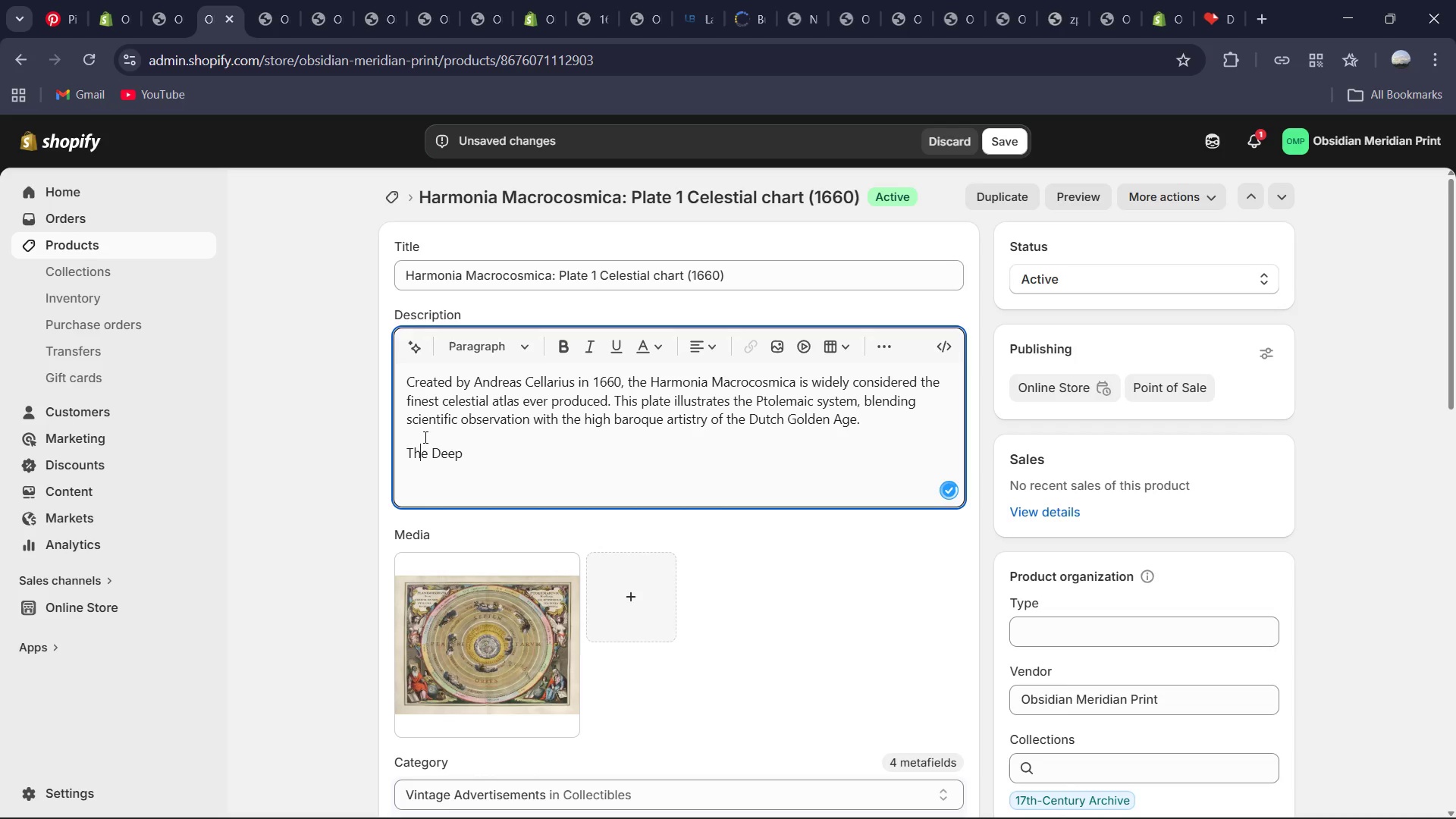 
key(ArrowRight)
 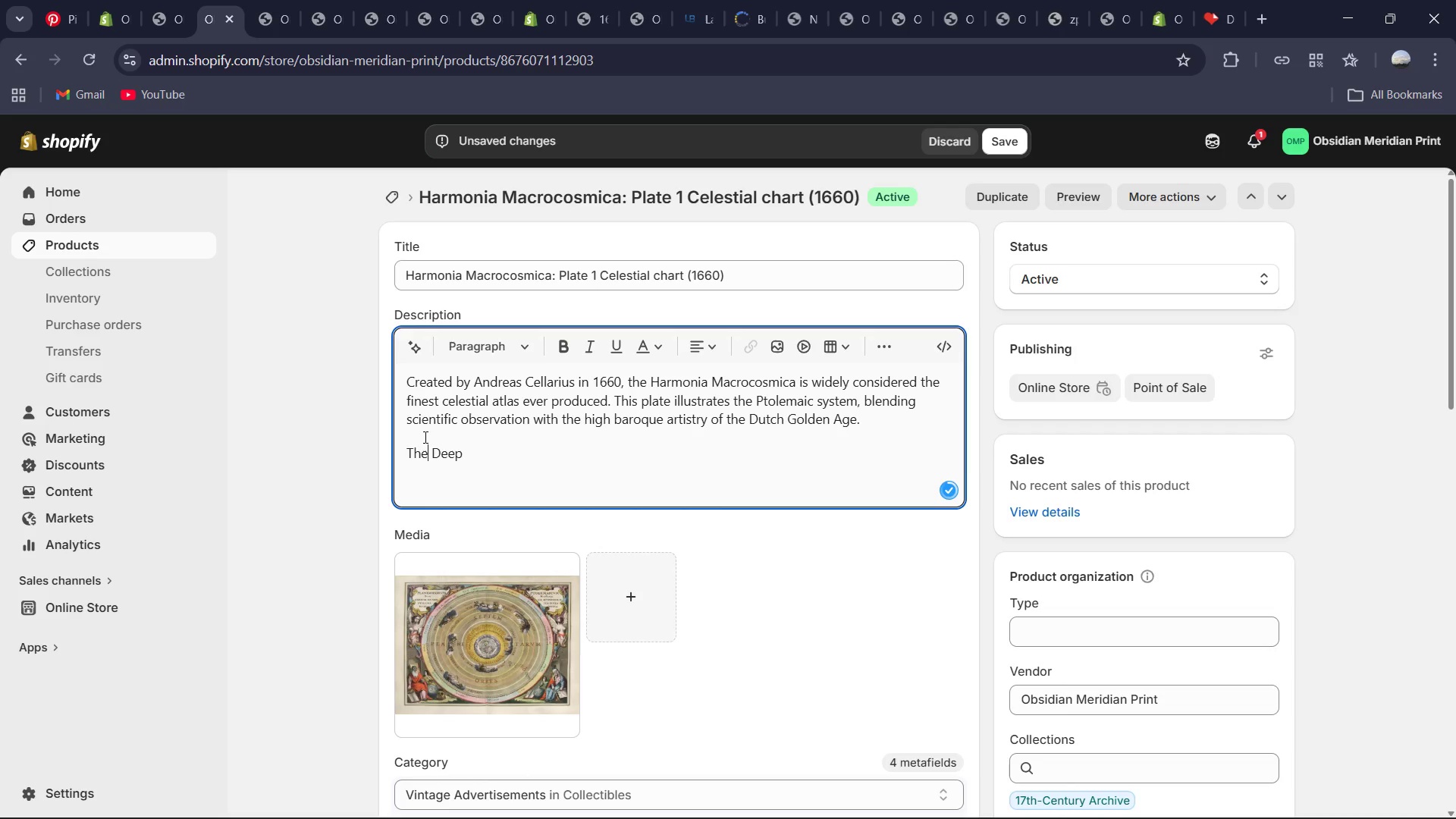 
key(ArrowRight)
 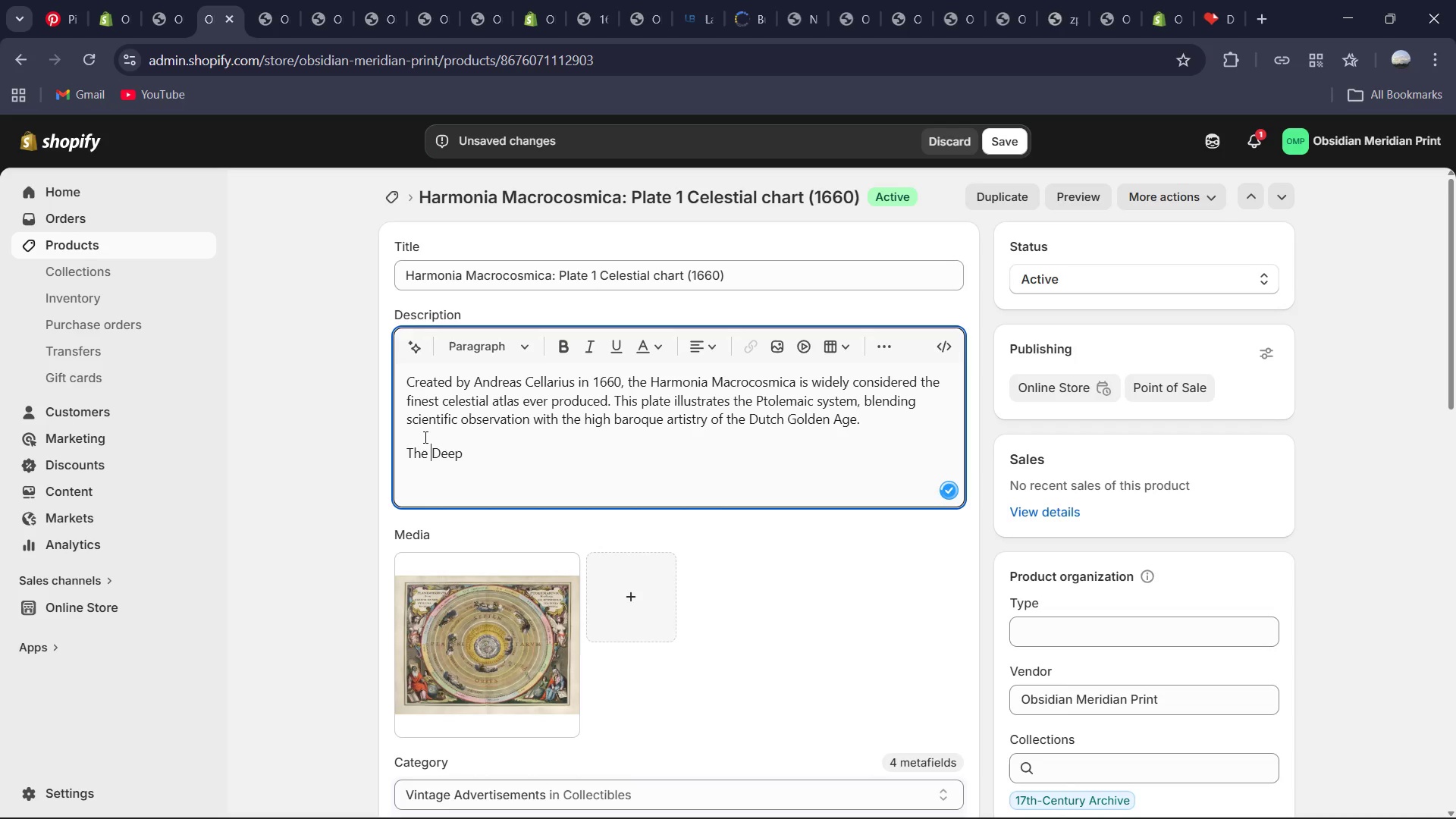 
key(ArrowRight)
 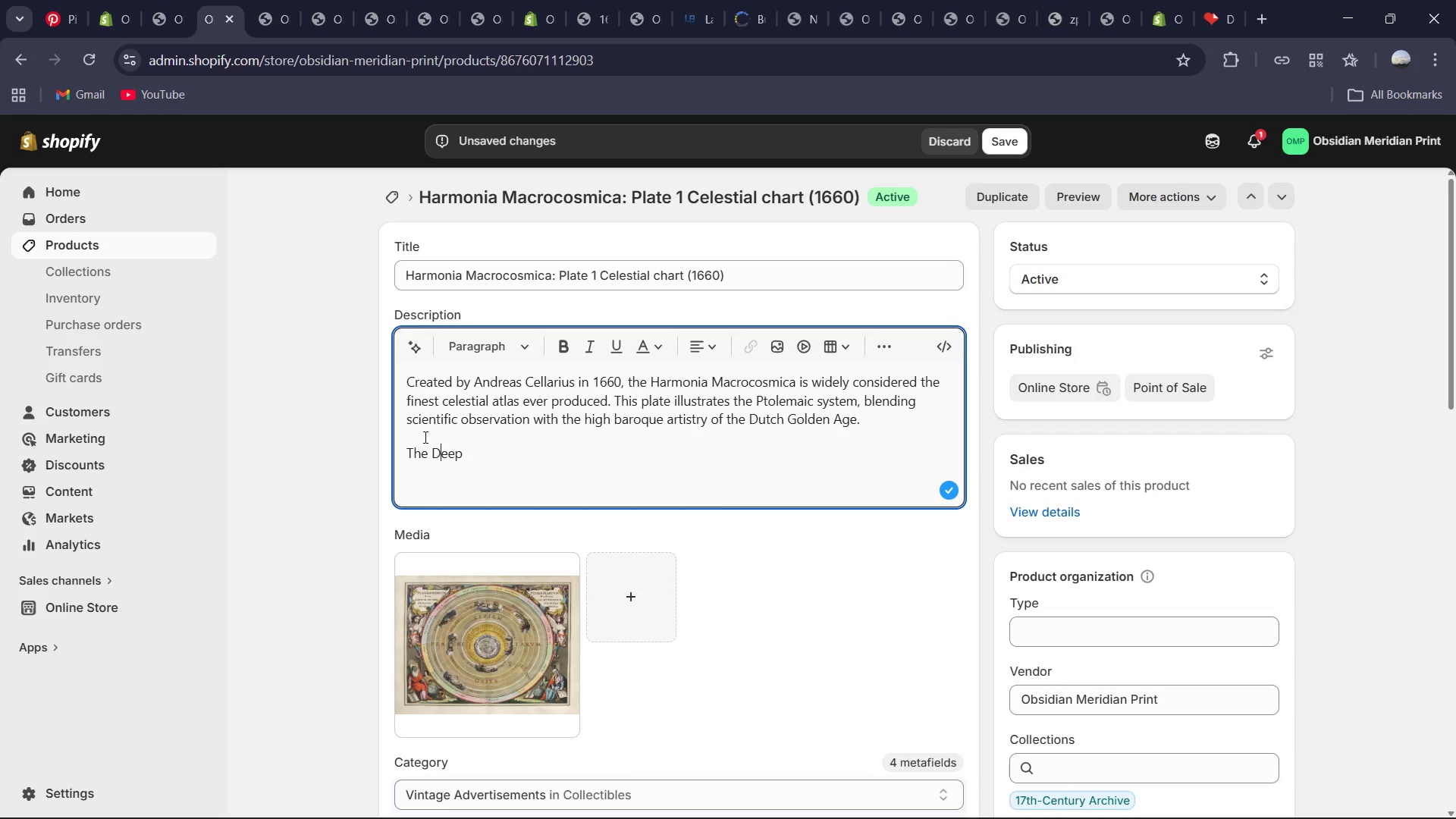 
key(ArrowRight)
 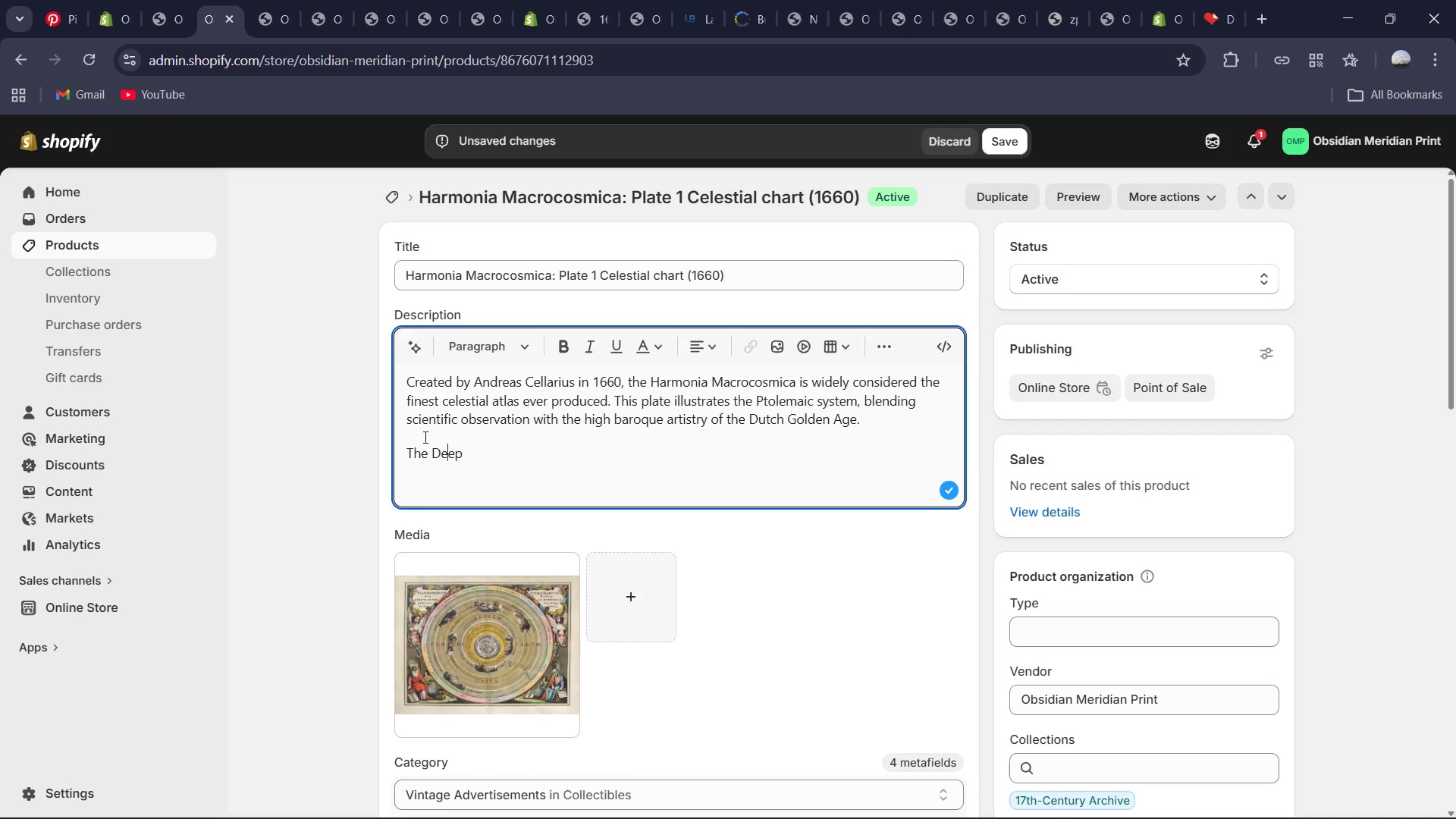 
key(ArrowRight)
 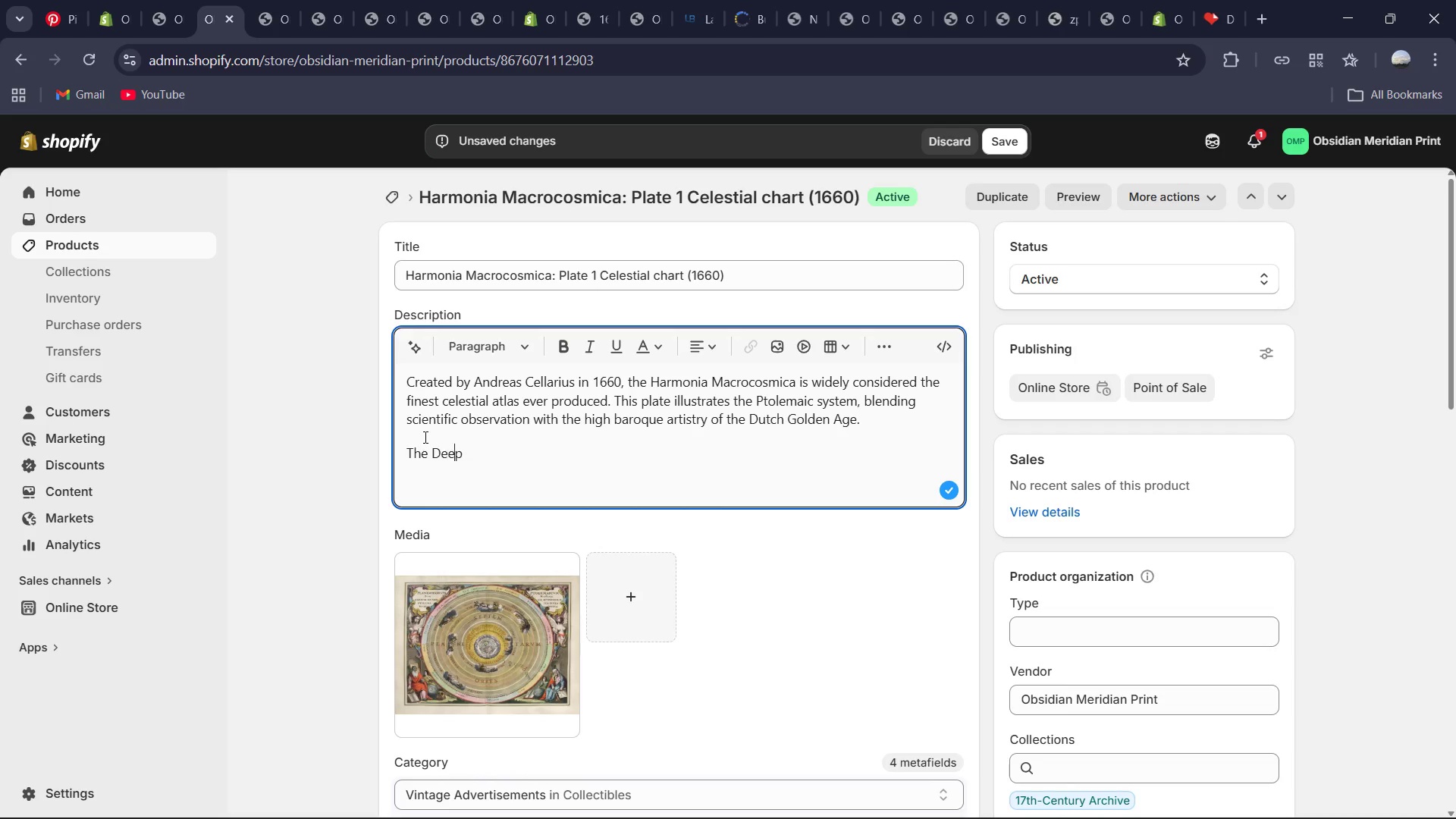 
key(ArrowRight)
 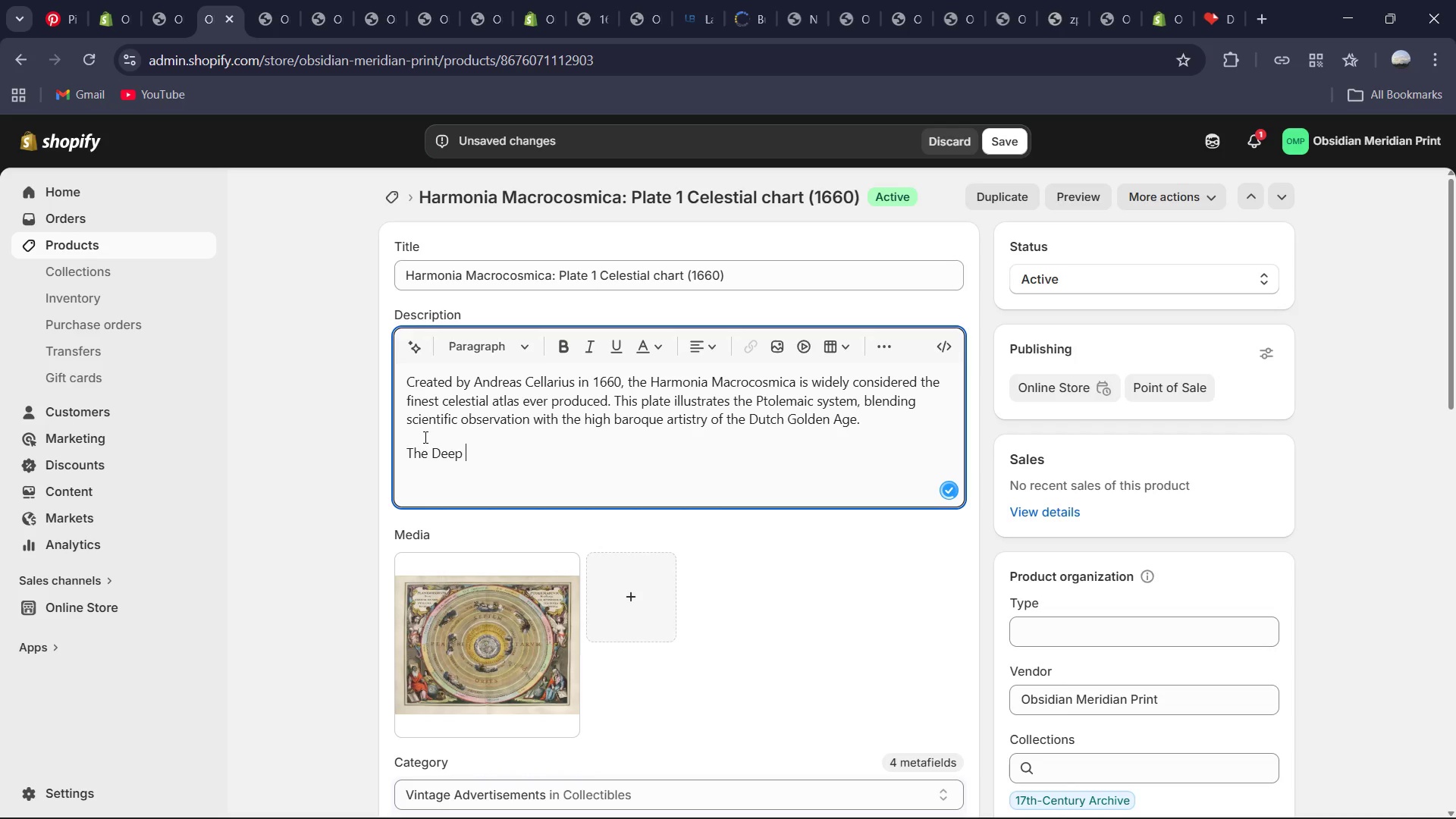 
type( blu)
key(Backspace)
key(Backspace)
key(Backspace)
key(Backspace)
key(Backspace)
key(Backspace)
key(Backspace)
key(Backspace)
type(deep blues wn)
key(Backspace)
key(Backspace)
type(and gold-toned)
 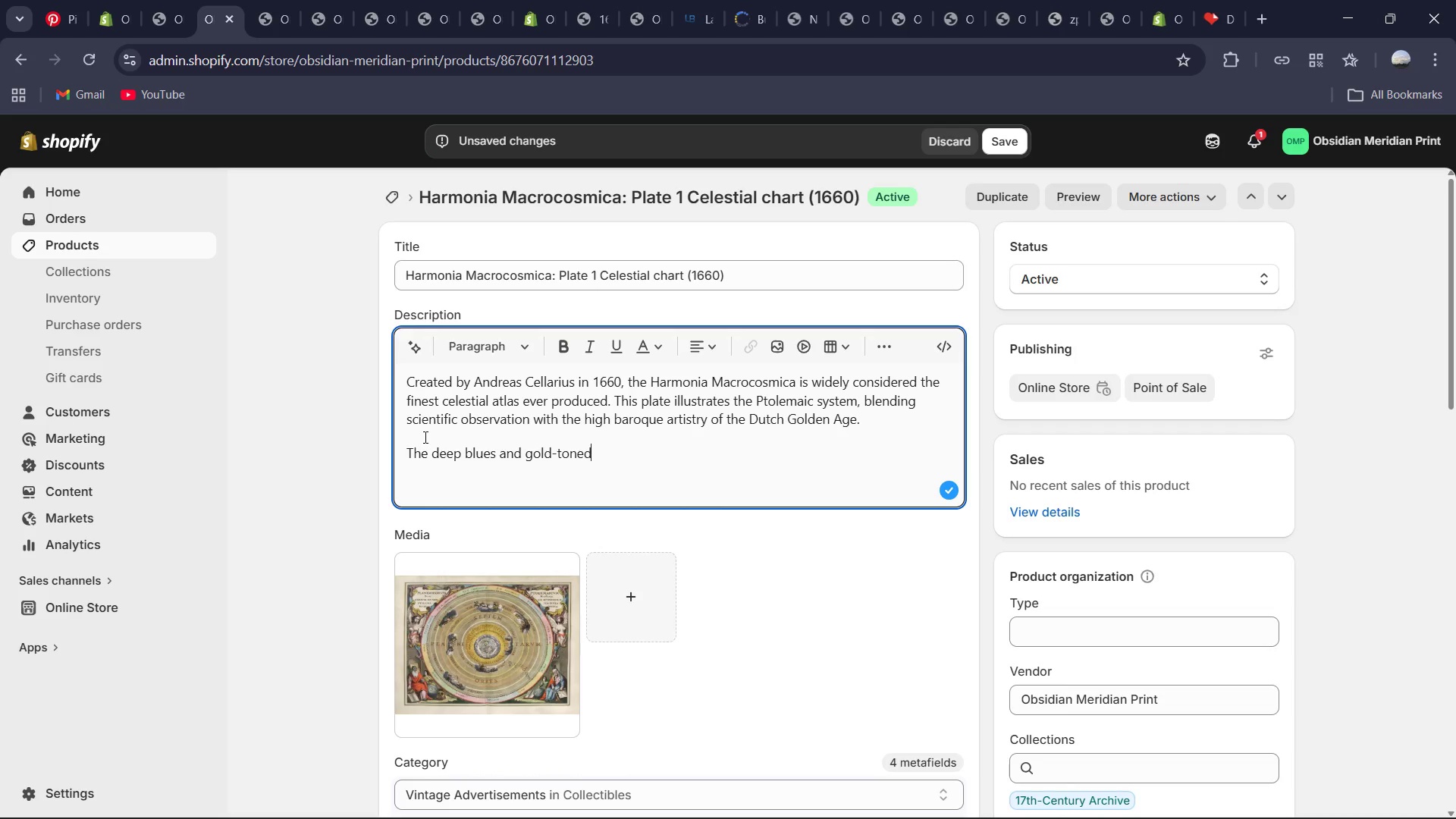 
type( pigments are specially calibrated to maintain their richness without "cracking" or fadind over )
key(Backspace)
key(Backspace)
key(Backspace)
key(Backspace)
key(Backspace)
key(Backspace)
key(Backspace)
type(g over time.)
 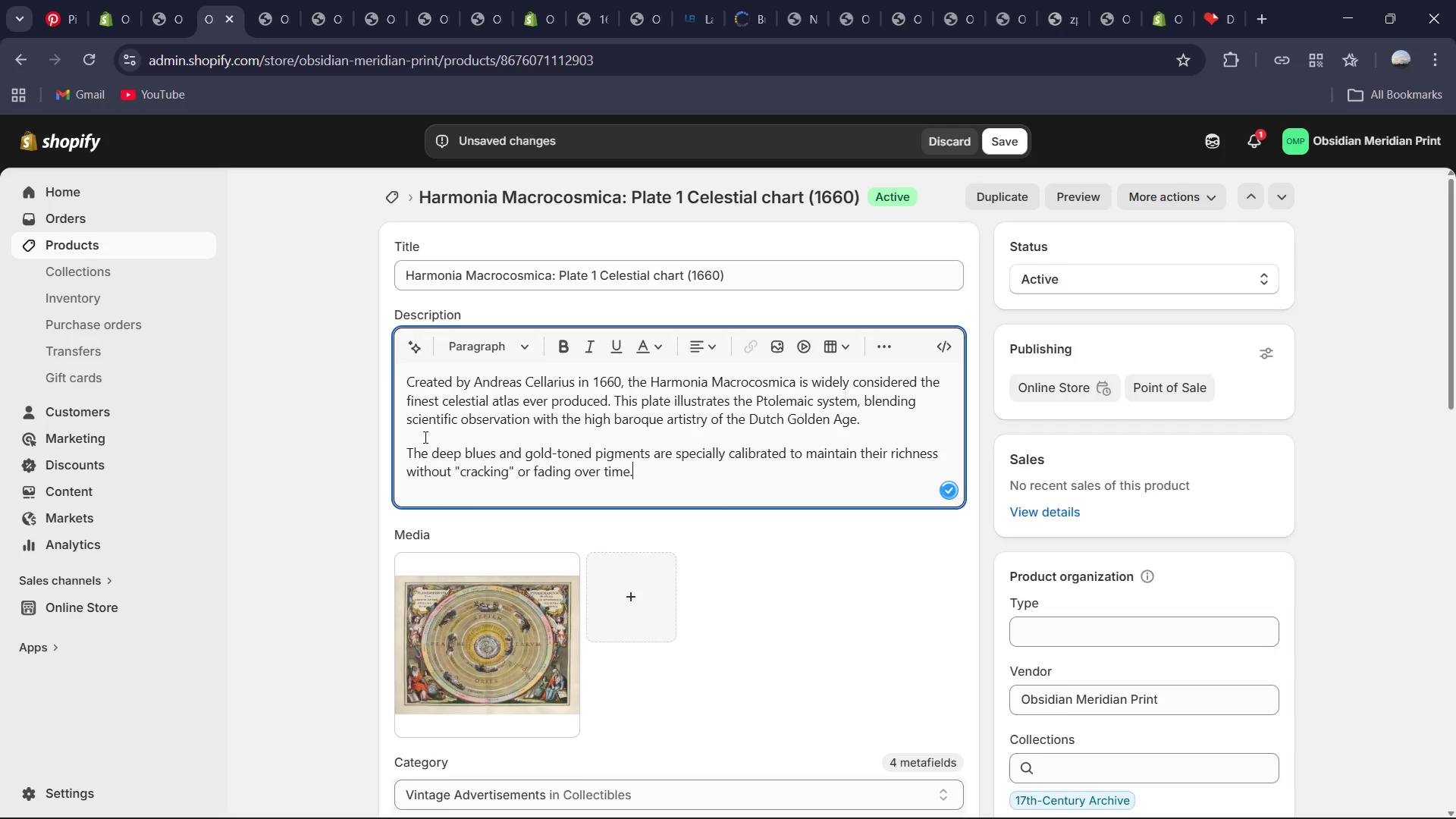 
left_click([1006, 143])
 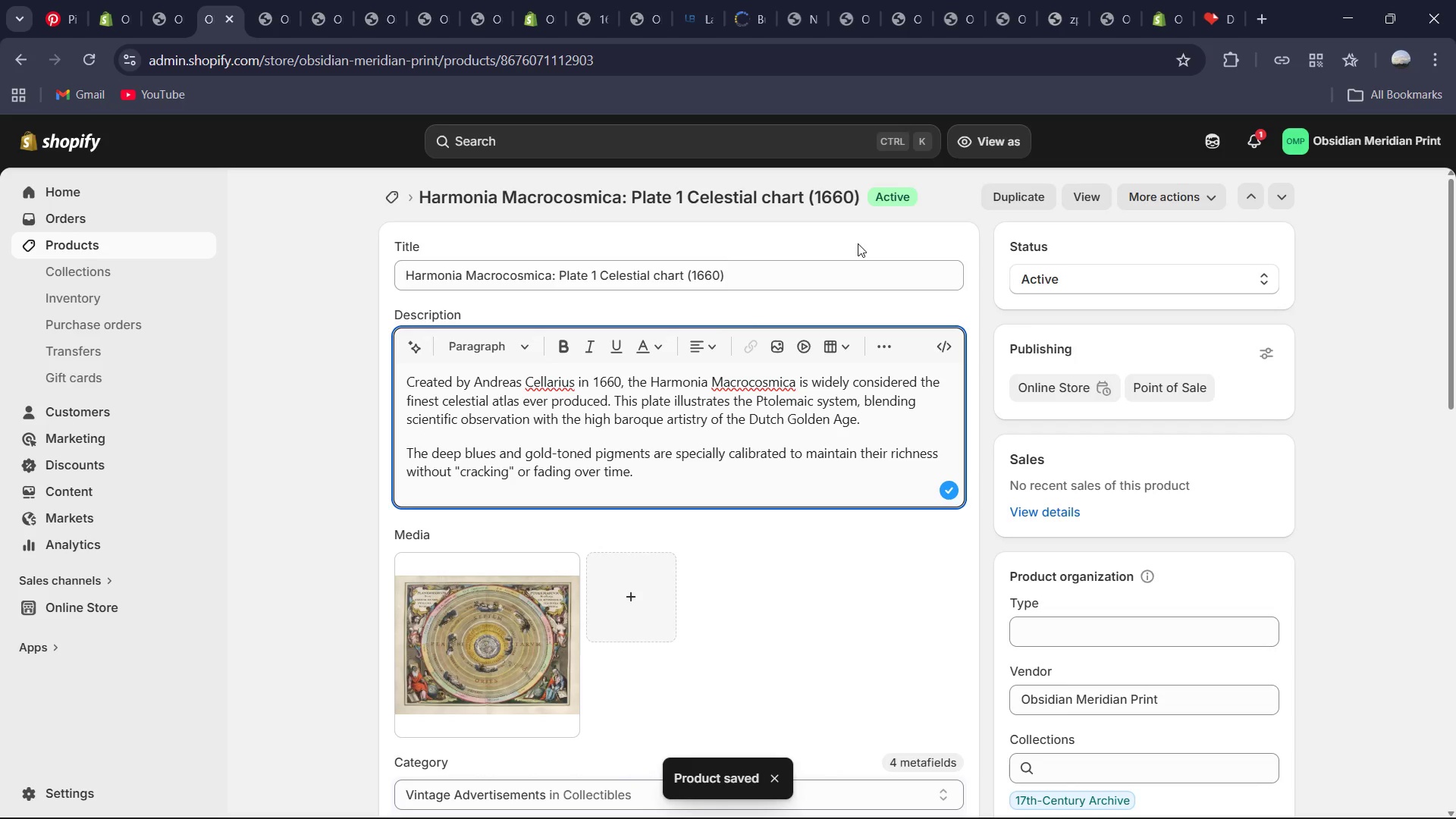 
wait(7.16)
 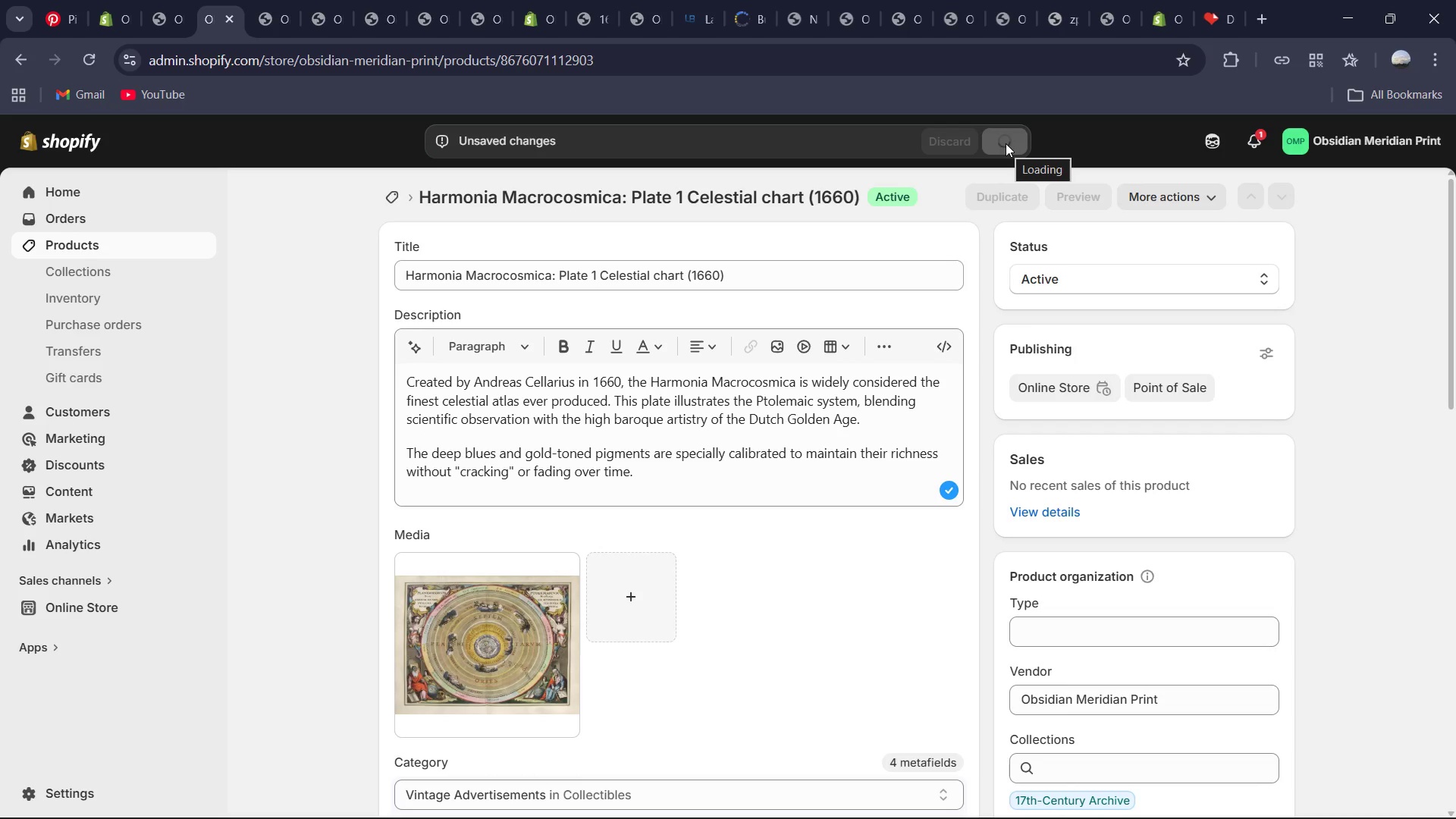 
left_click([386, 196])
 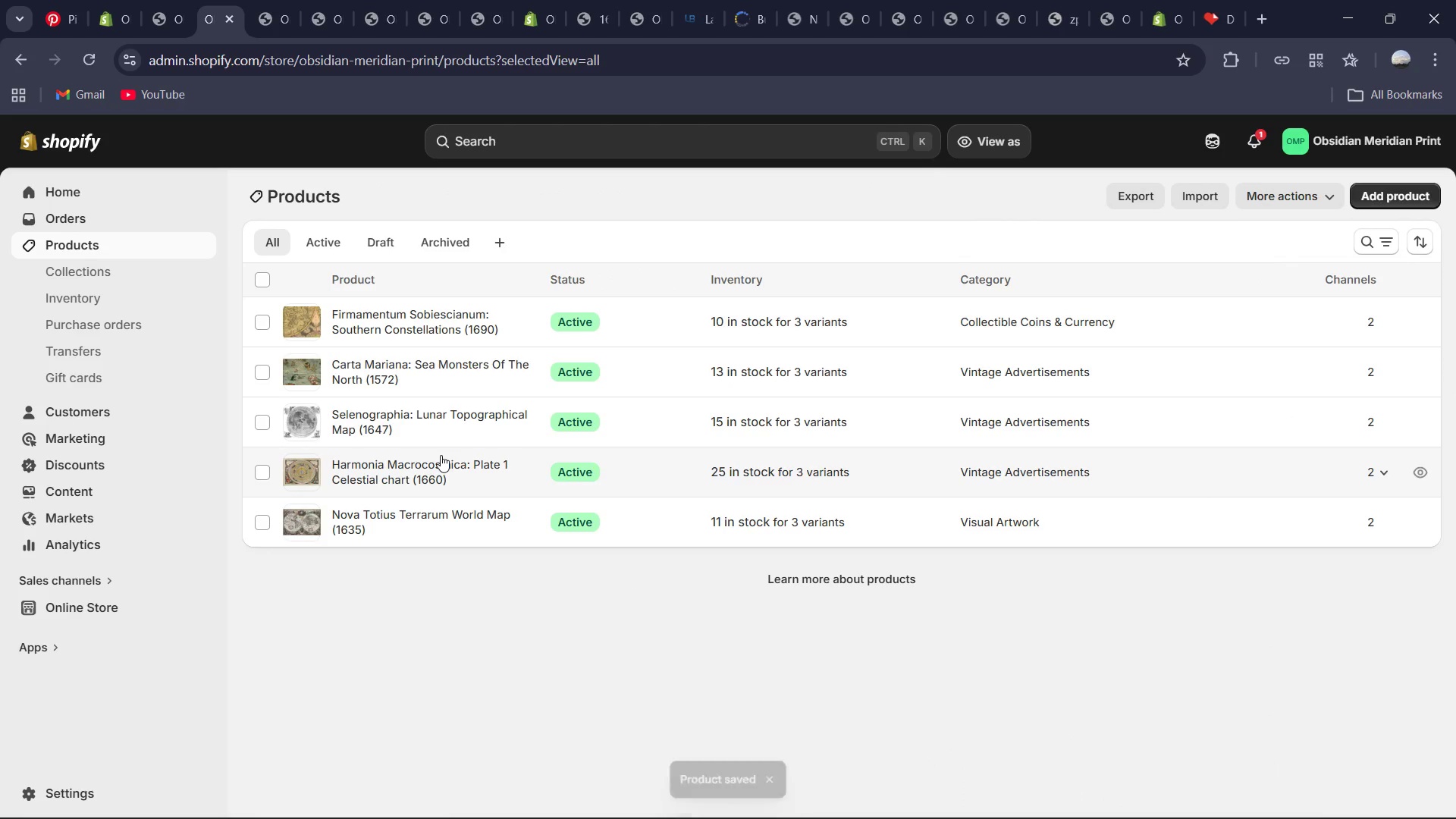 
left_click([413, 421])
 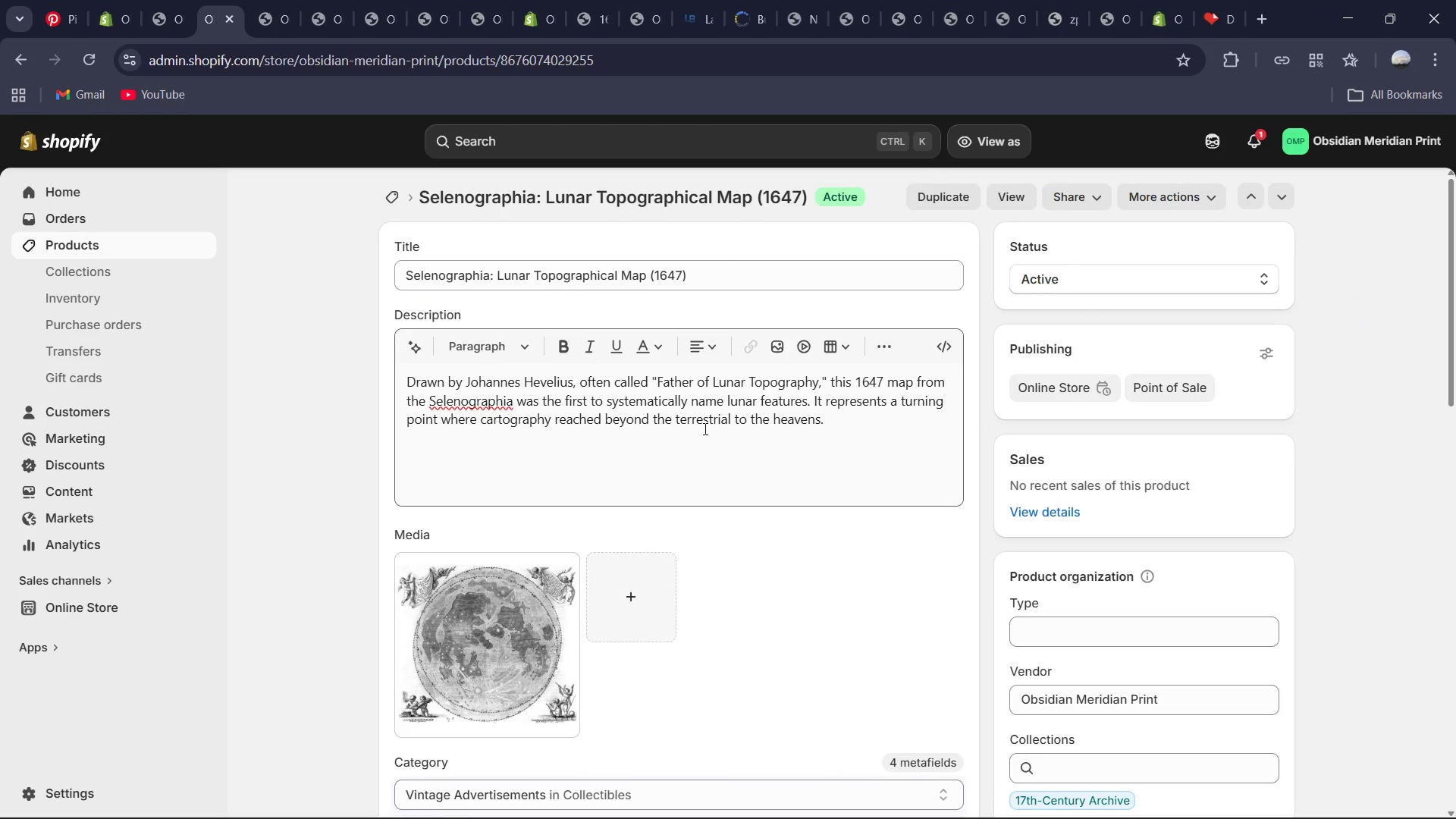 
left_click([830, 412])
 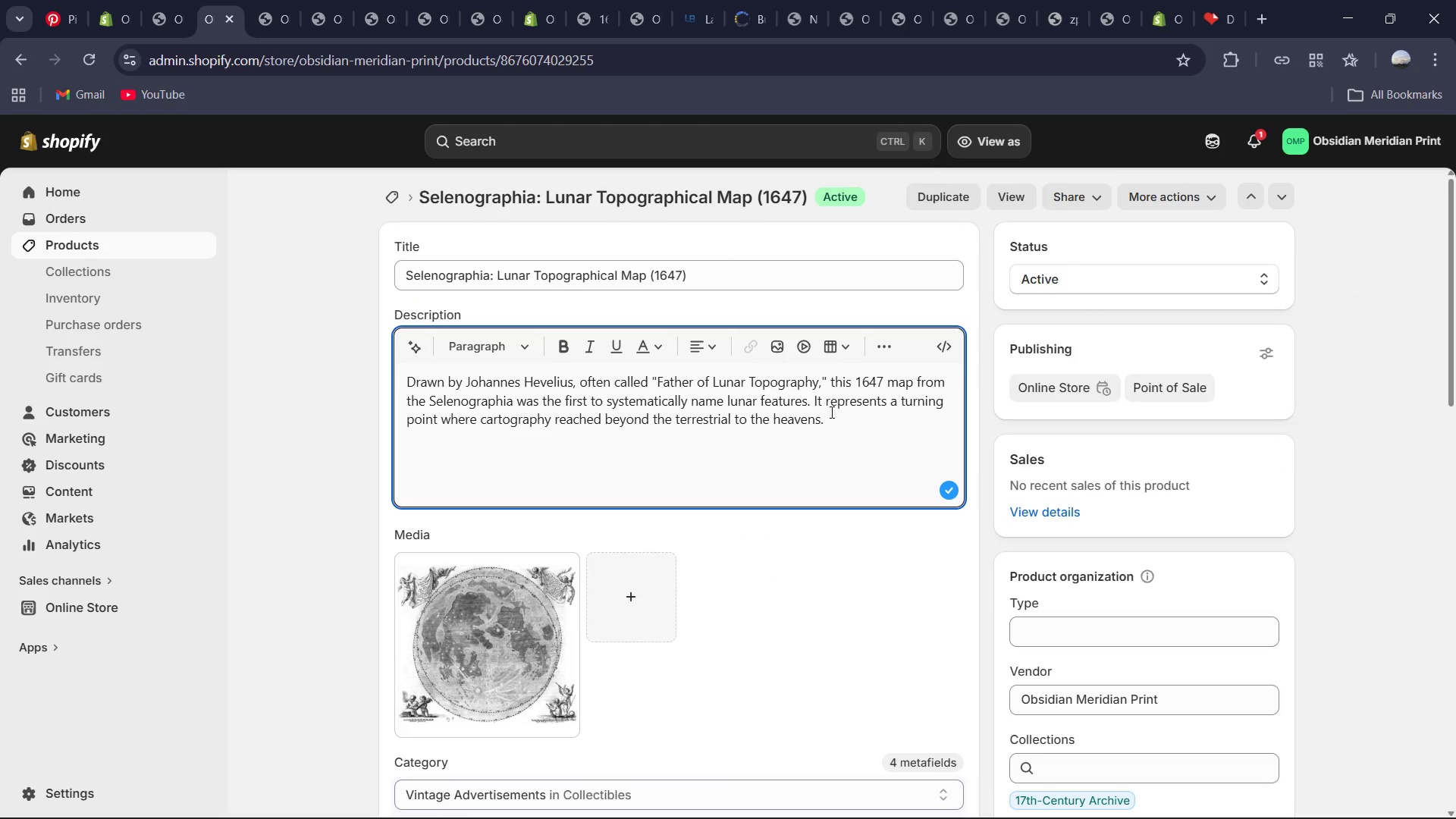 
key(Enter)
 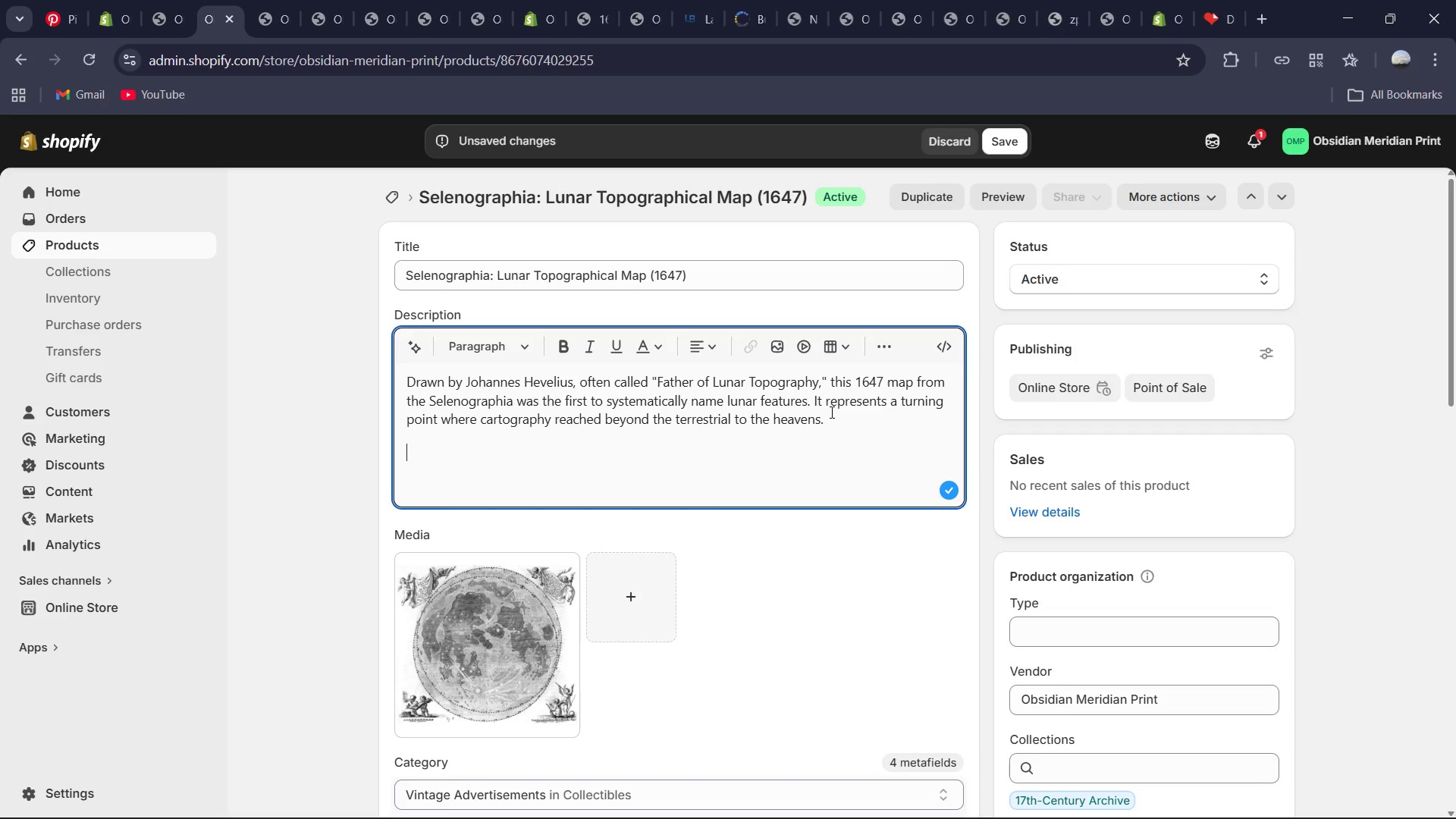 
type(Printed on heavyweight 310gsm paper to capture the delicate)
 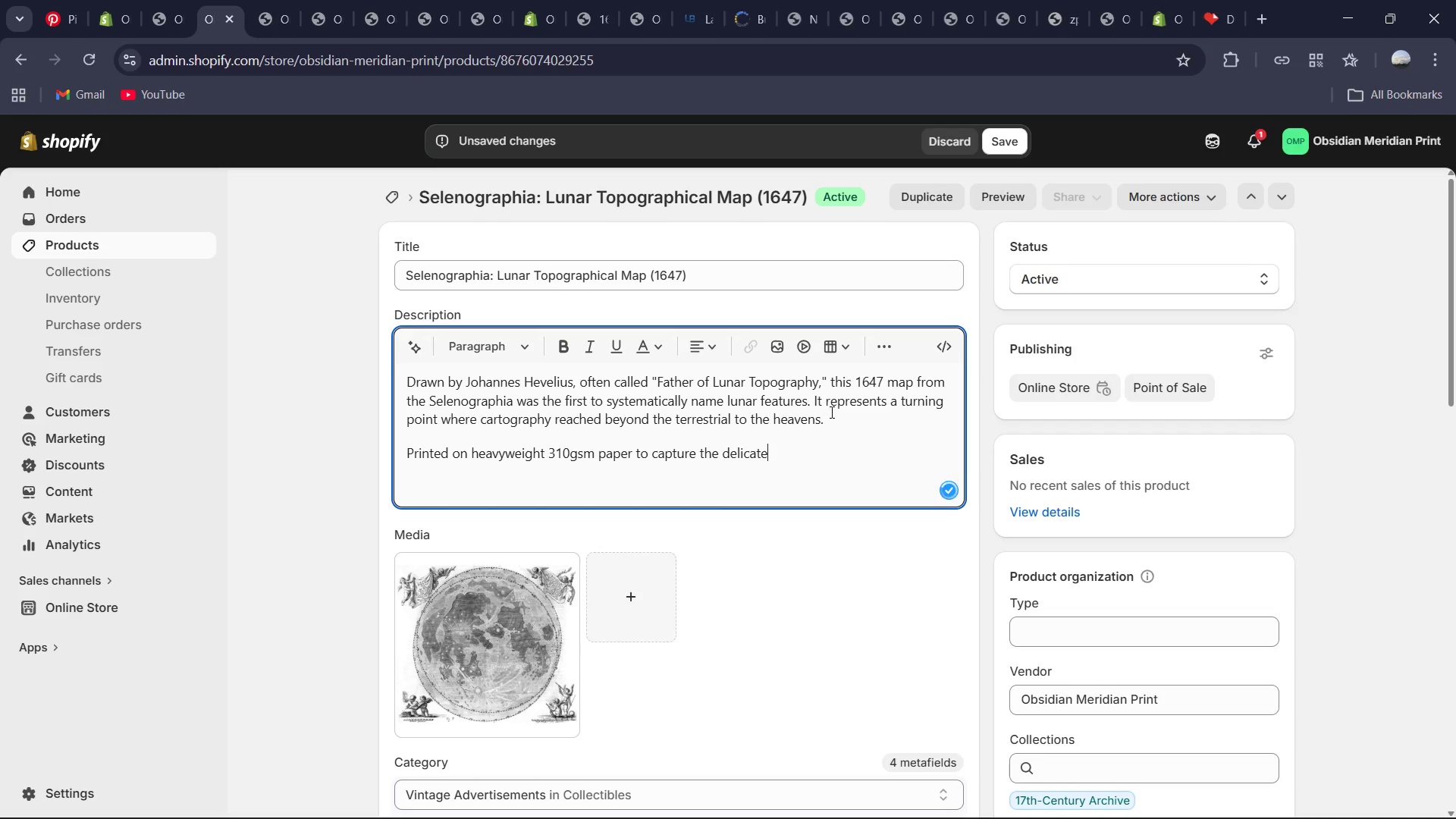 
key(Space)
 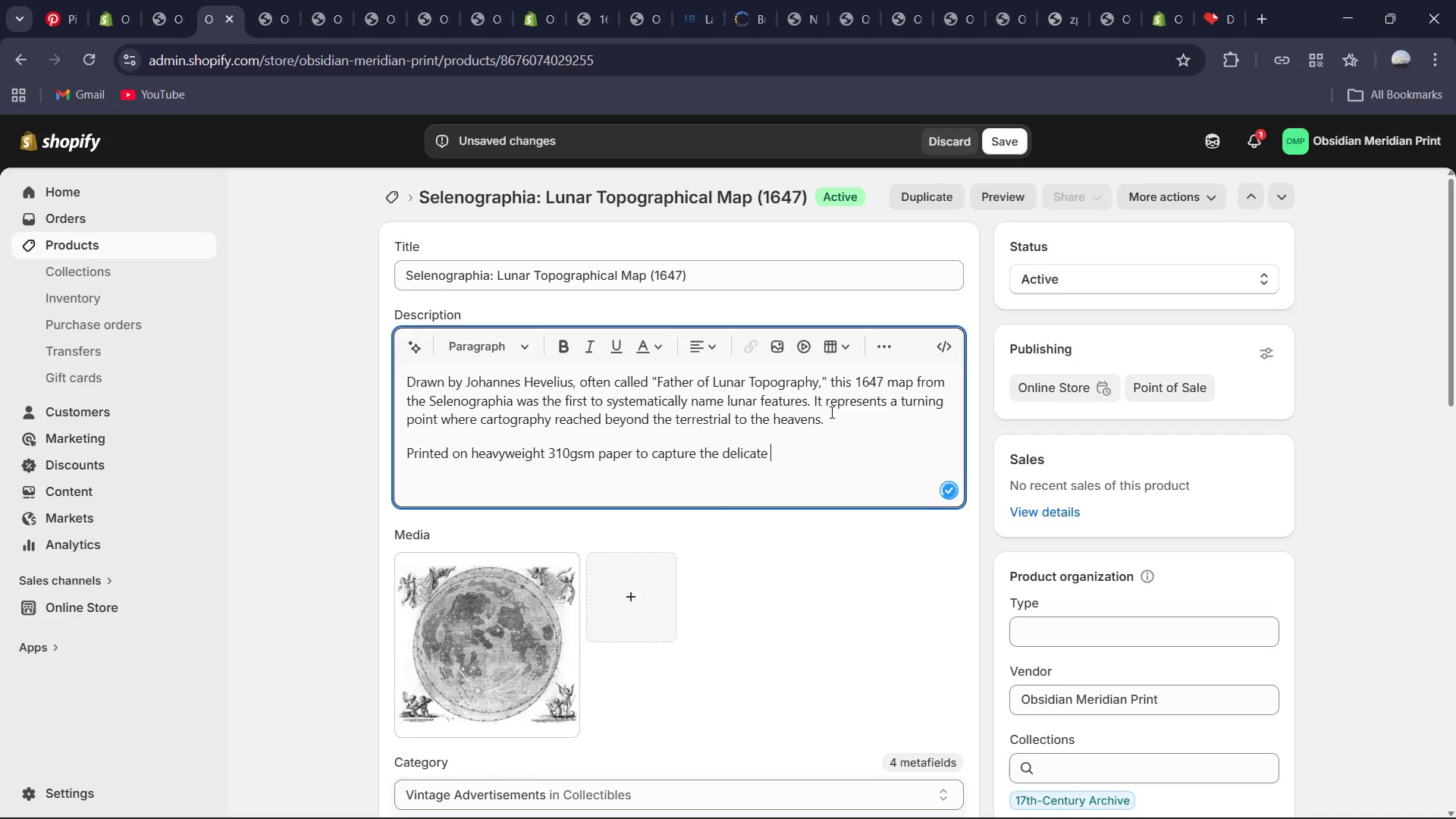 
key(Shift+ShiftLeft)
 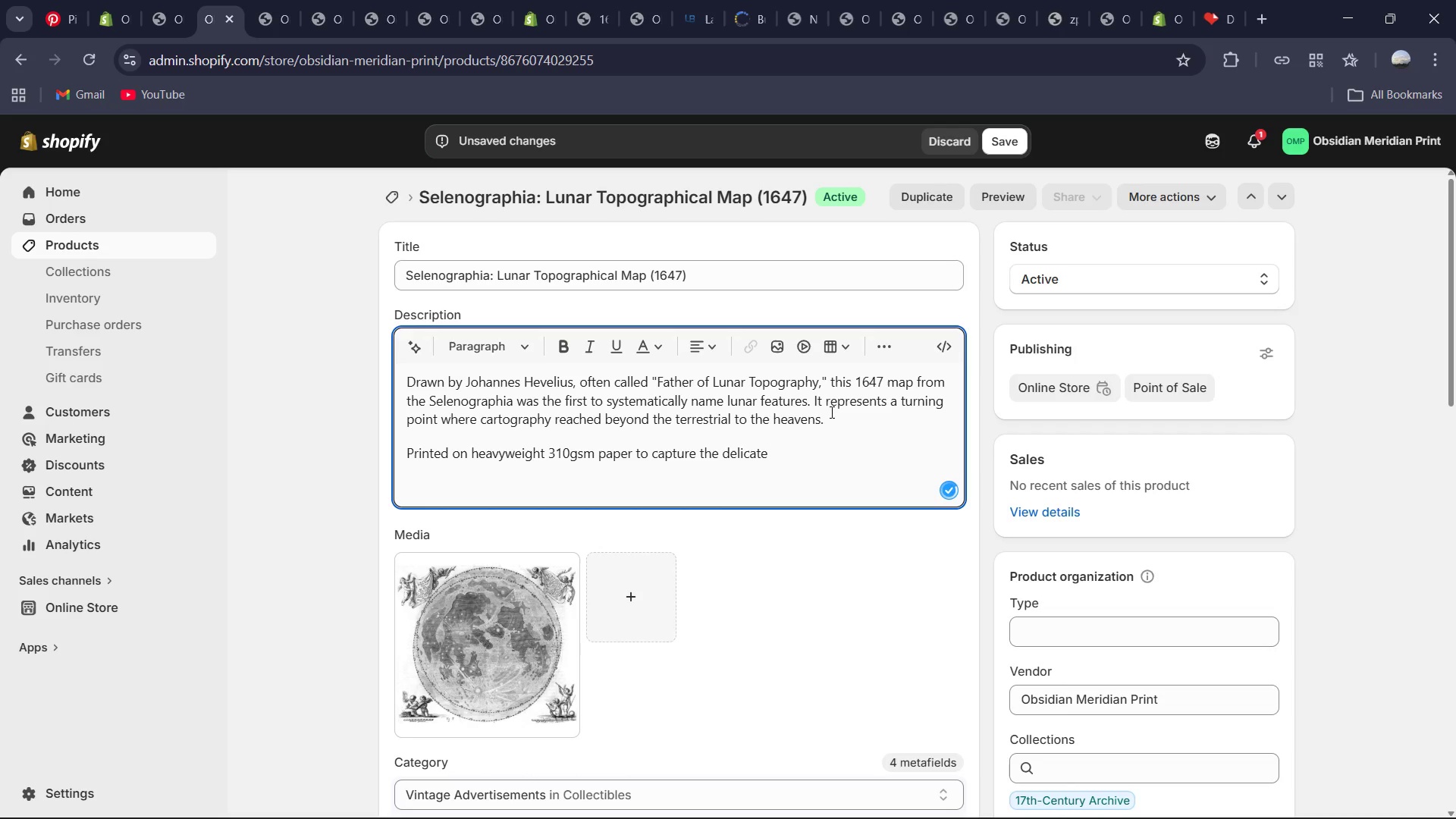 
key(Minus)
 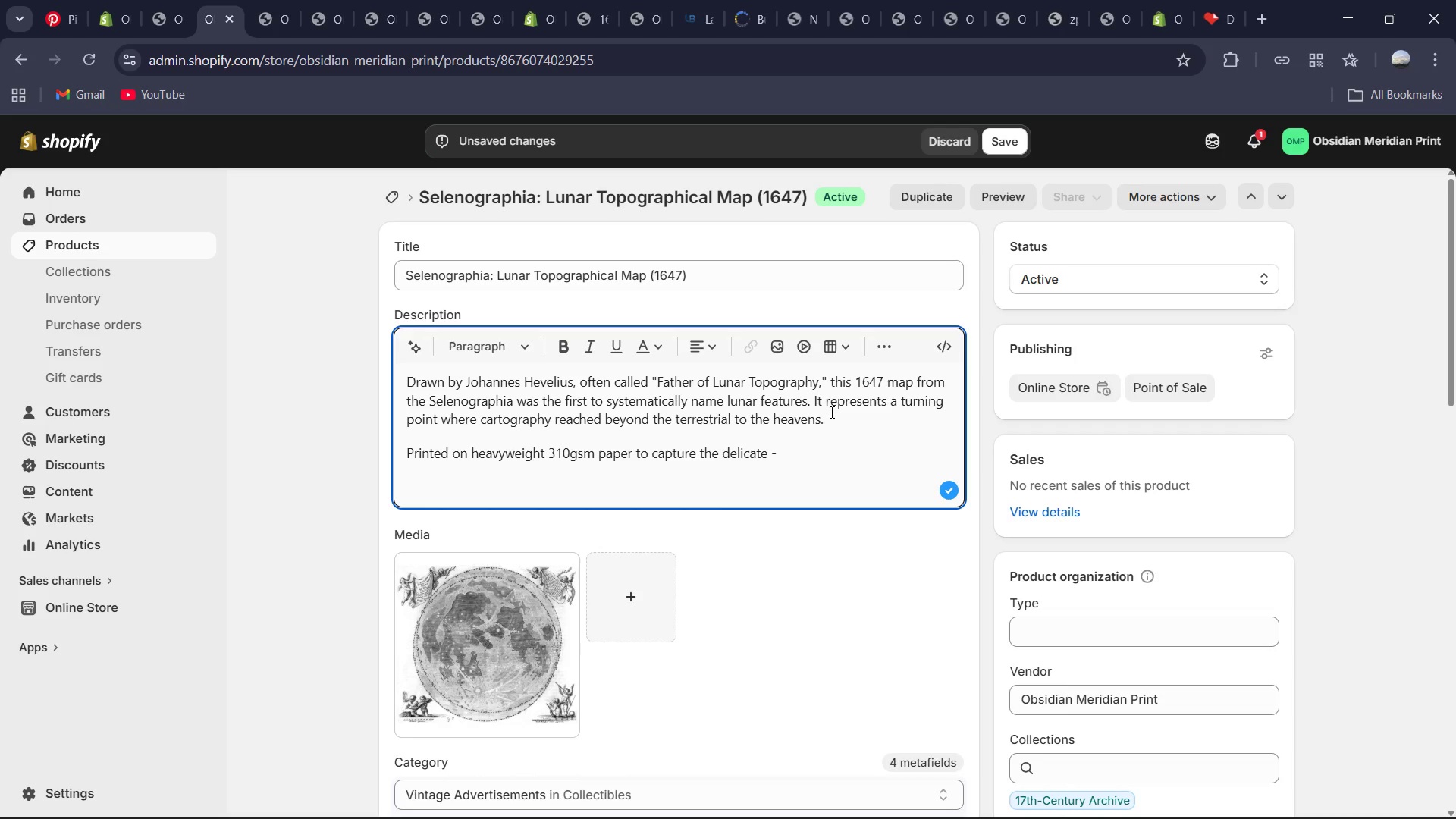 
key(Backspace)
 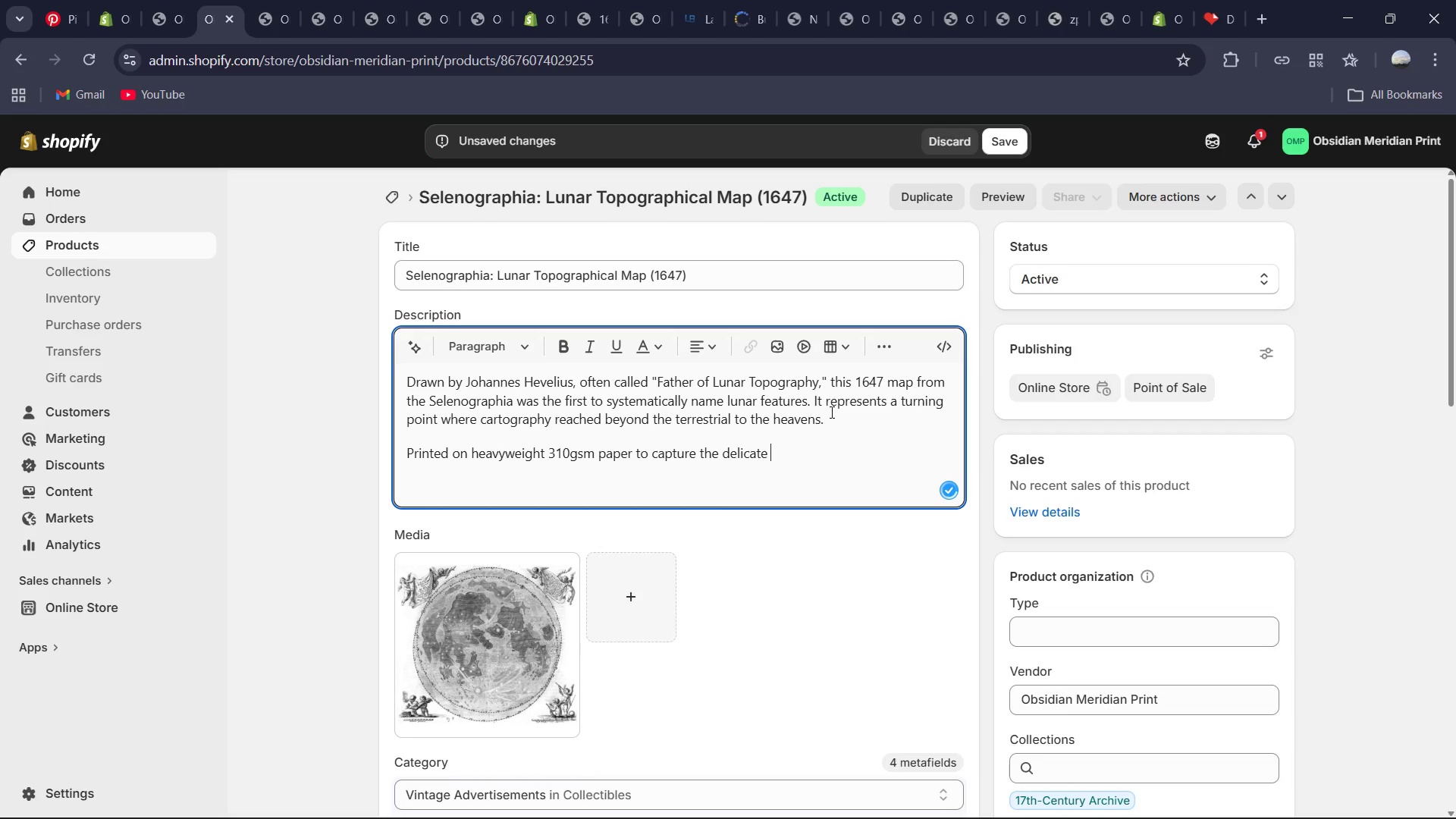 
key(Shift+Quote)
 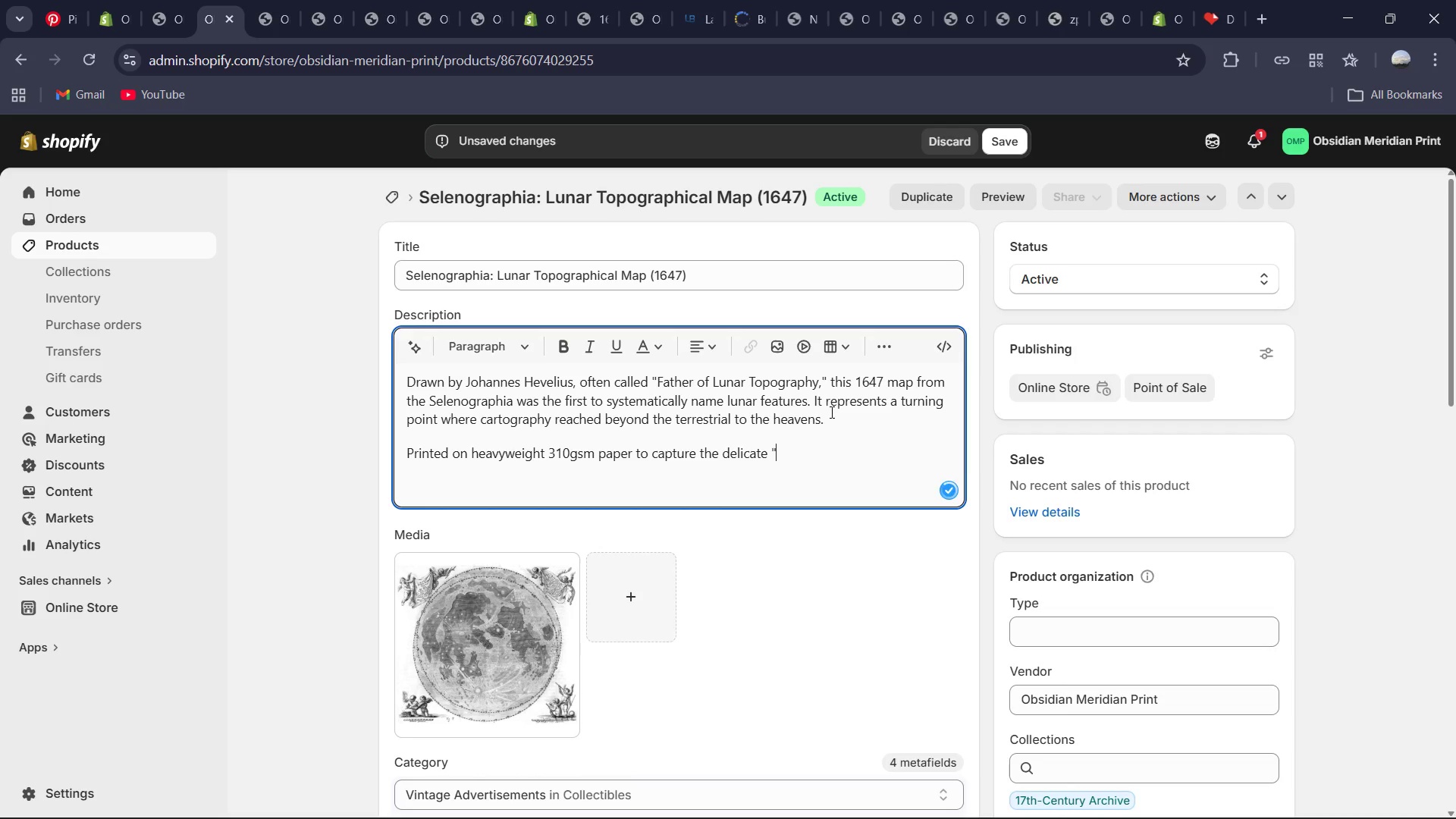 
key(Shift+Quote)
 